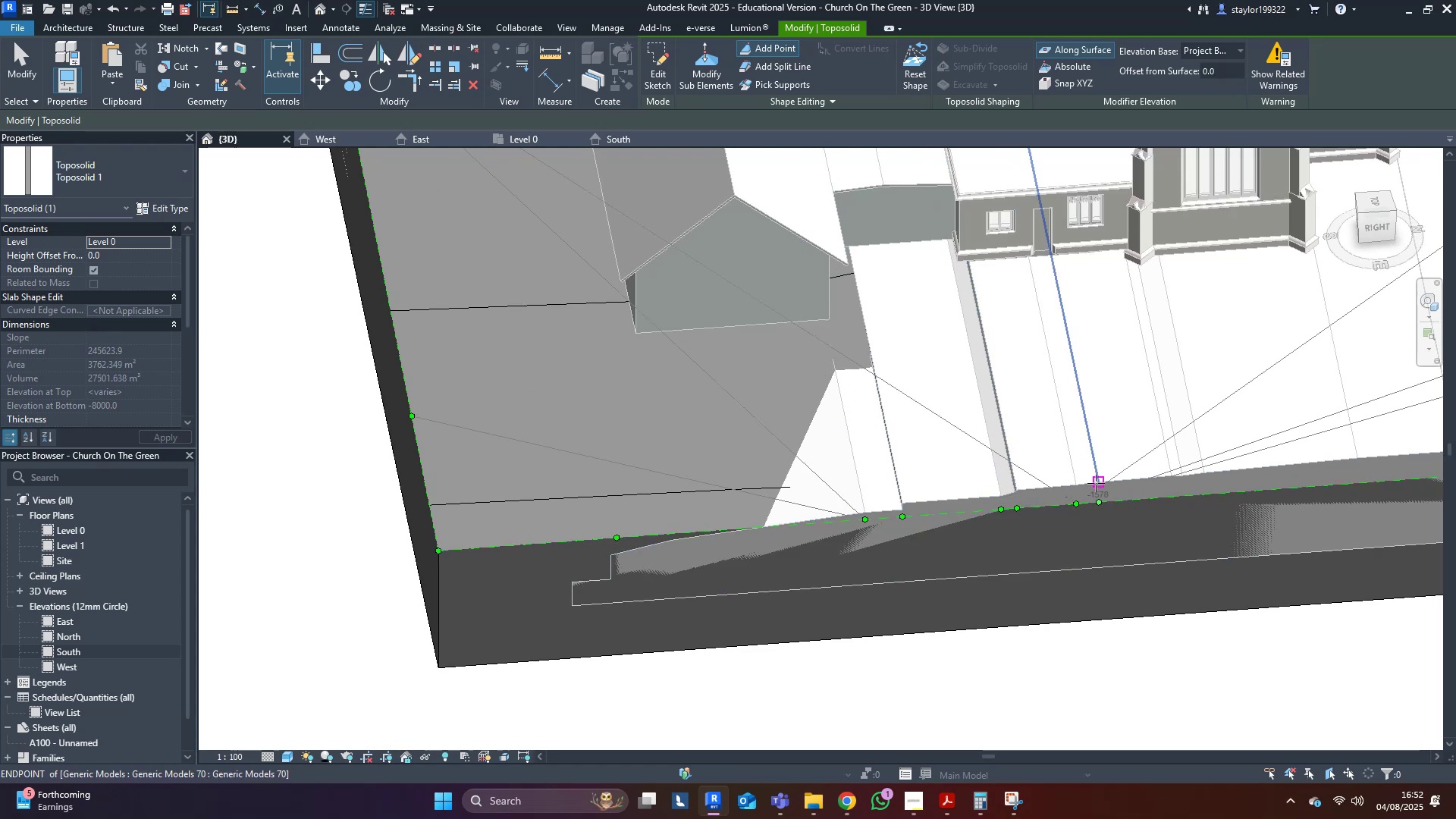 
left_click([1096, 483])
 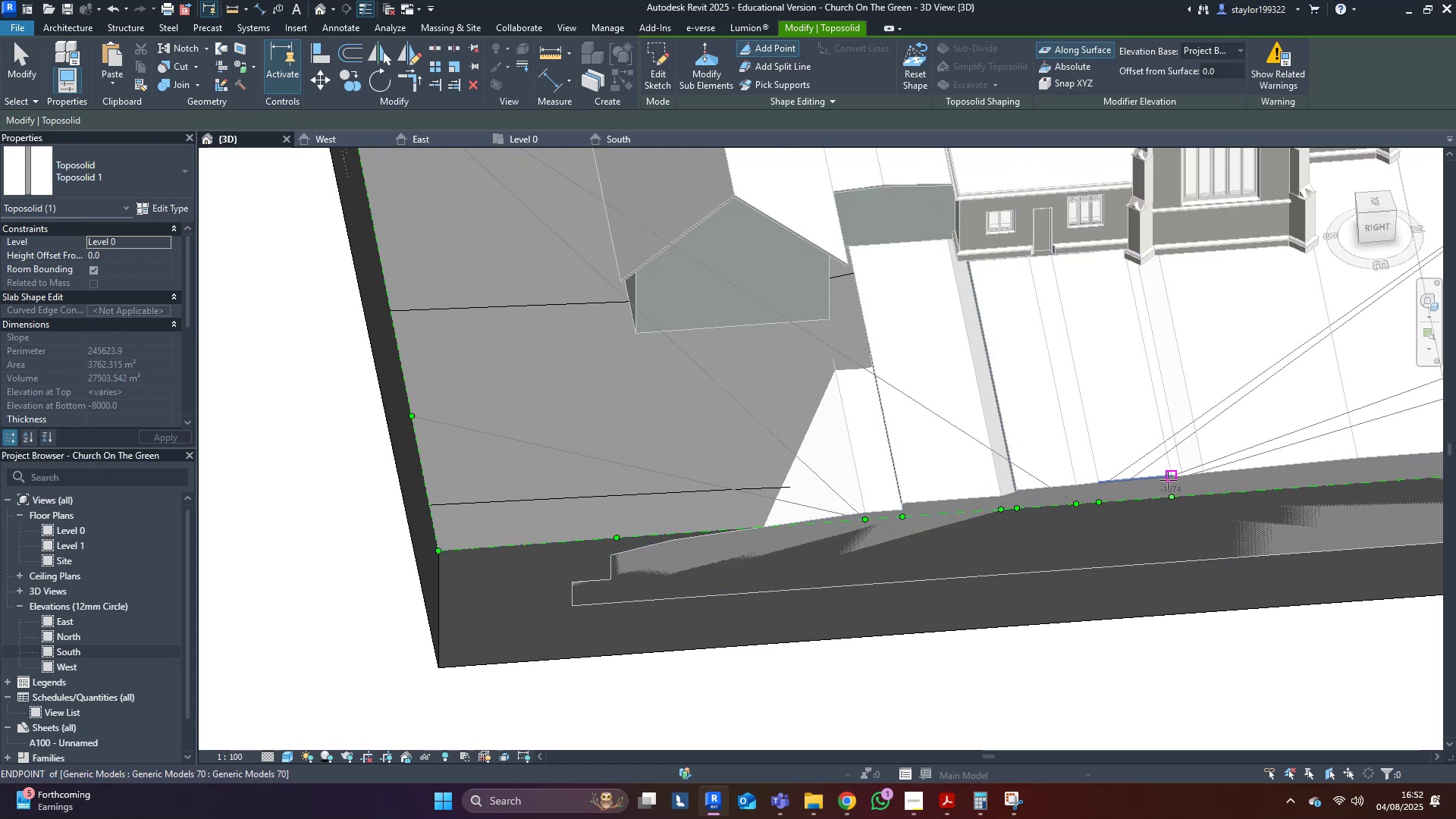 
left_click([1168, 480])
 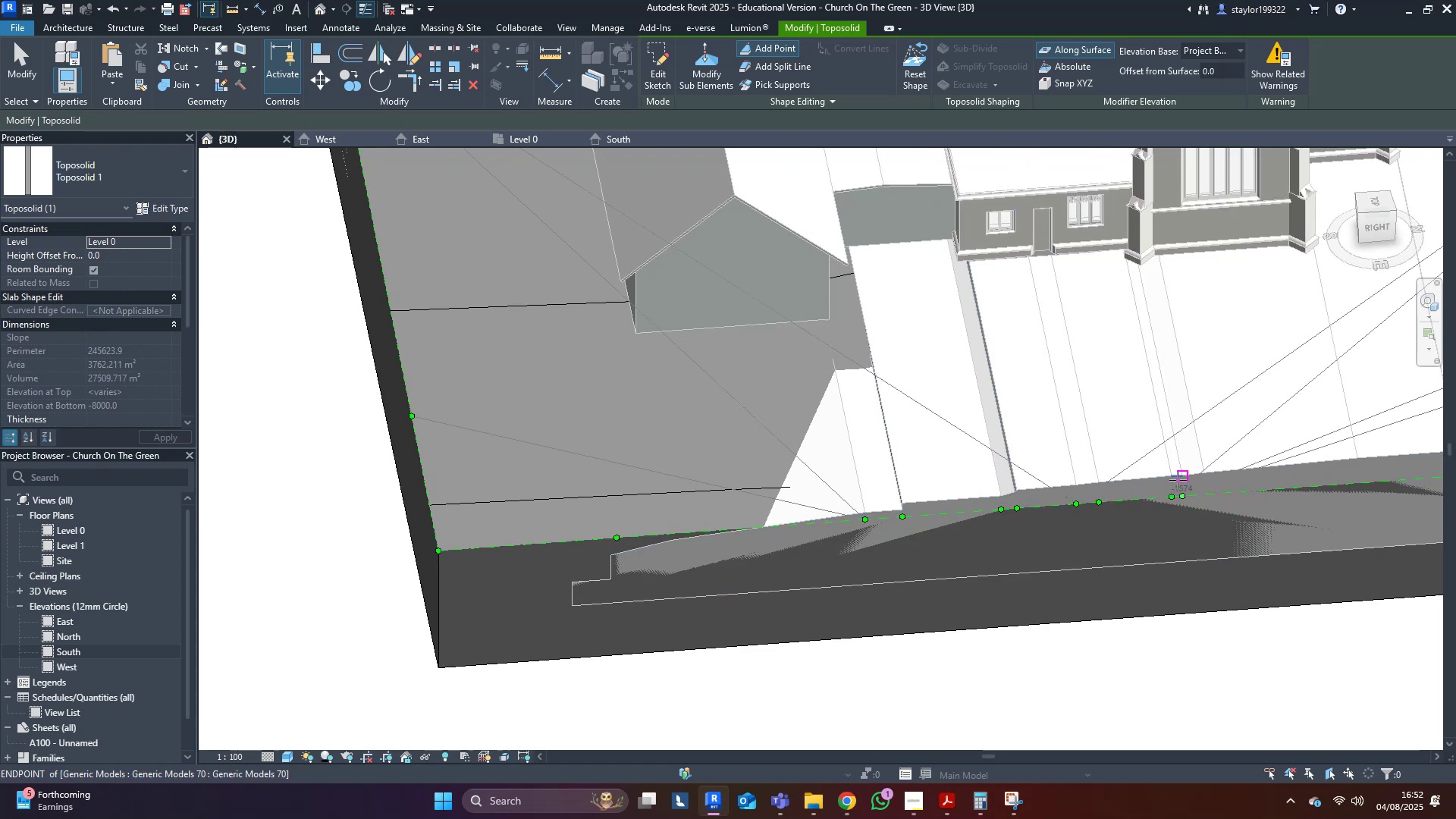 
left_click([1178, 480])
 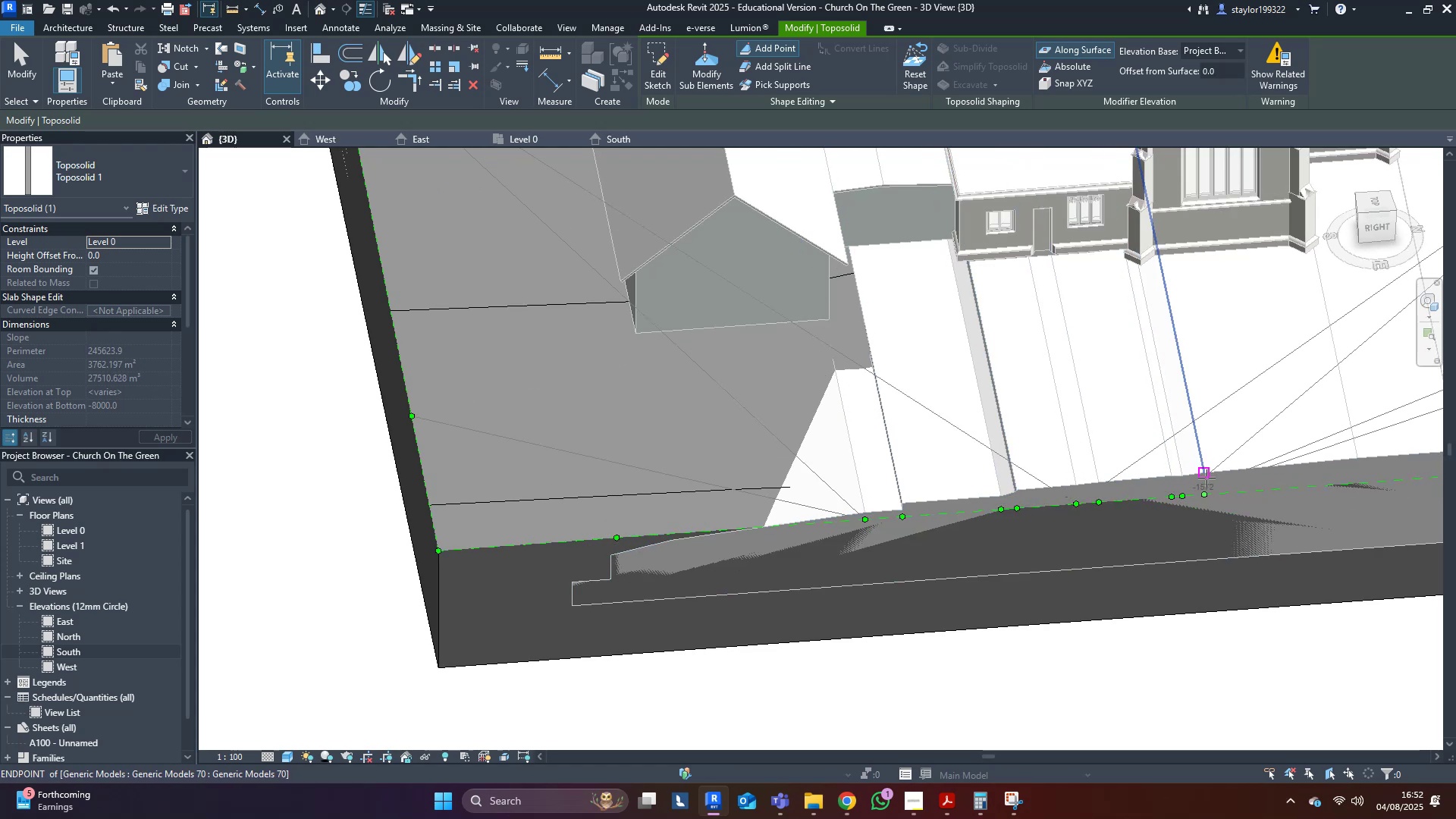 
left_click([1207, 478])
 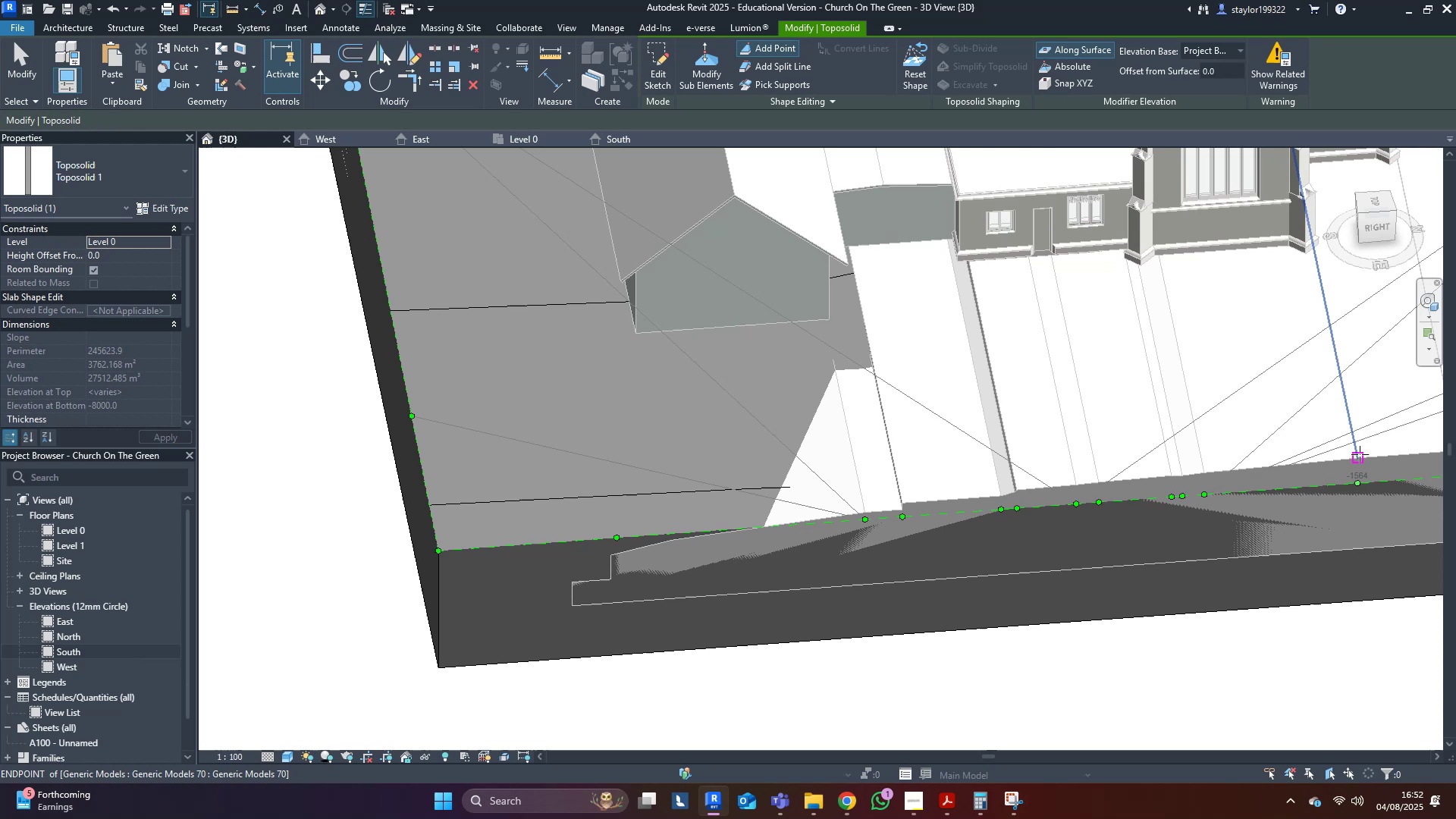 
left_click([1356, 460])
 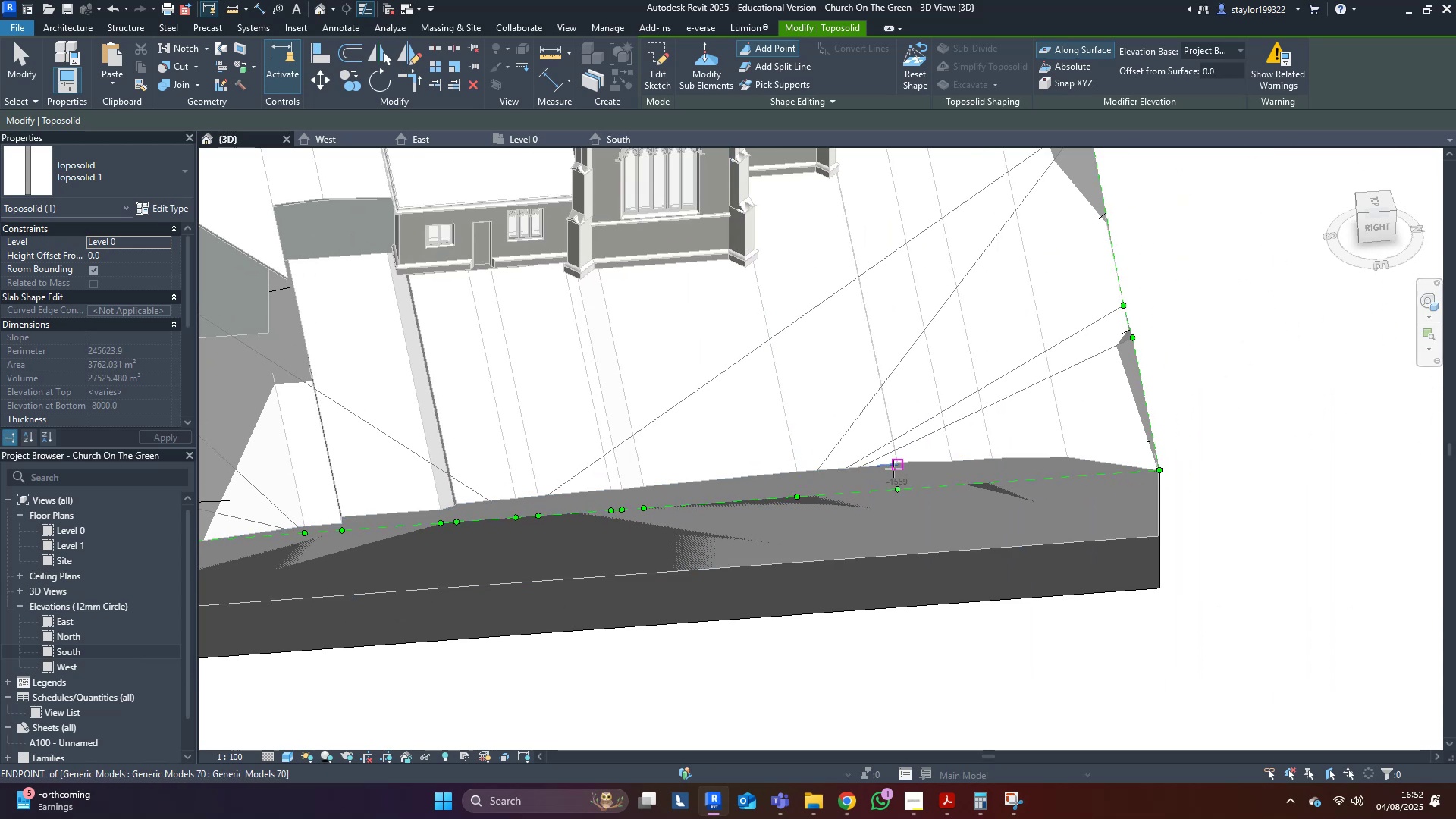 
left_click([896, 467])
 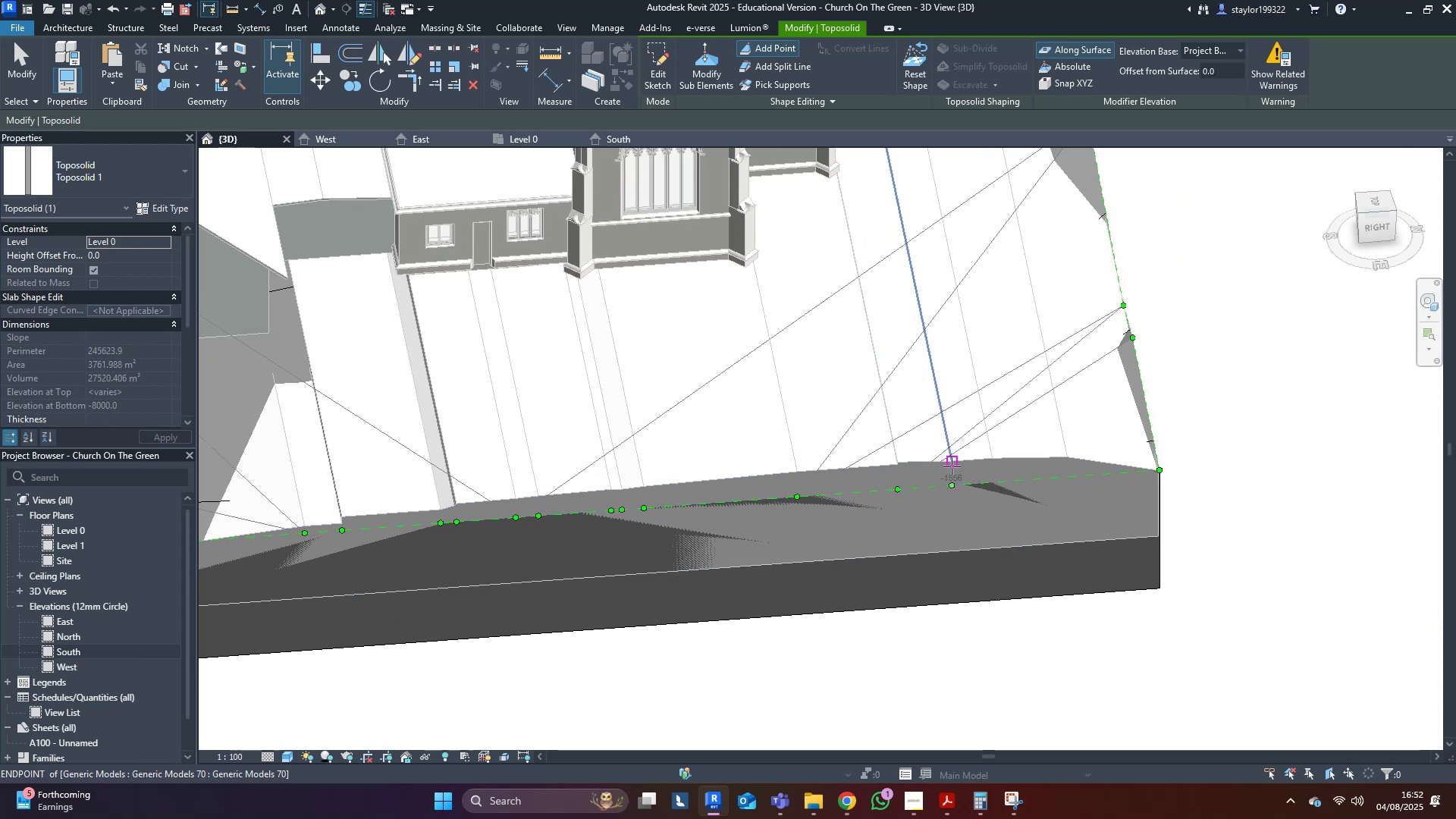 
left_click([952, 466])
 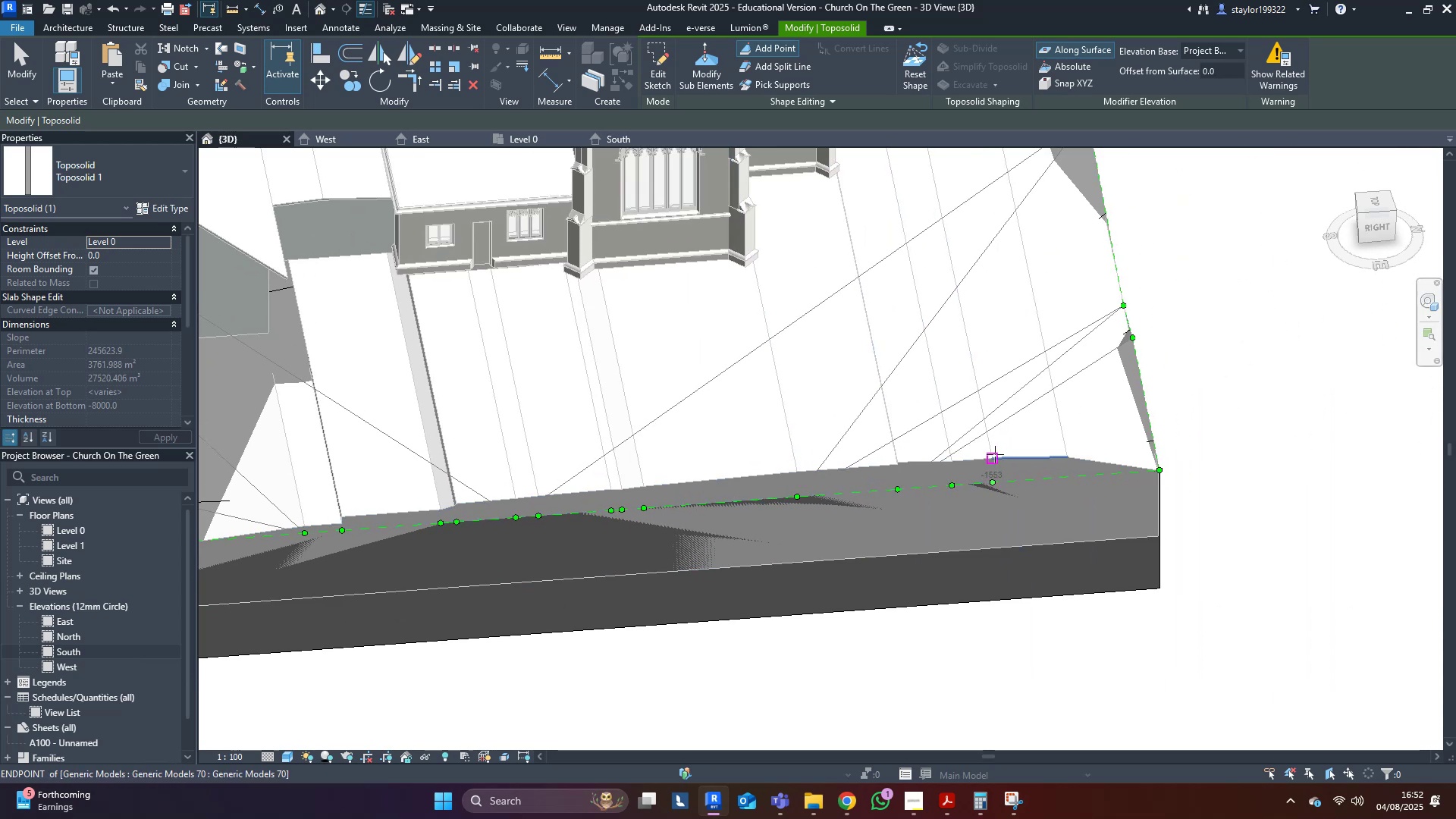 
left_click([995, 454])
 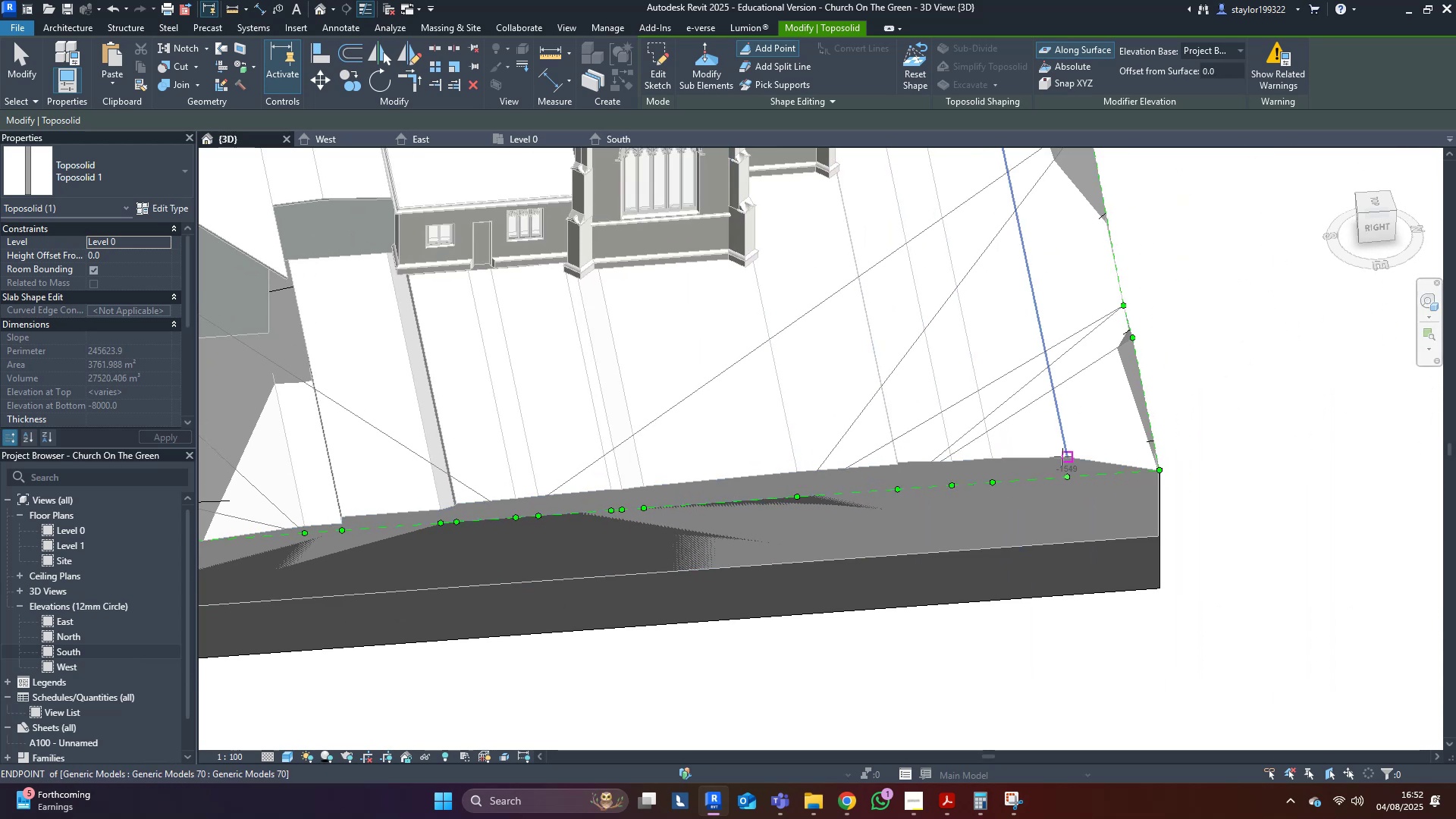 
left_click([1062, 457])
 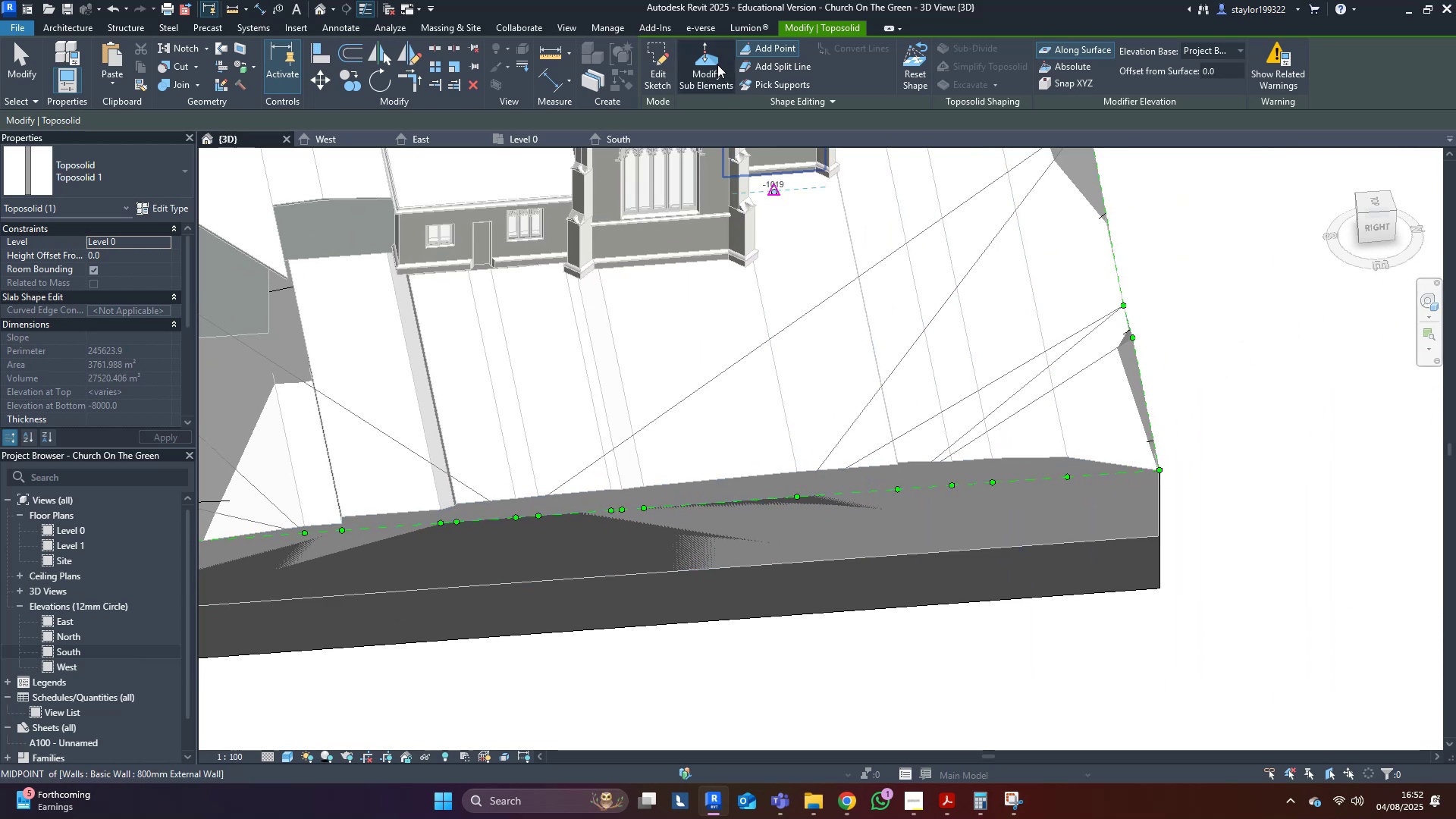 
left_click([703, 39])
 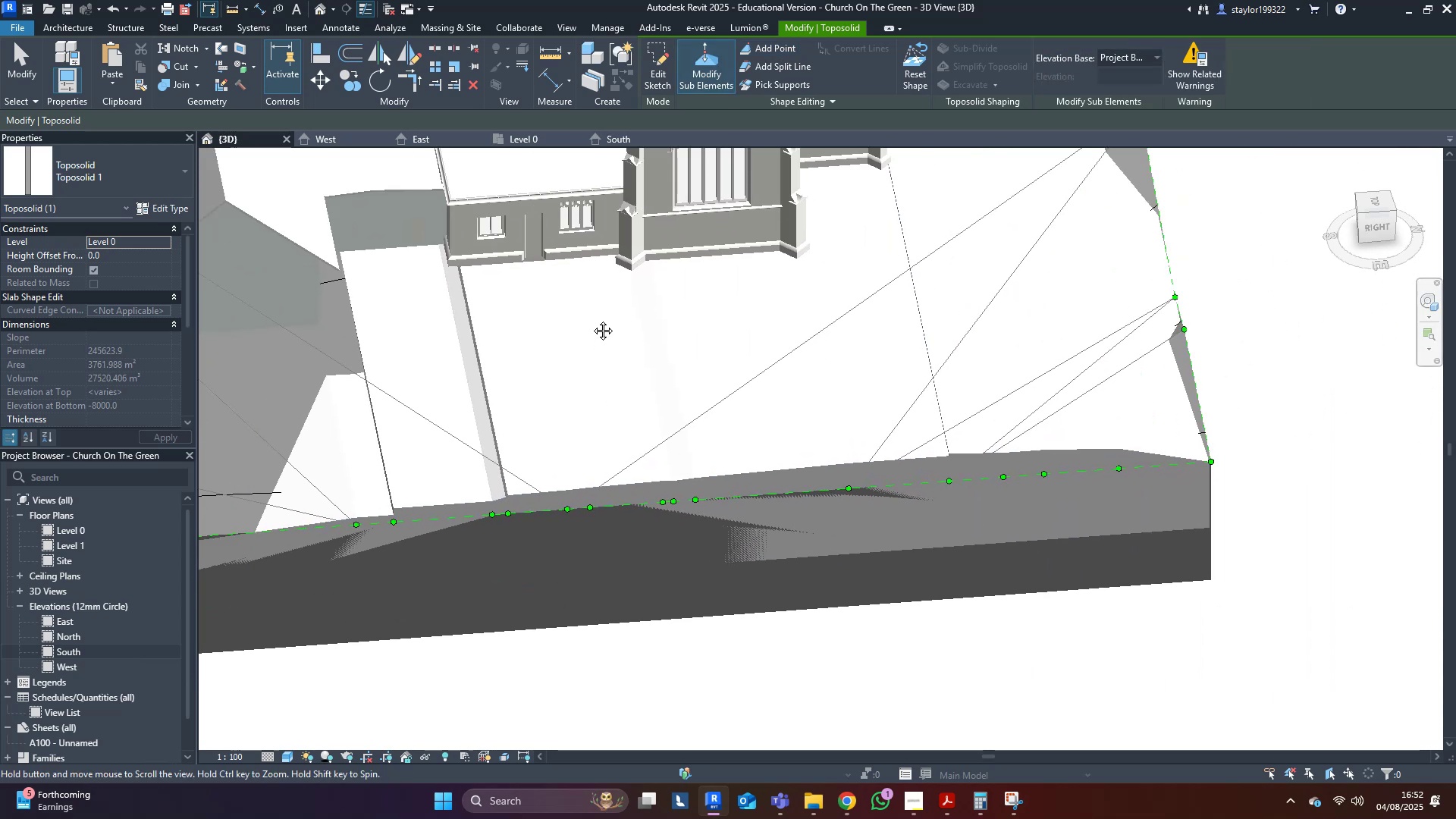 
scroll: coordinate [714, 520], scroll_direction: up, amount: 2.0
 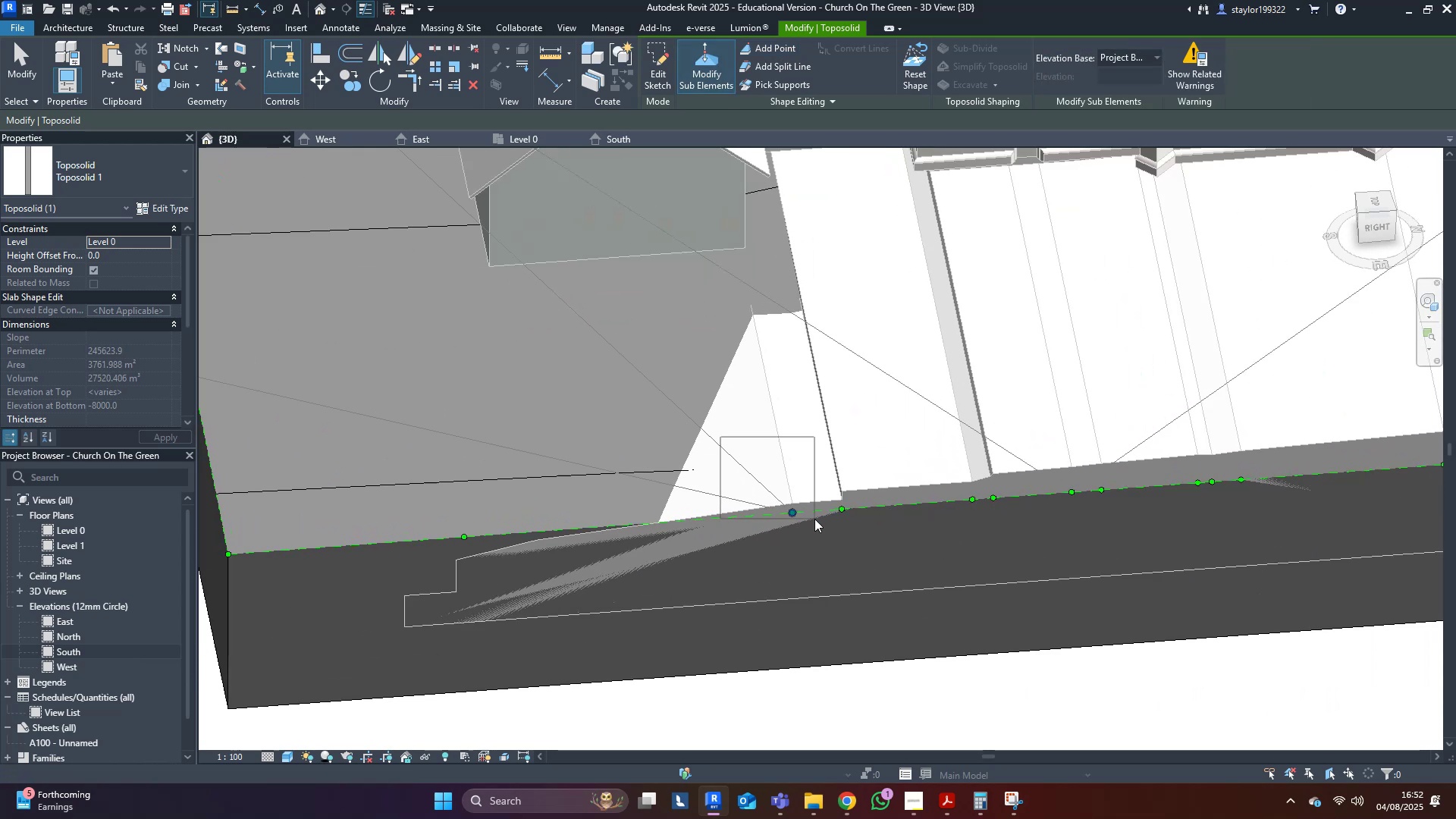 
hold_key(key=ShiftLeft, duration=0.41)
 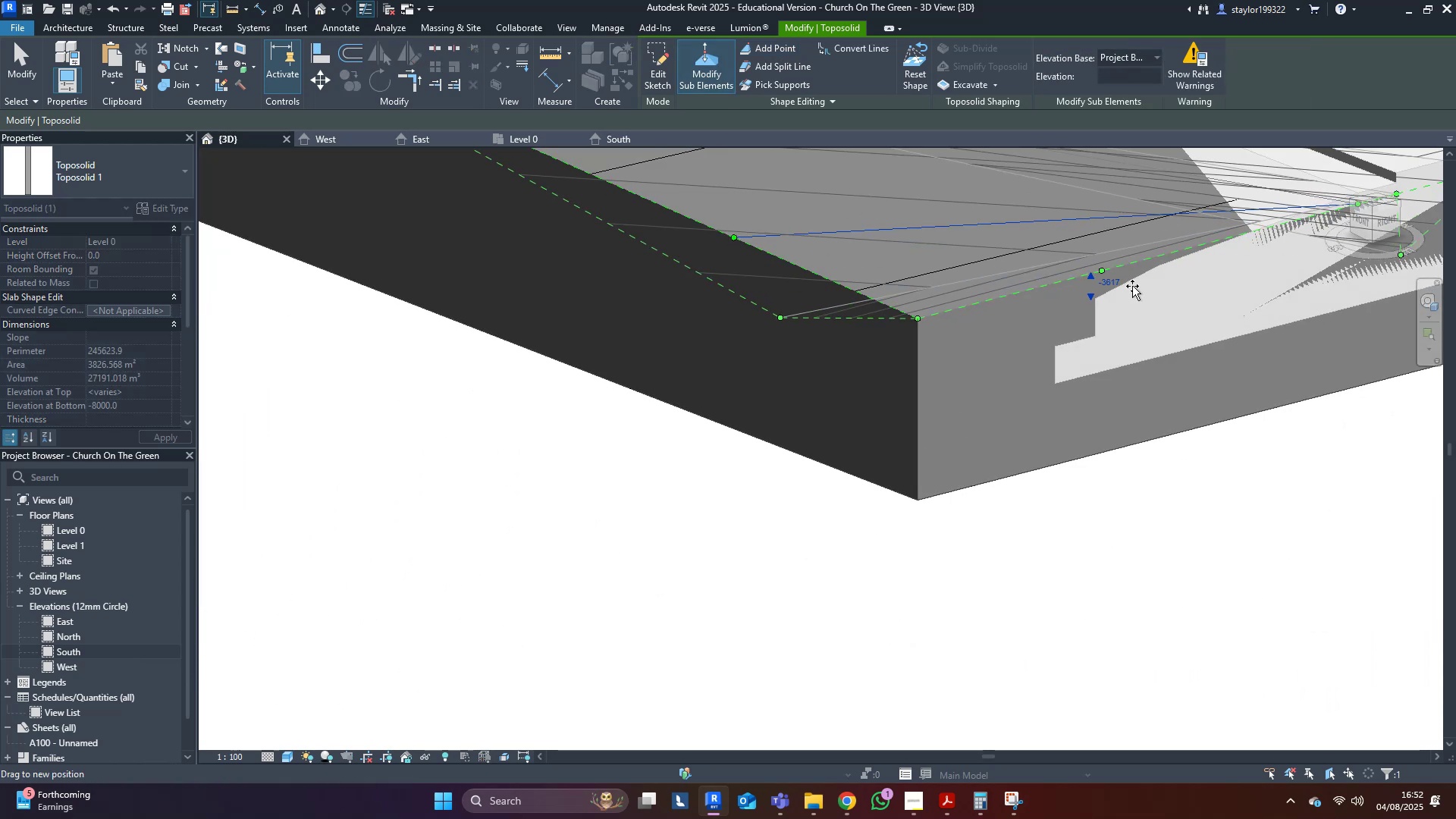 
key(Control+ControlLeft)
 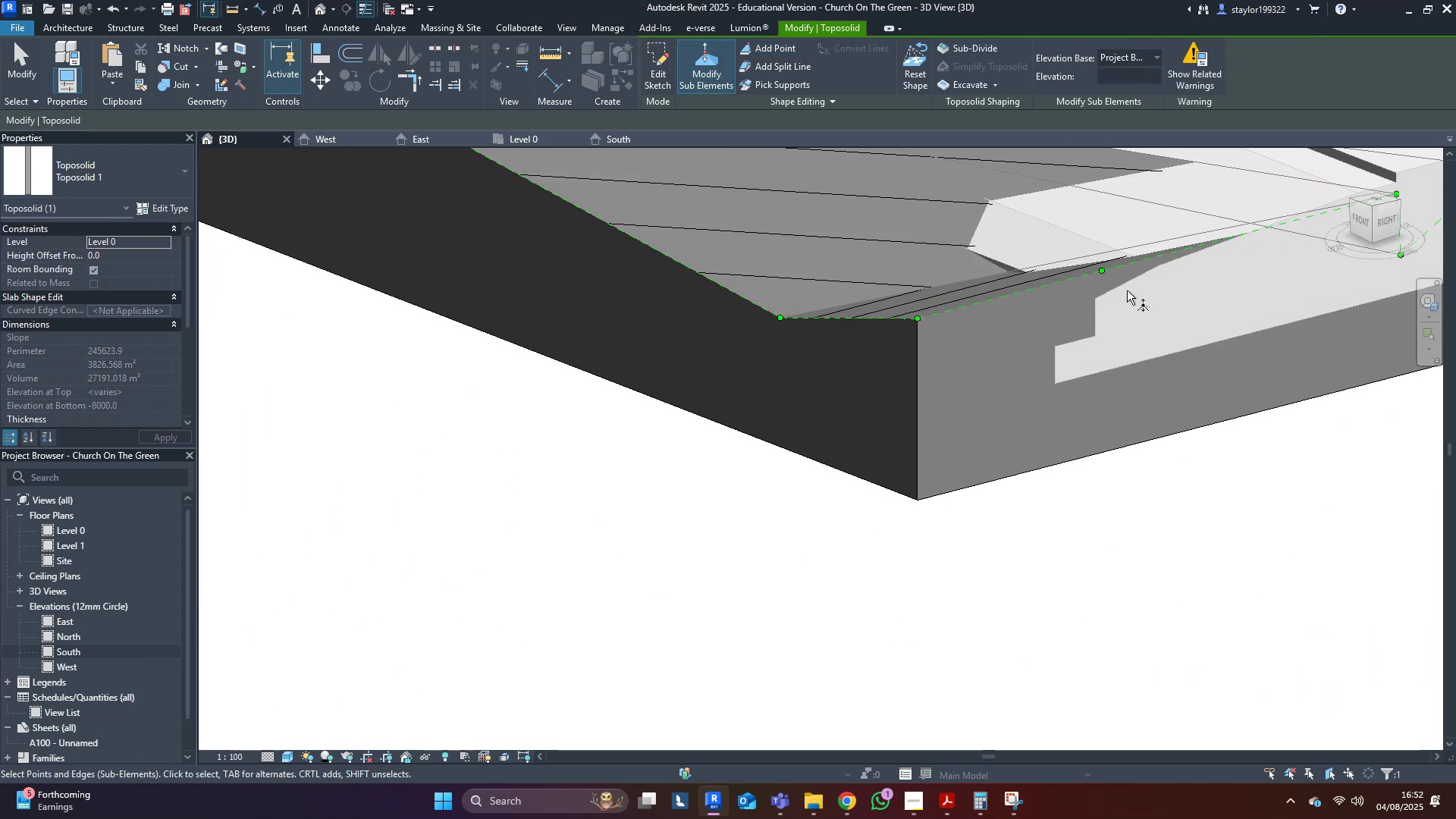 
key(Control+Z)
 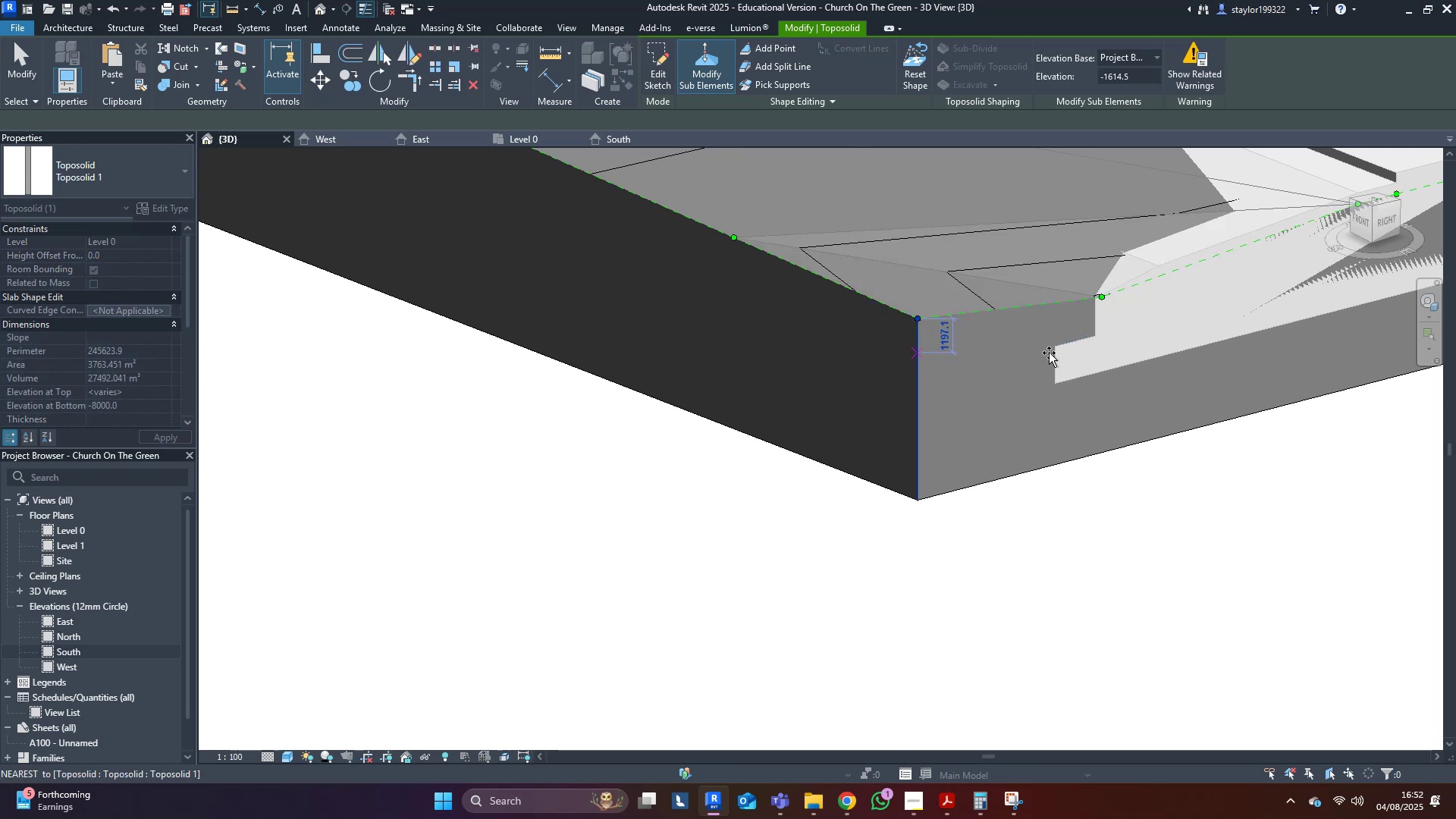 
wait(7.57)
 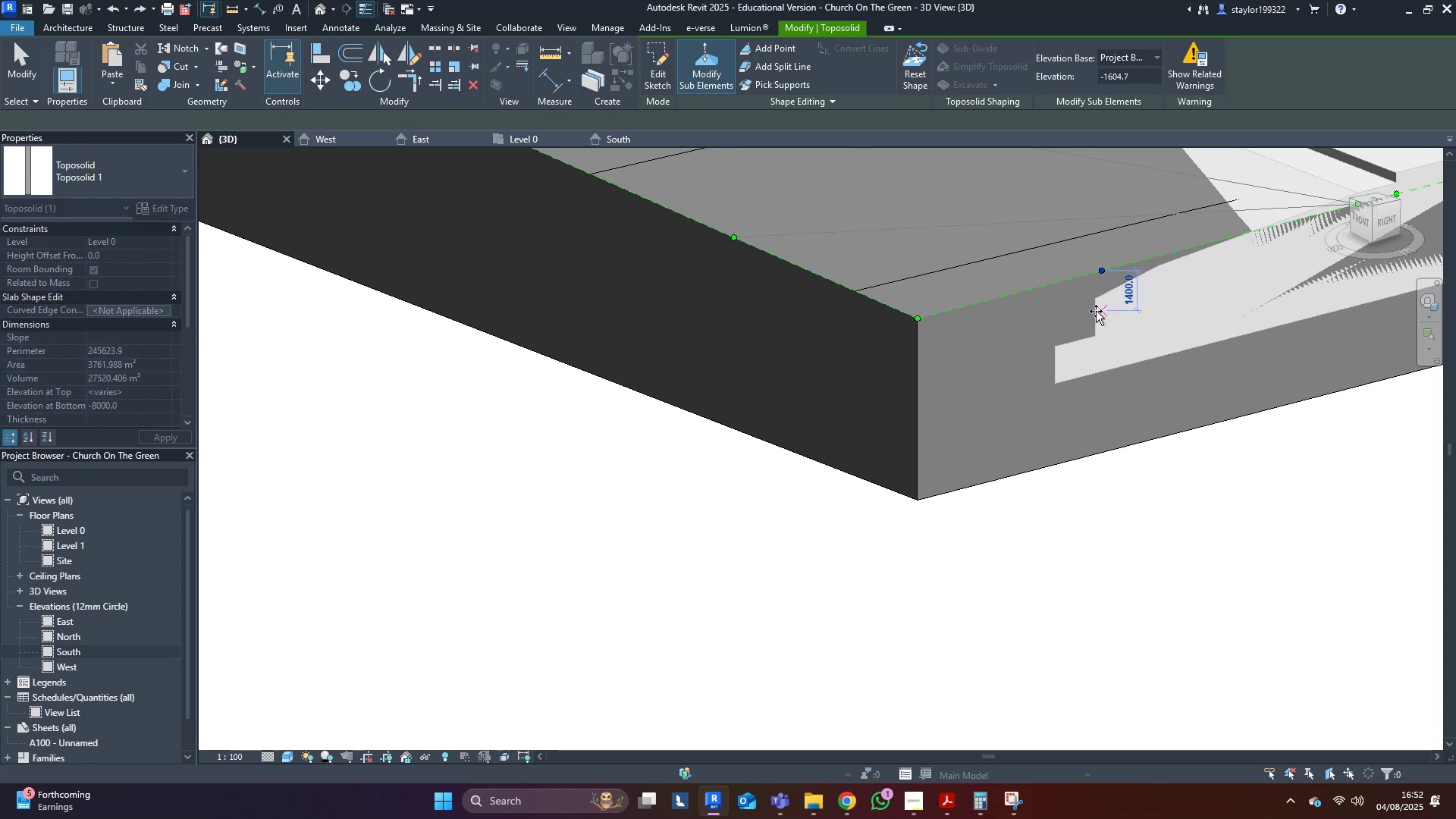 
scroll: coordinate [804, 527], scroll_direction: down, amount: 10.0
 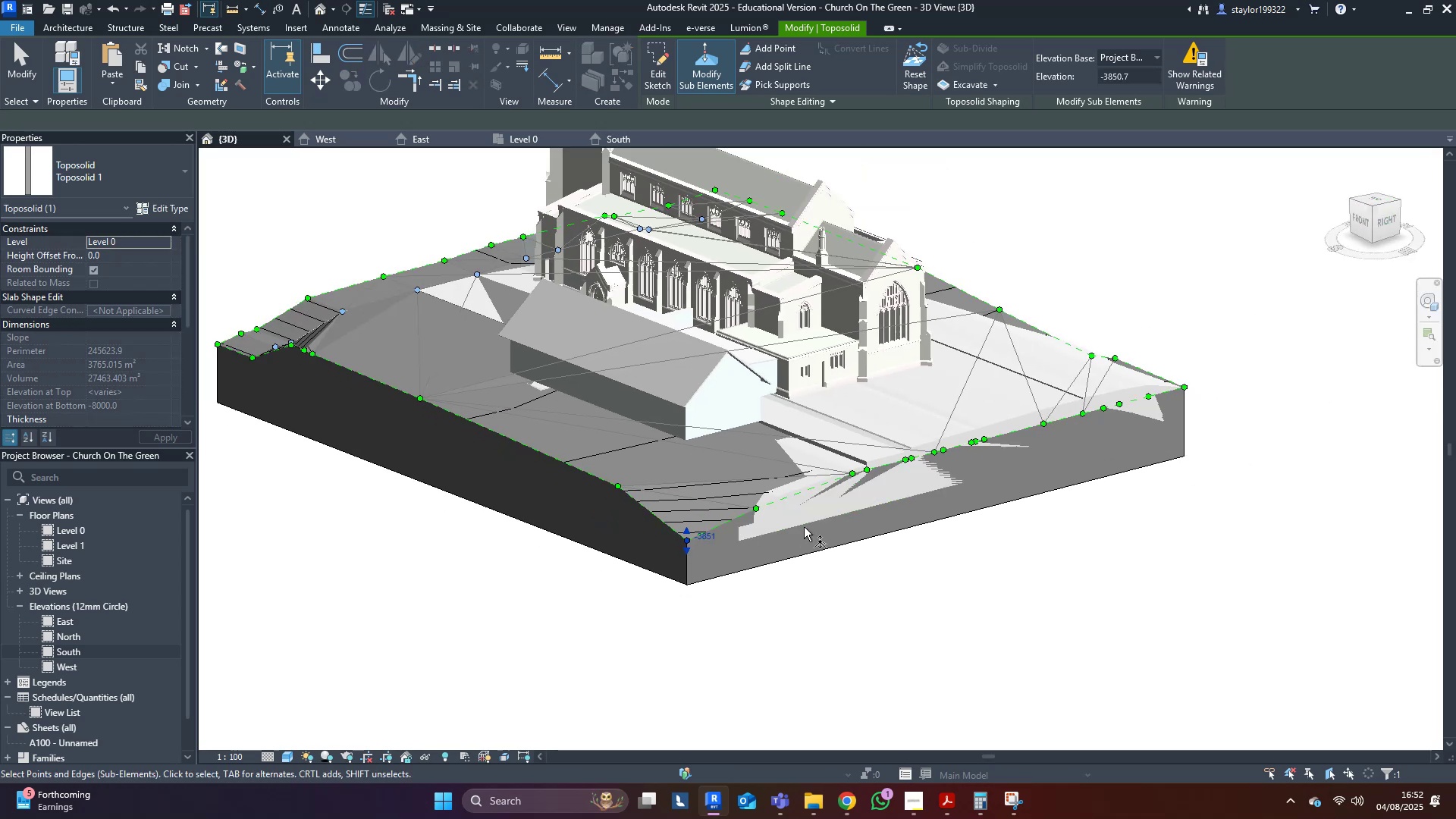 
hold_key(key=ShiftLeft, duration=1.53)
 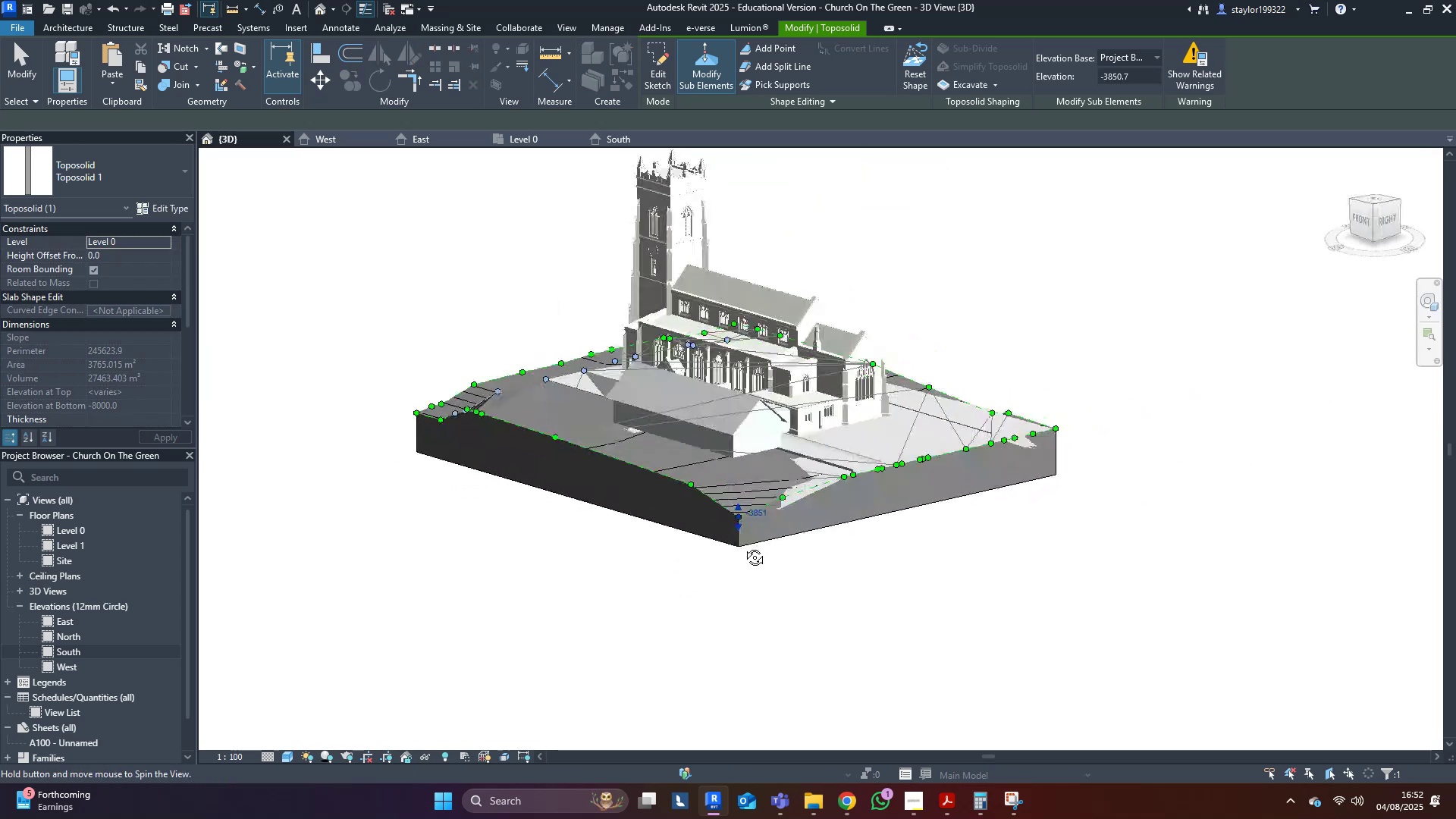 
key(Shift+ShiftLeft)
 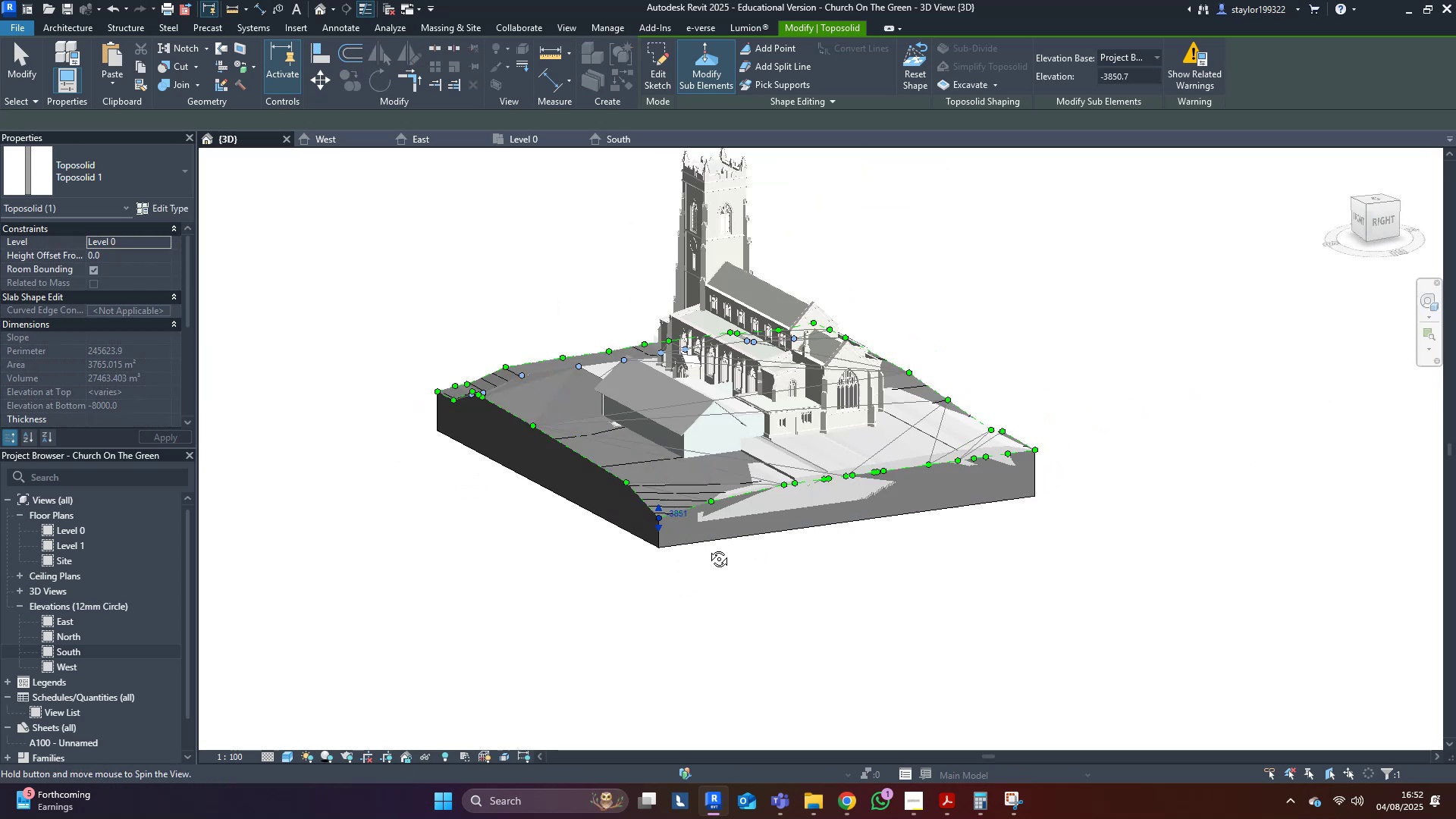 
key(Shift+ShiftLeft)
 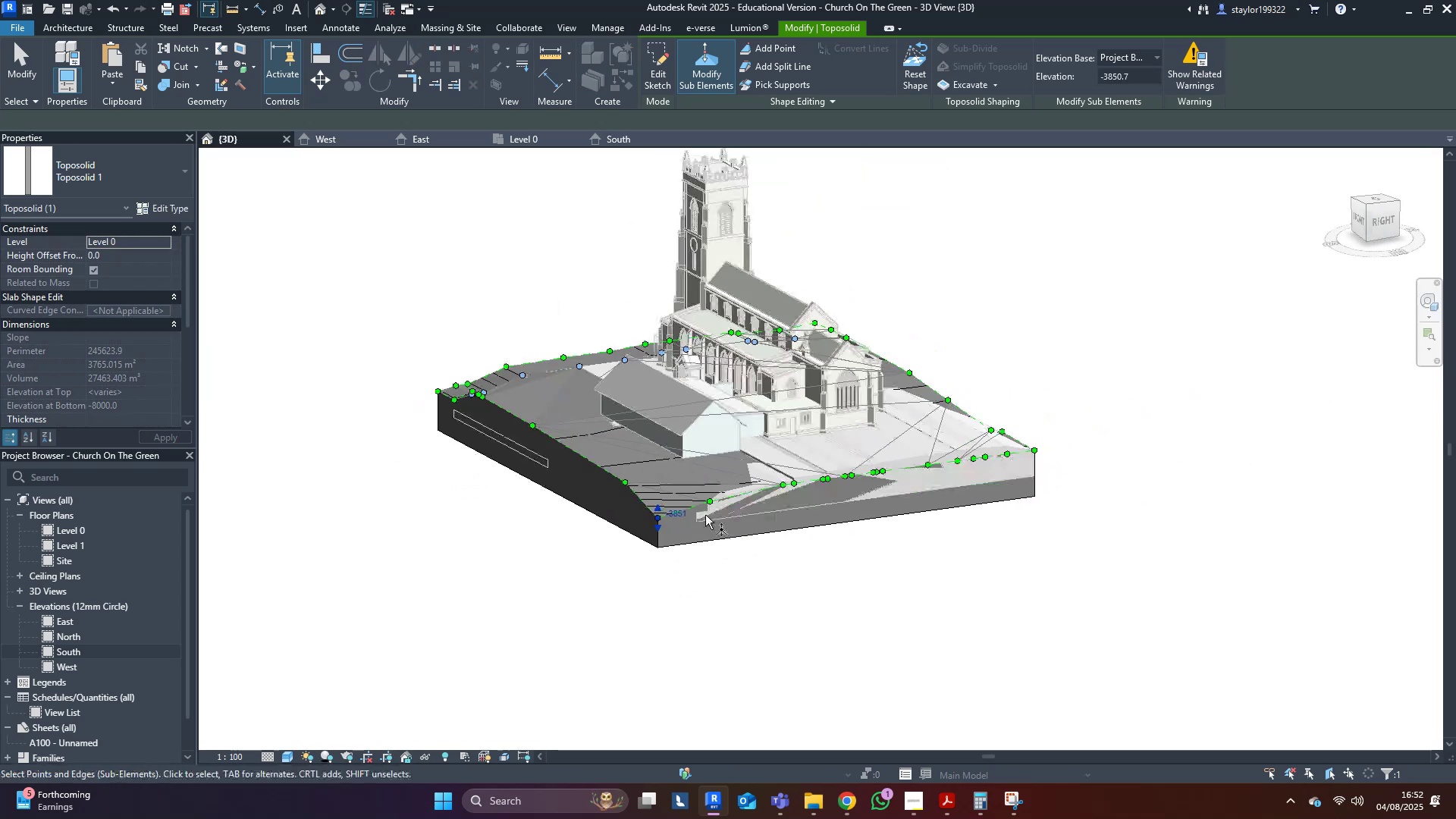 
key(Shift+ShiftLeft)
 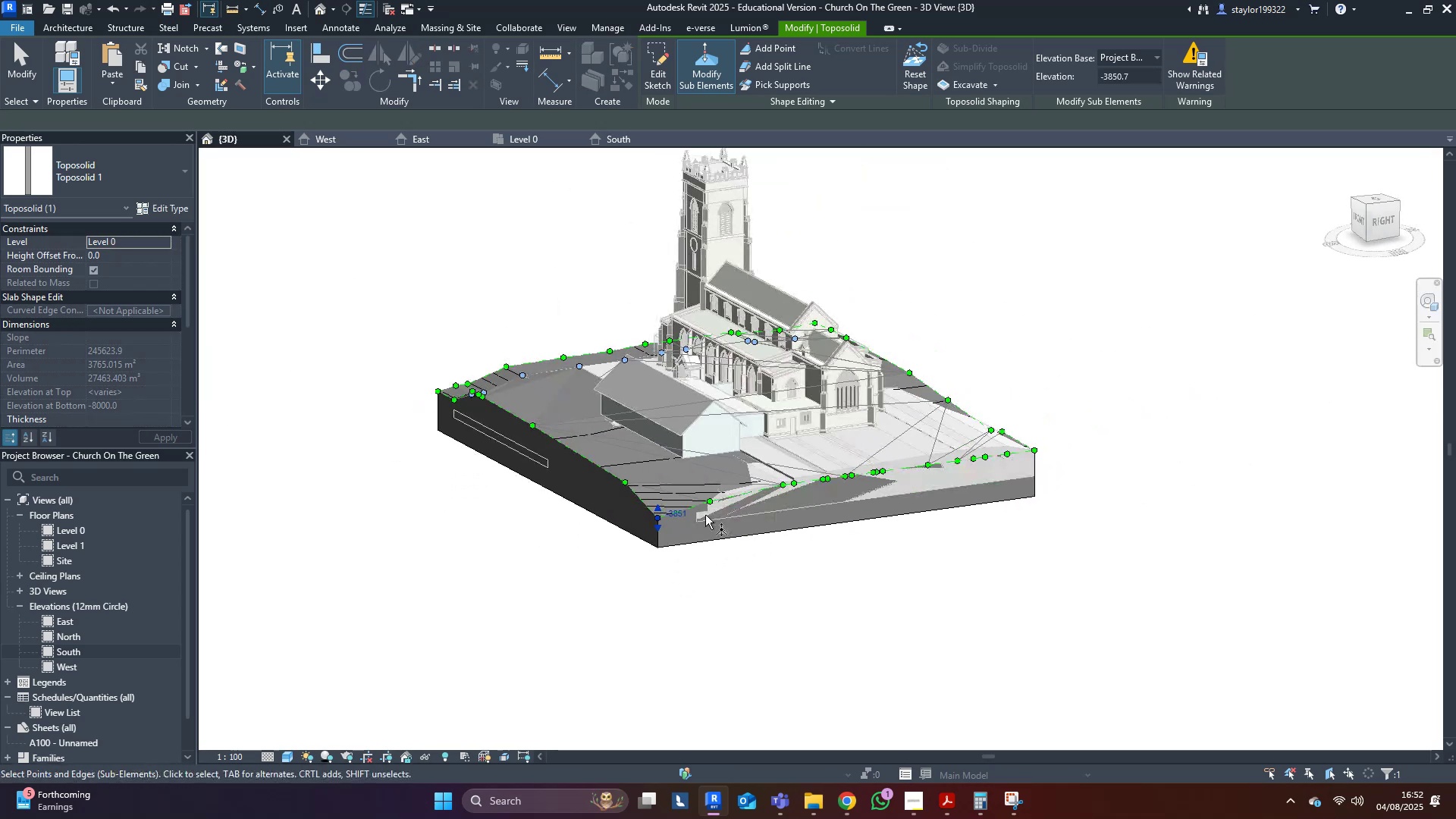 
scroll: coordinate [894, 421], scroll_direction: up, amount: 8.0
 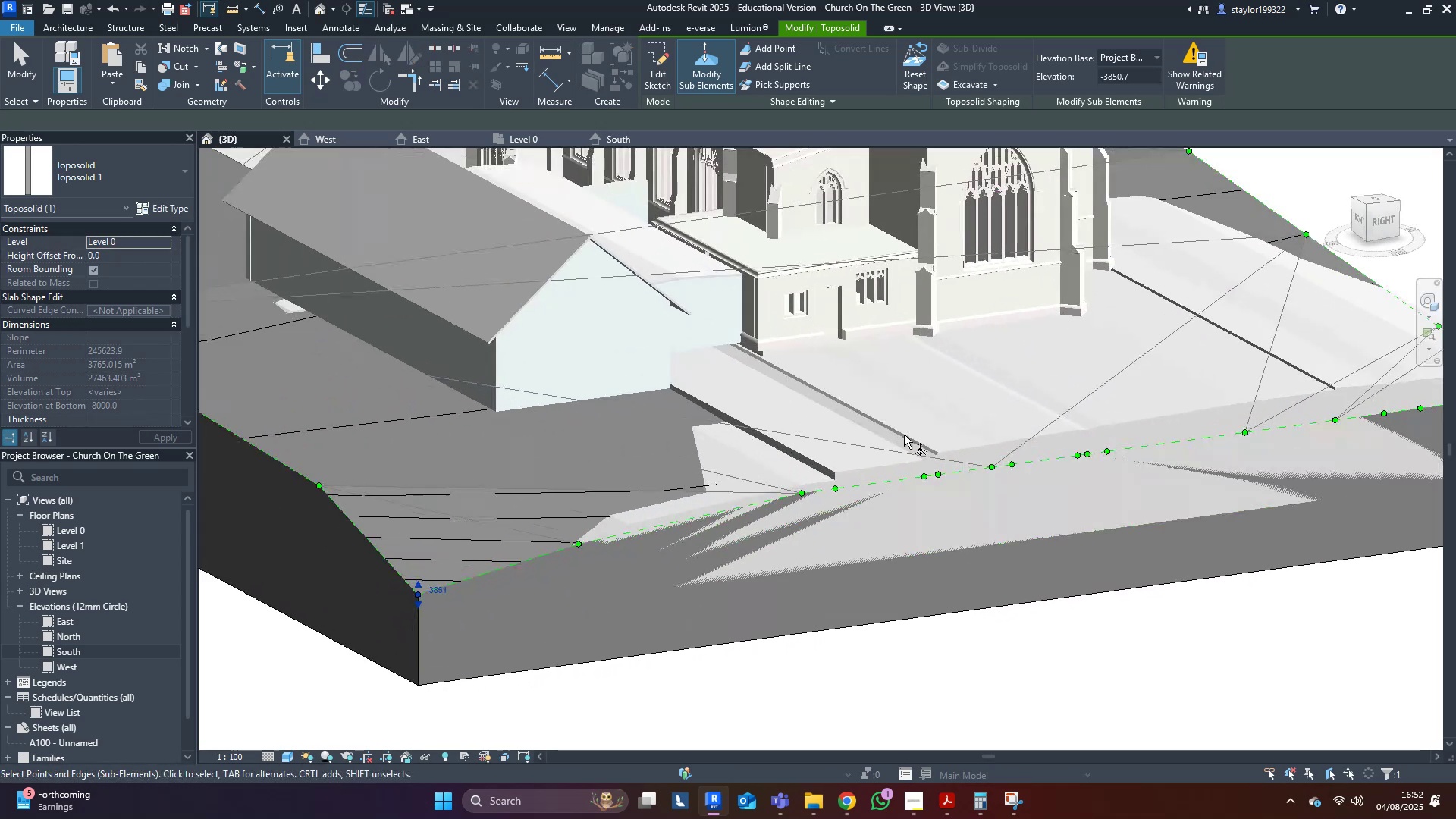 
key(Shift+ShiftLeft)
 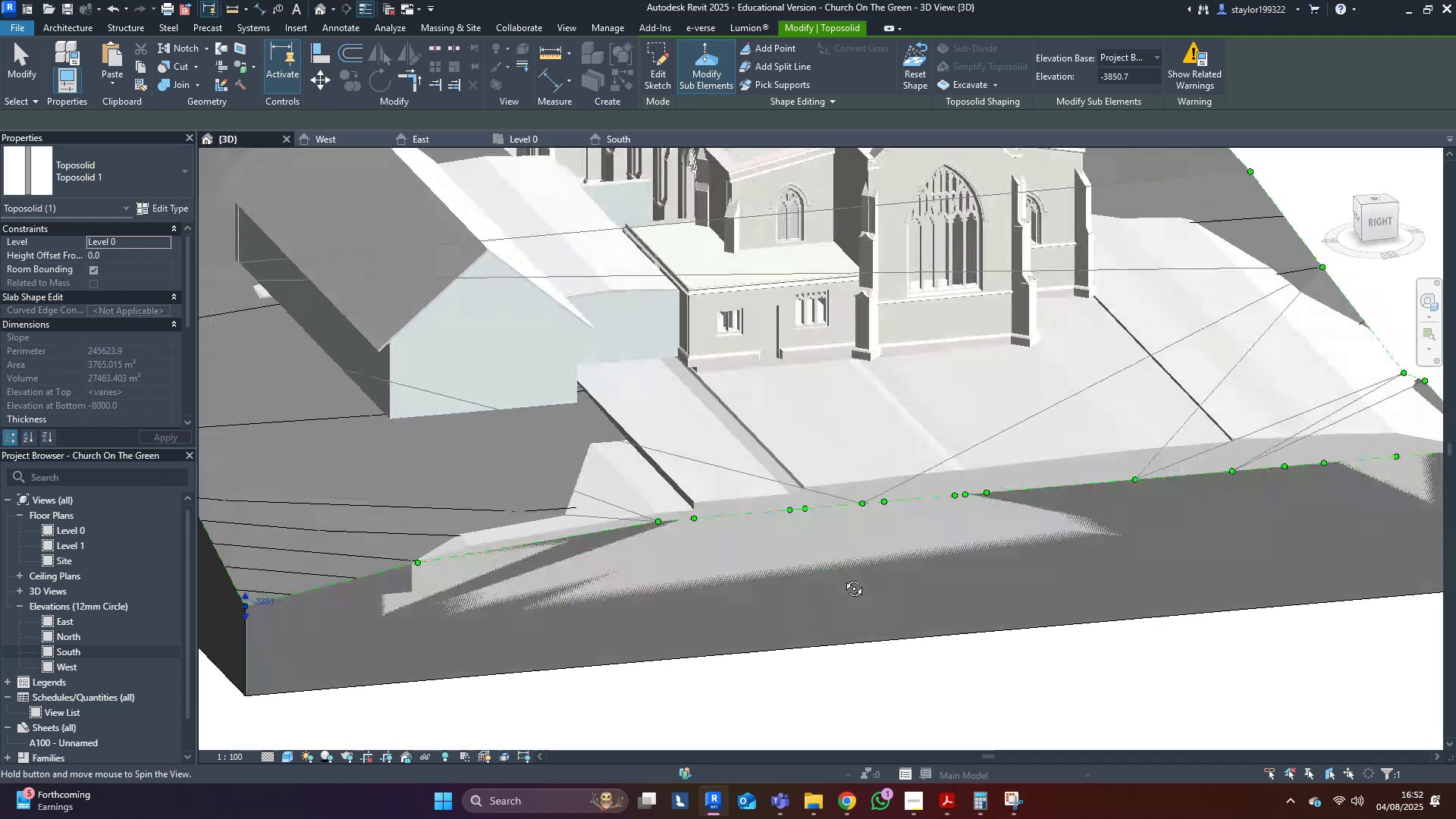 
scroll: coordinate [670, 556], scroll_direction: up, amount: 4.0
 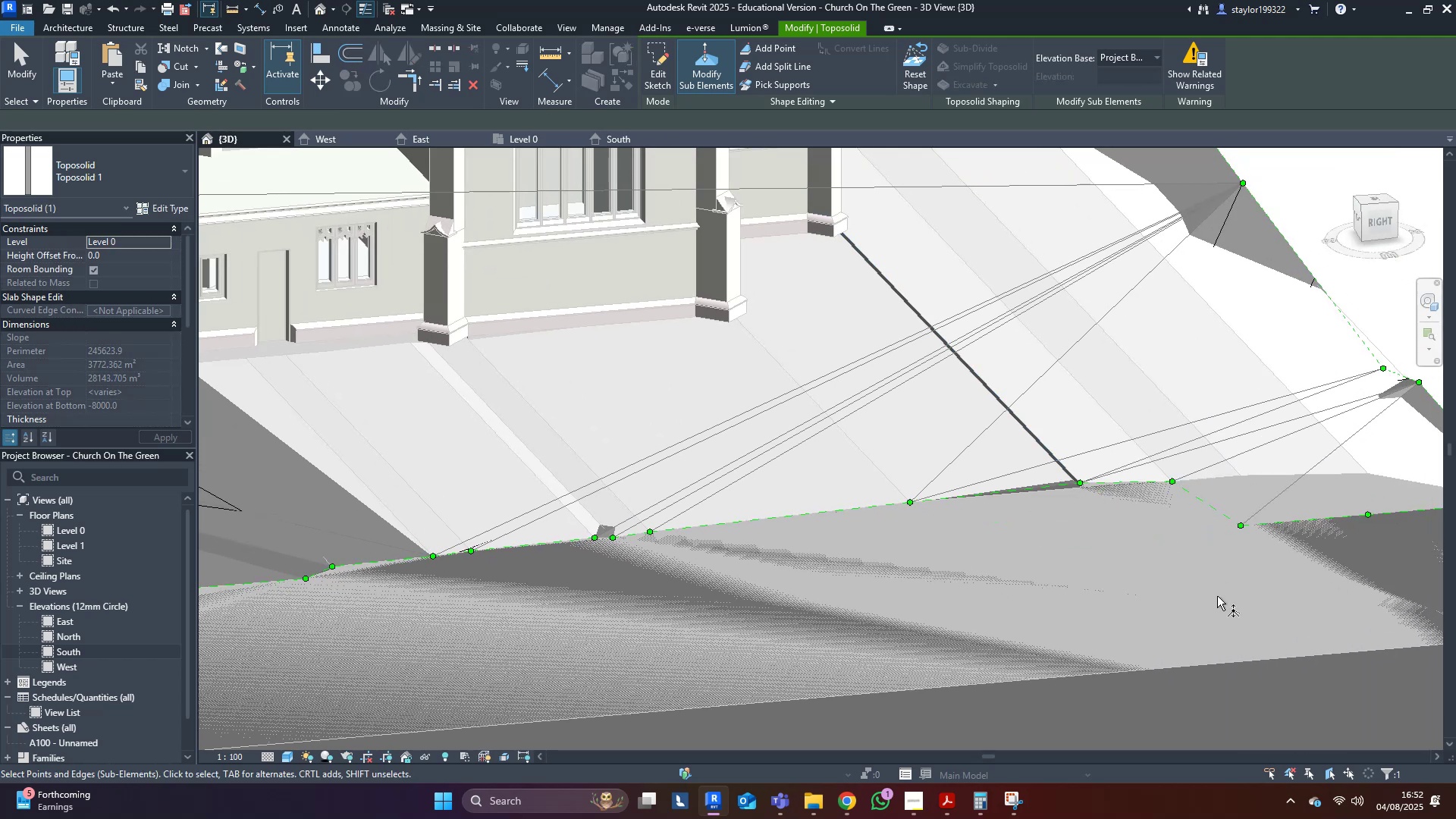 
wait(28.44)
 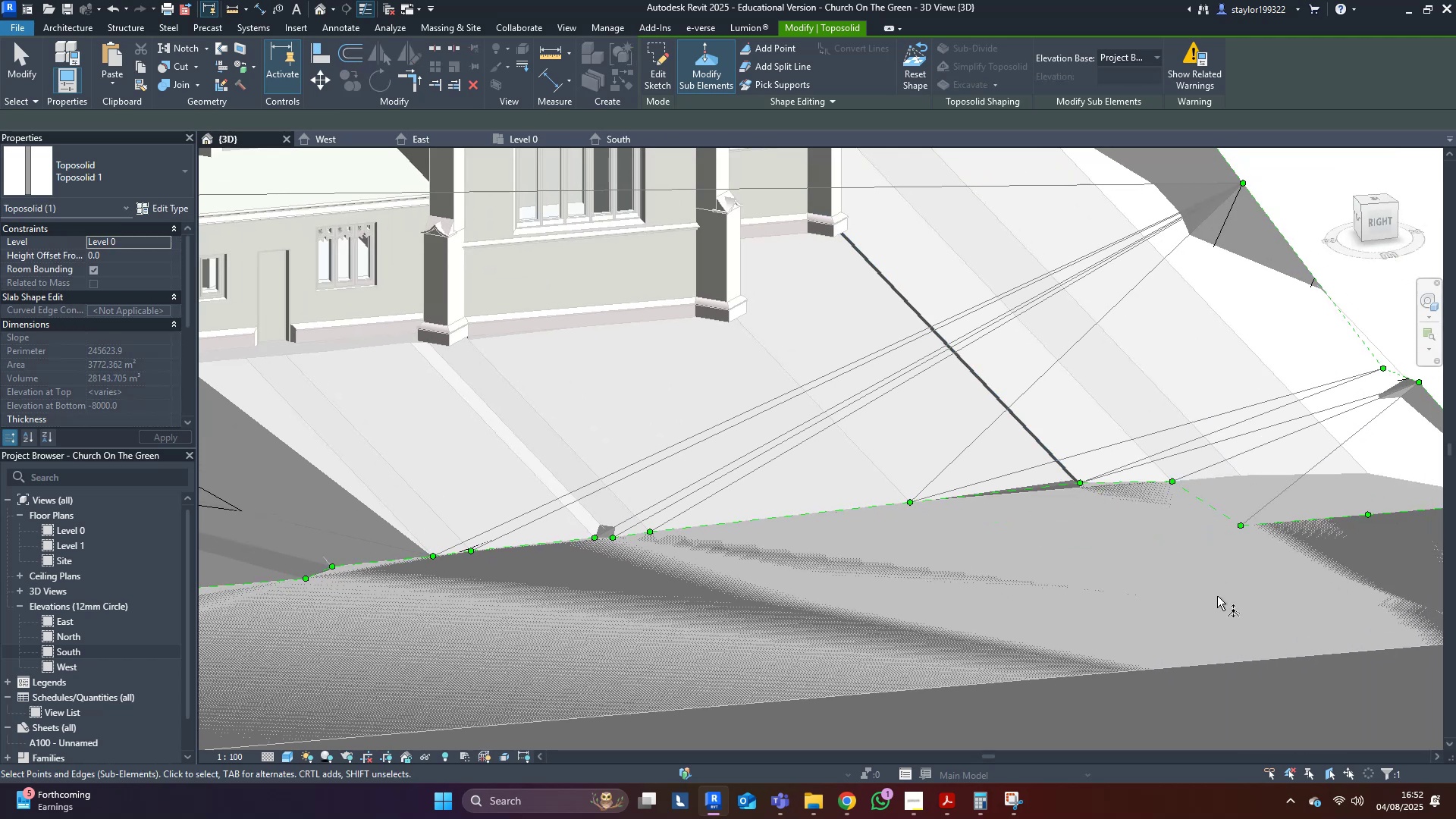 
scroll: coordinate [1037, 597], scroll_direction: down, amount: 3.0
 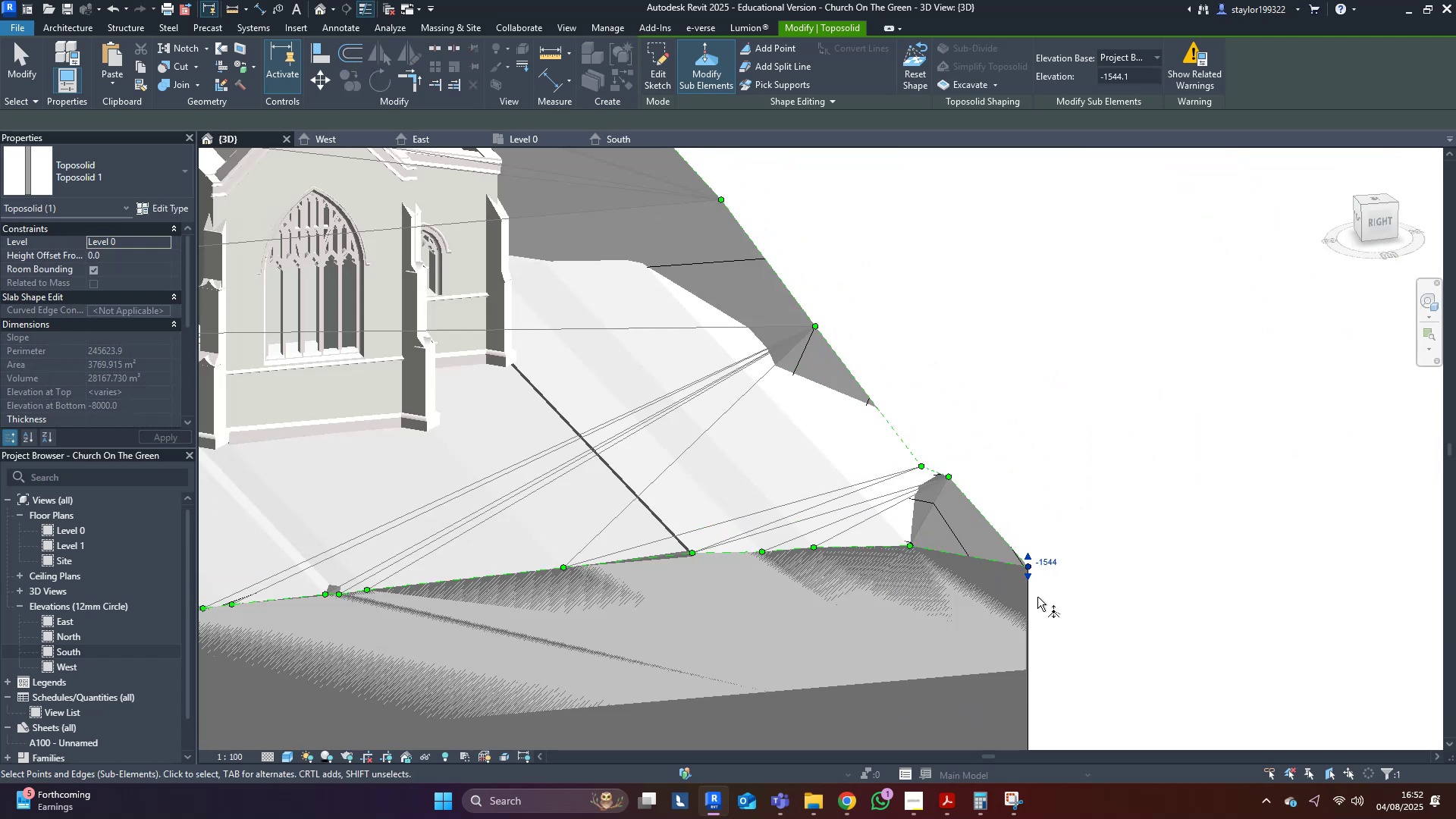 
hold_key(key=ShiftLeft, duration=0.49)
 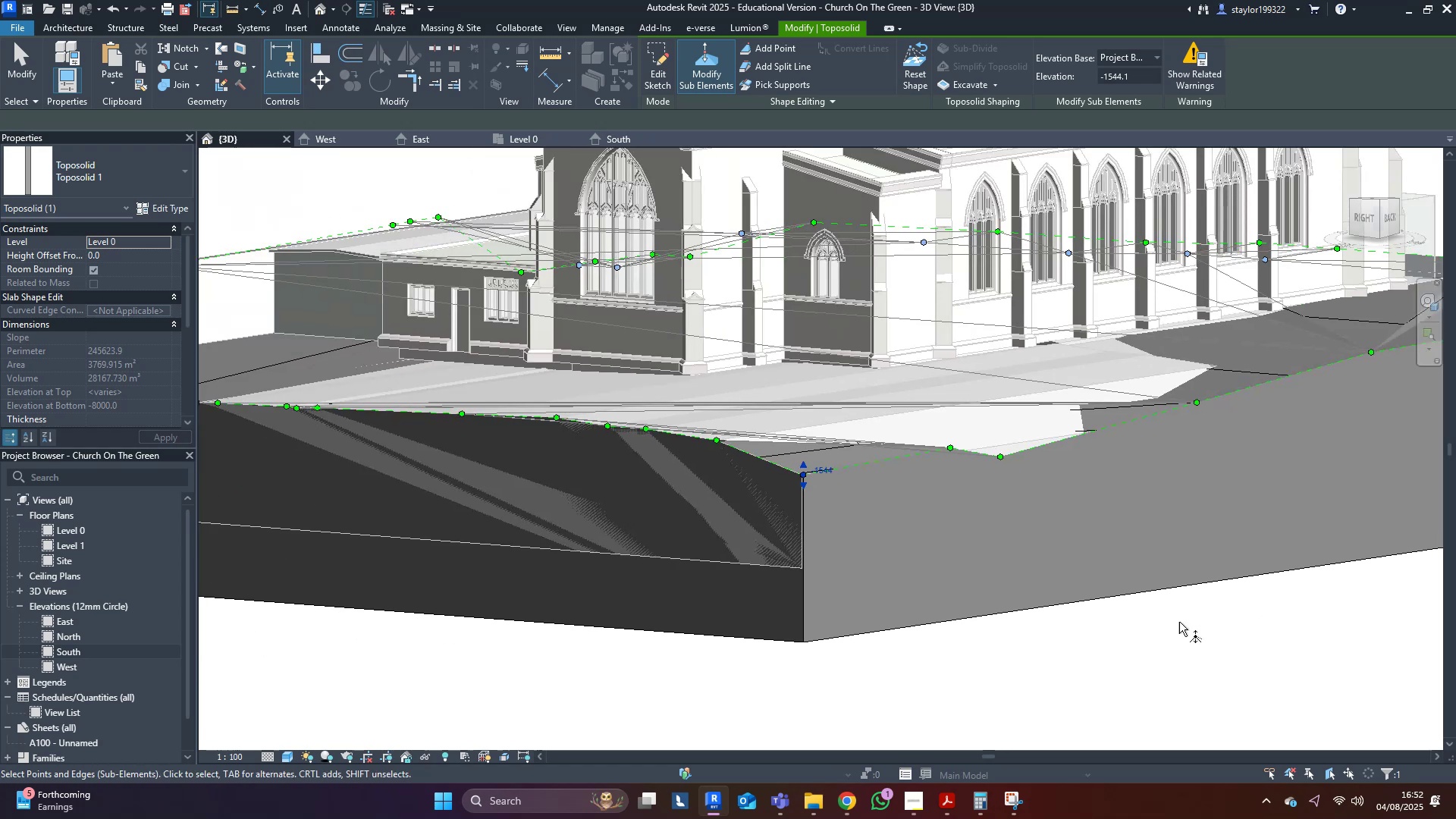 
left_click([1106, 613])
 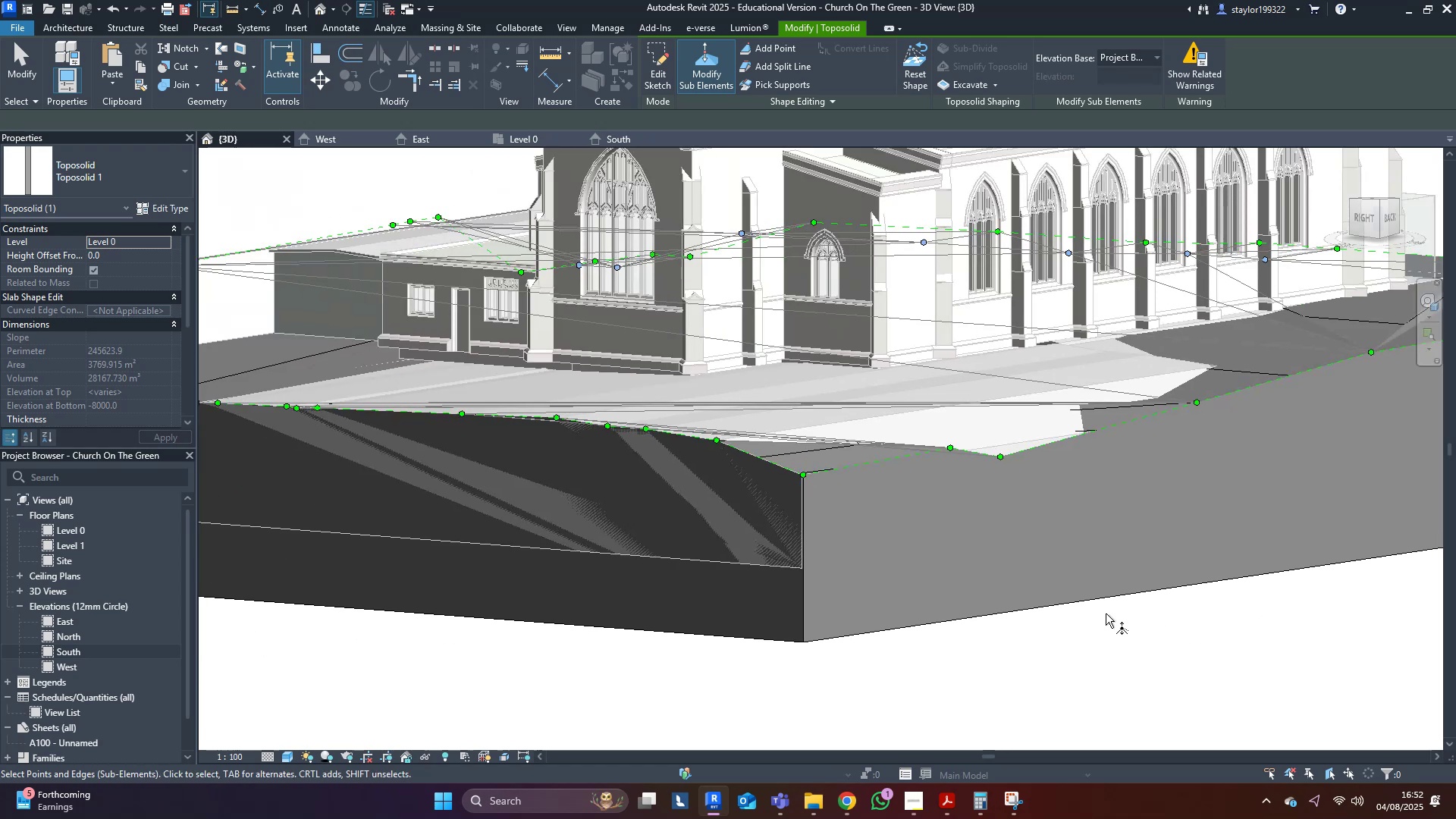 
key(Escape)
 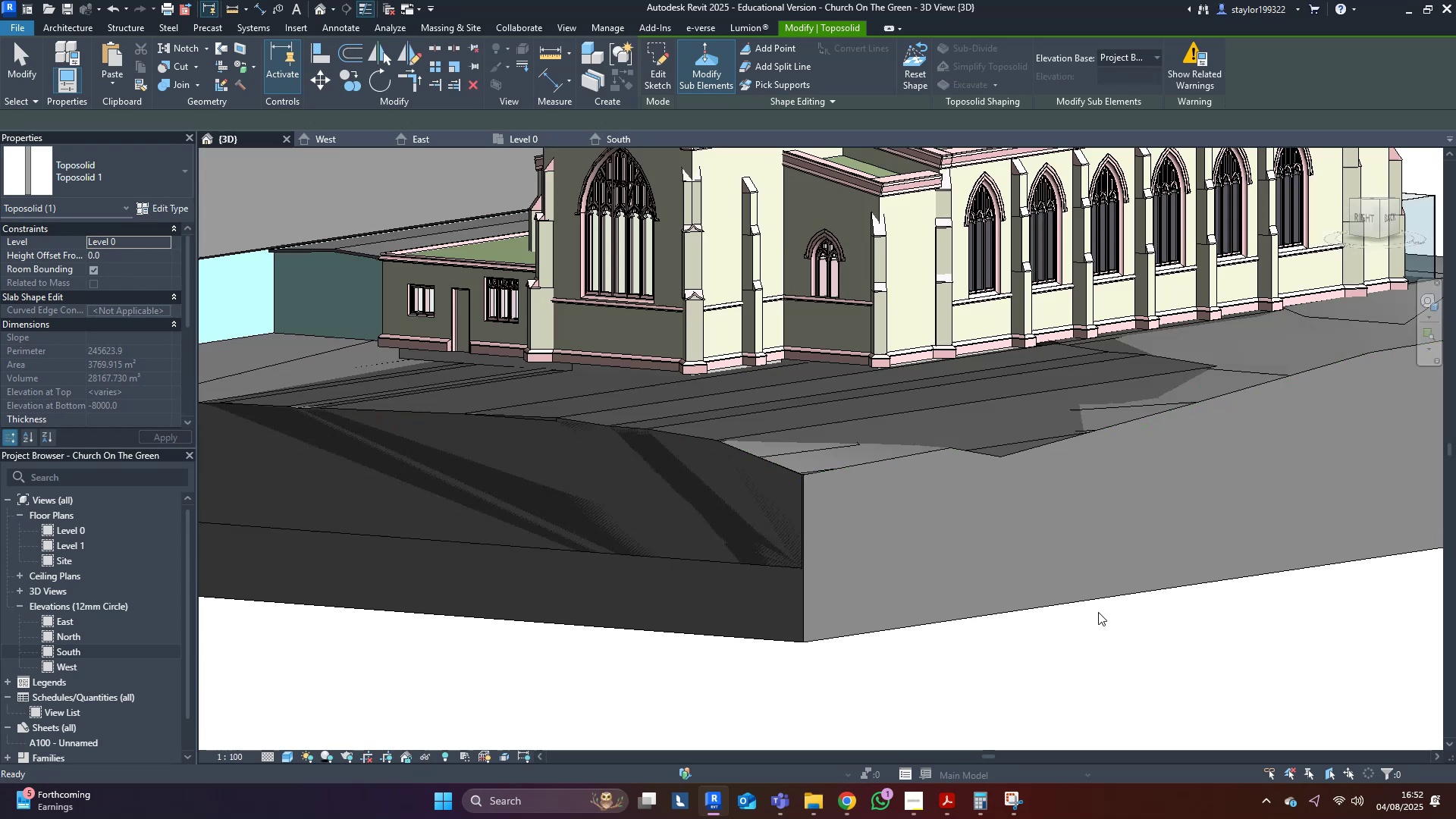 
scroll: coordinate [1114, 633], scroll_direction: down, amount: 4.0
 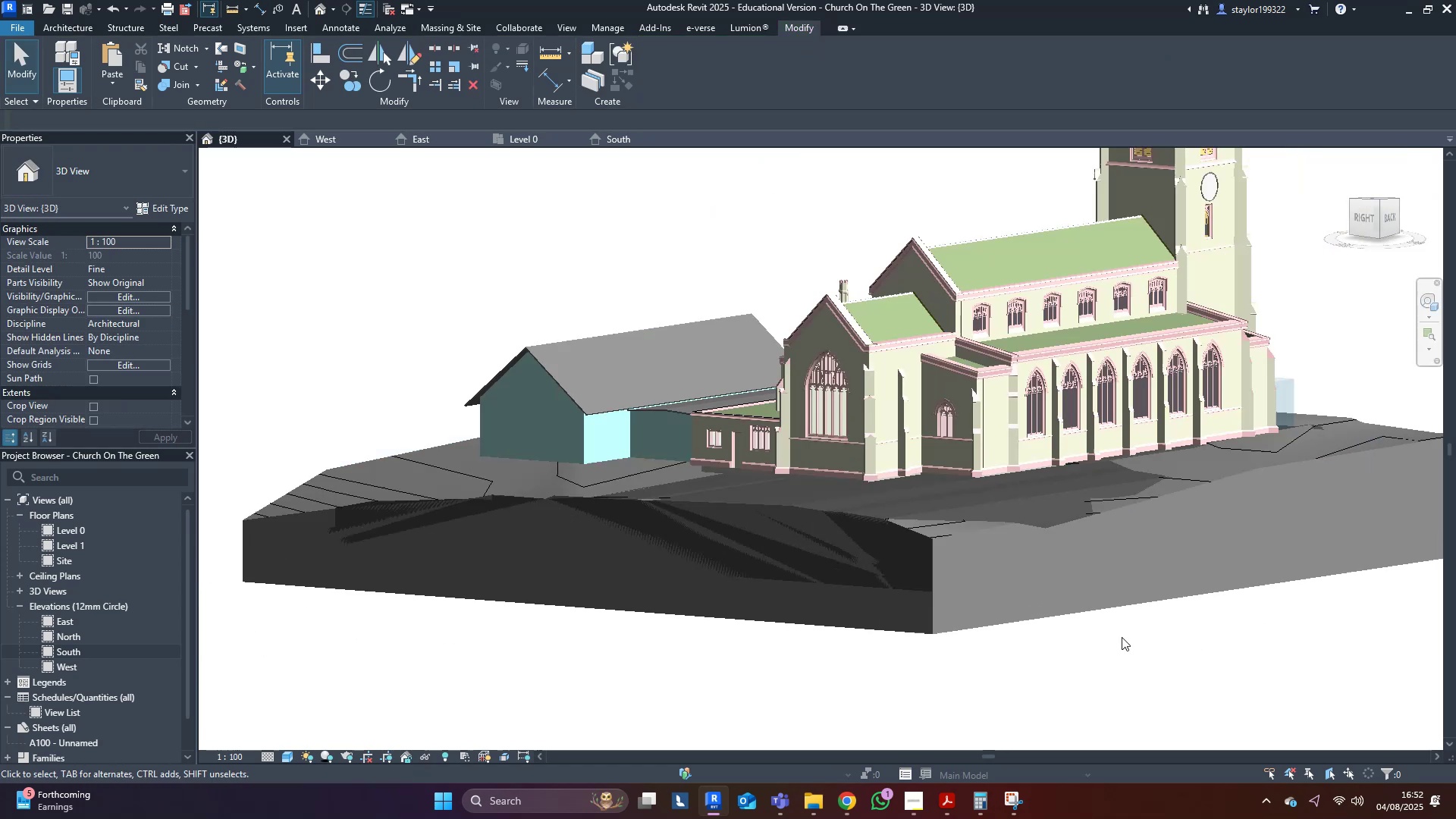 
hold_key(key=ShiftLeft, duration=0.49)
 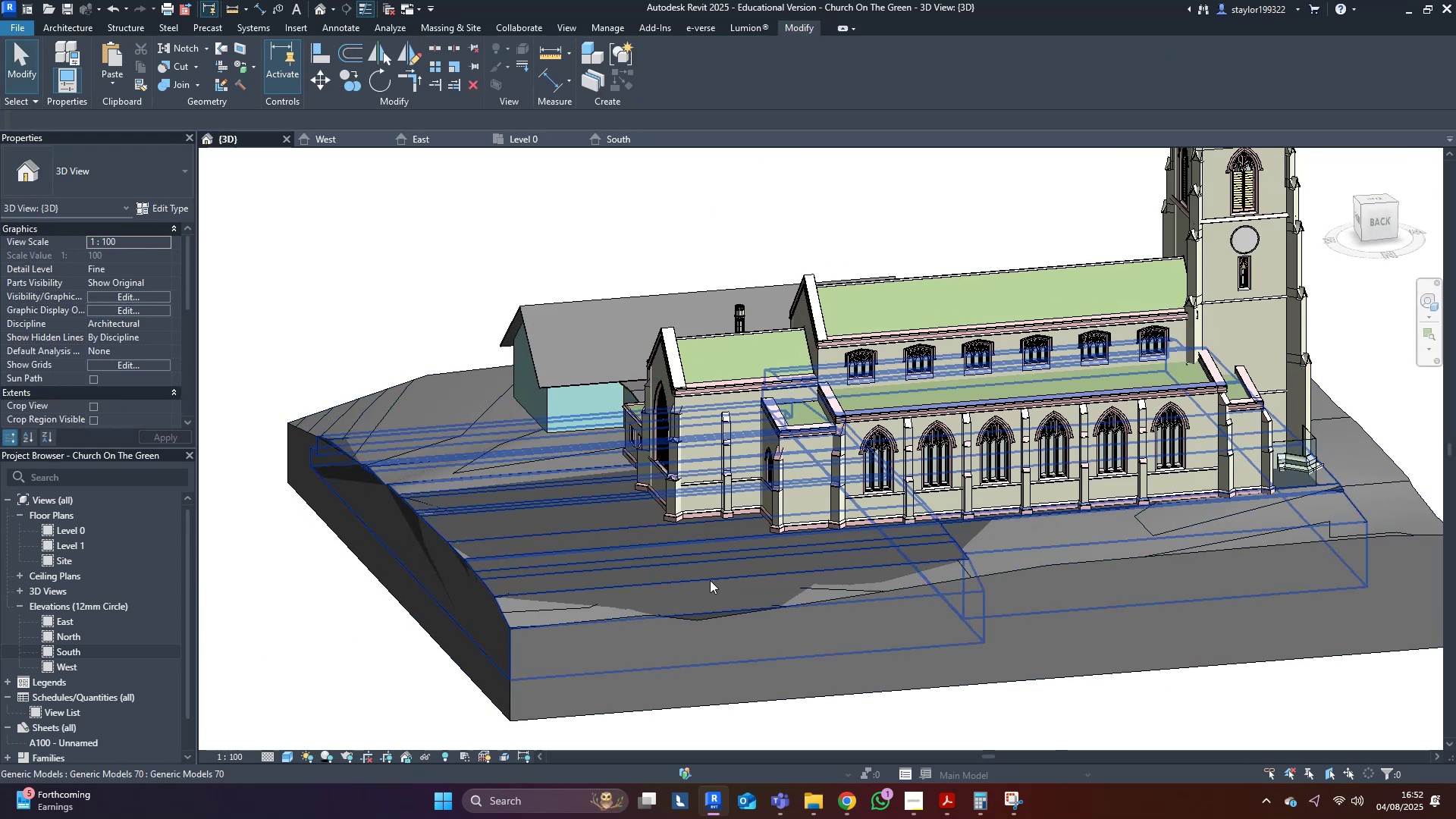 
left_click([710, 580])
 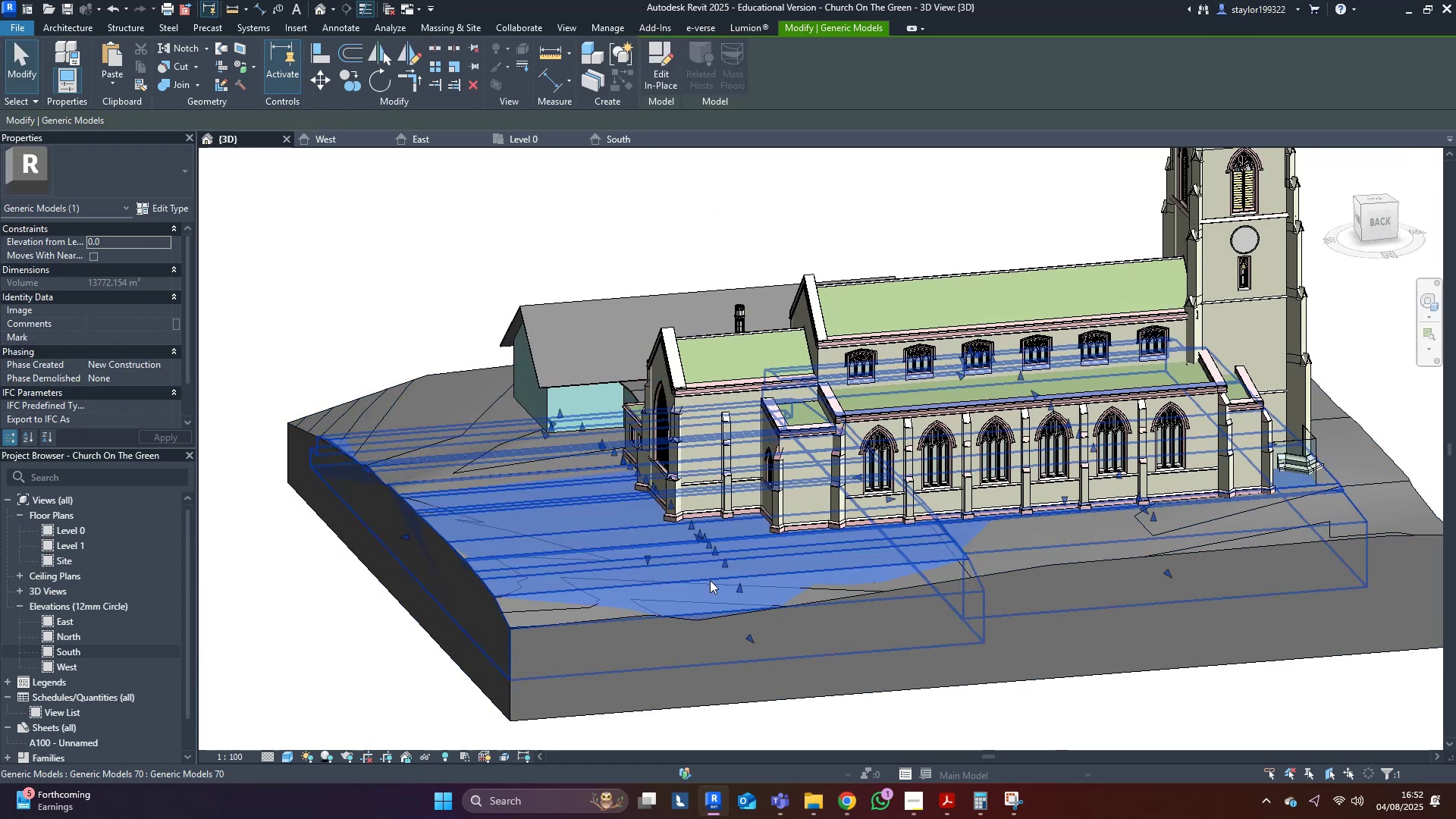 
hold_key(key=ShiftLeft, duration=0.47)
 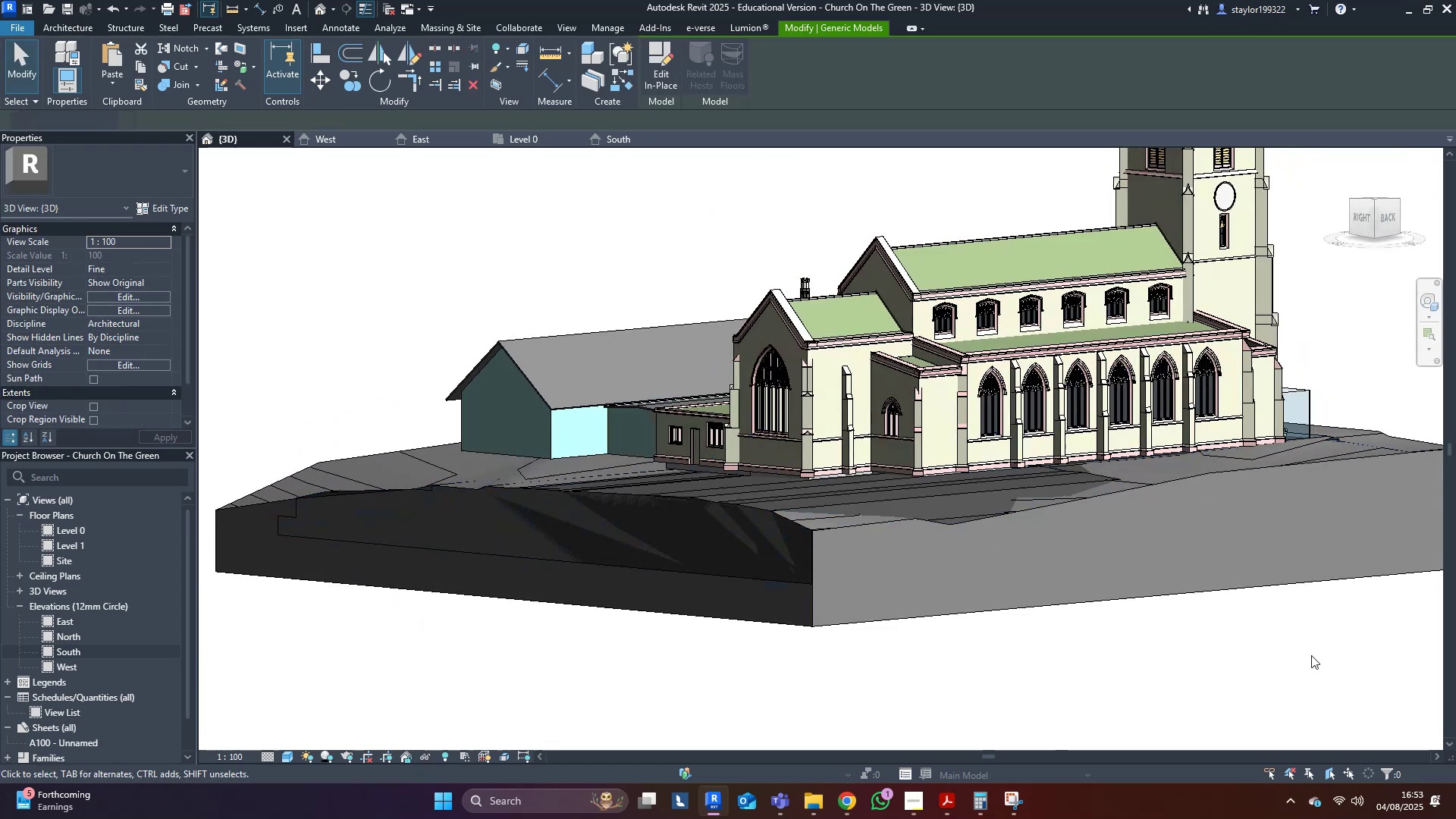 
hold_key(key=ShiftLeft, duration=0.85)
scroll: coordinate [1090, 655], scroll_direction: down, amount: 1.0
 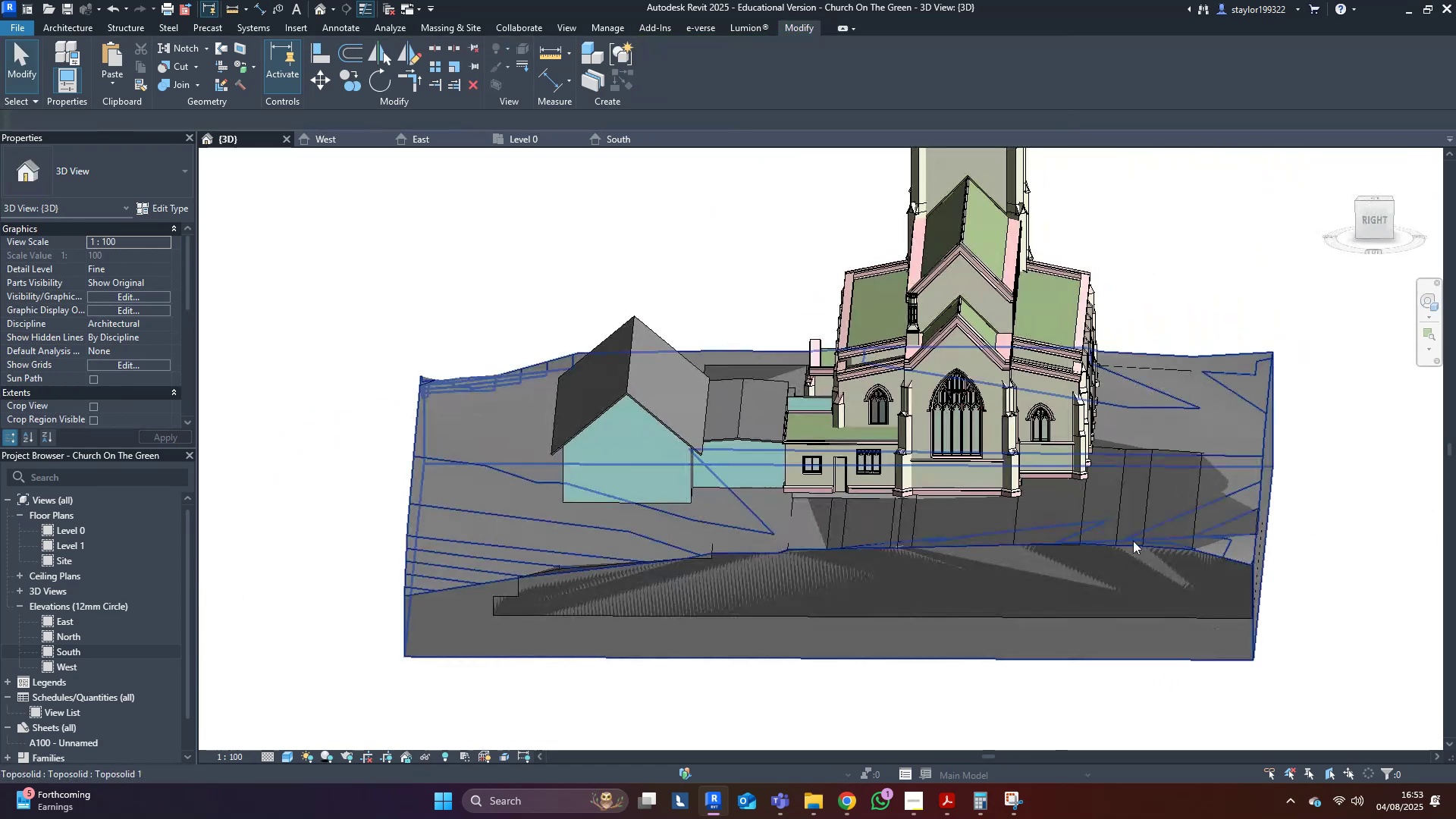 
hold_key(key=ShiftLeft, duration=0.43)
 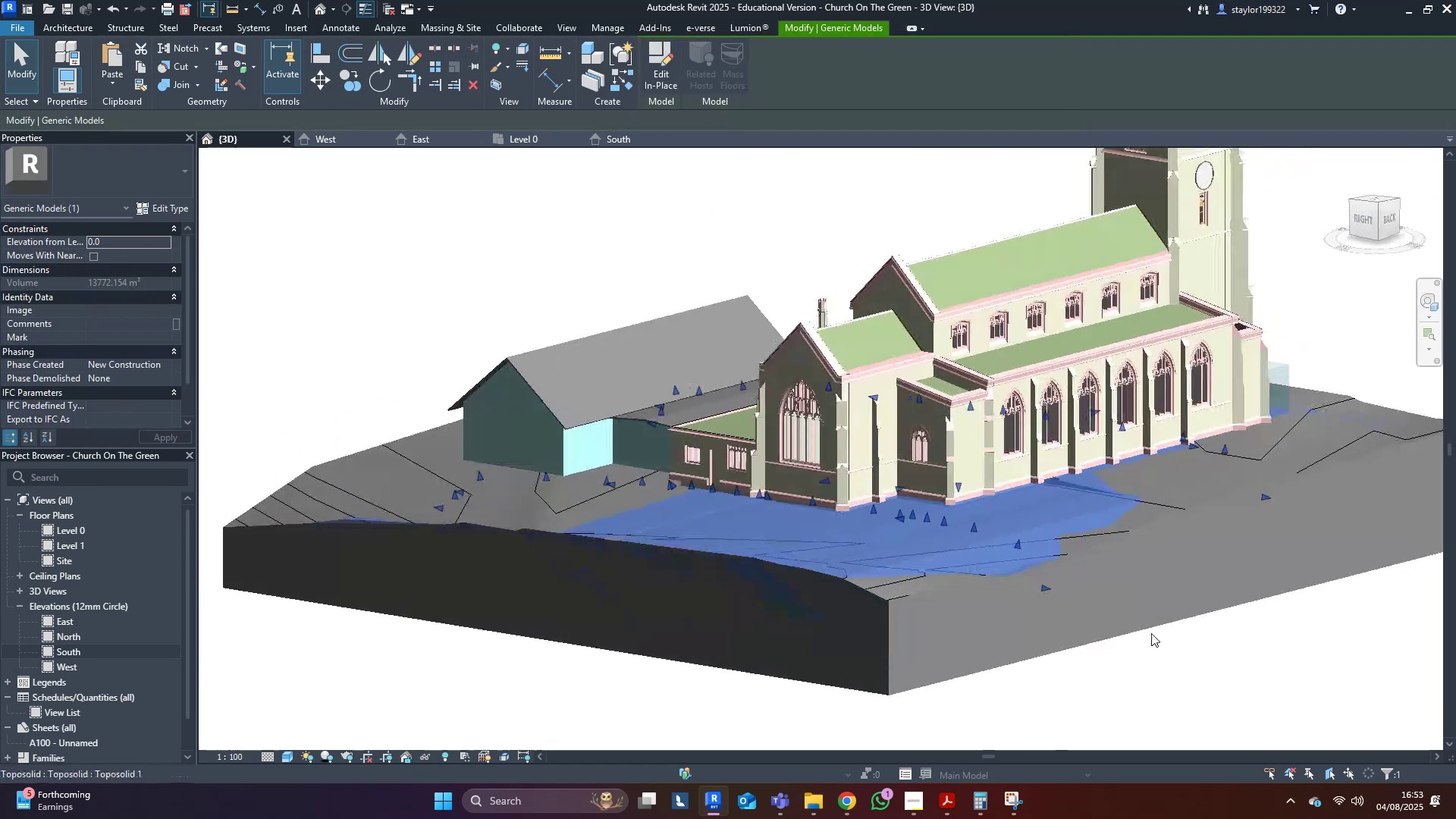 
type(hh)
 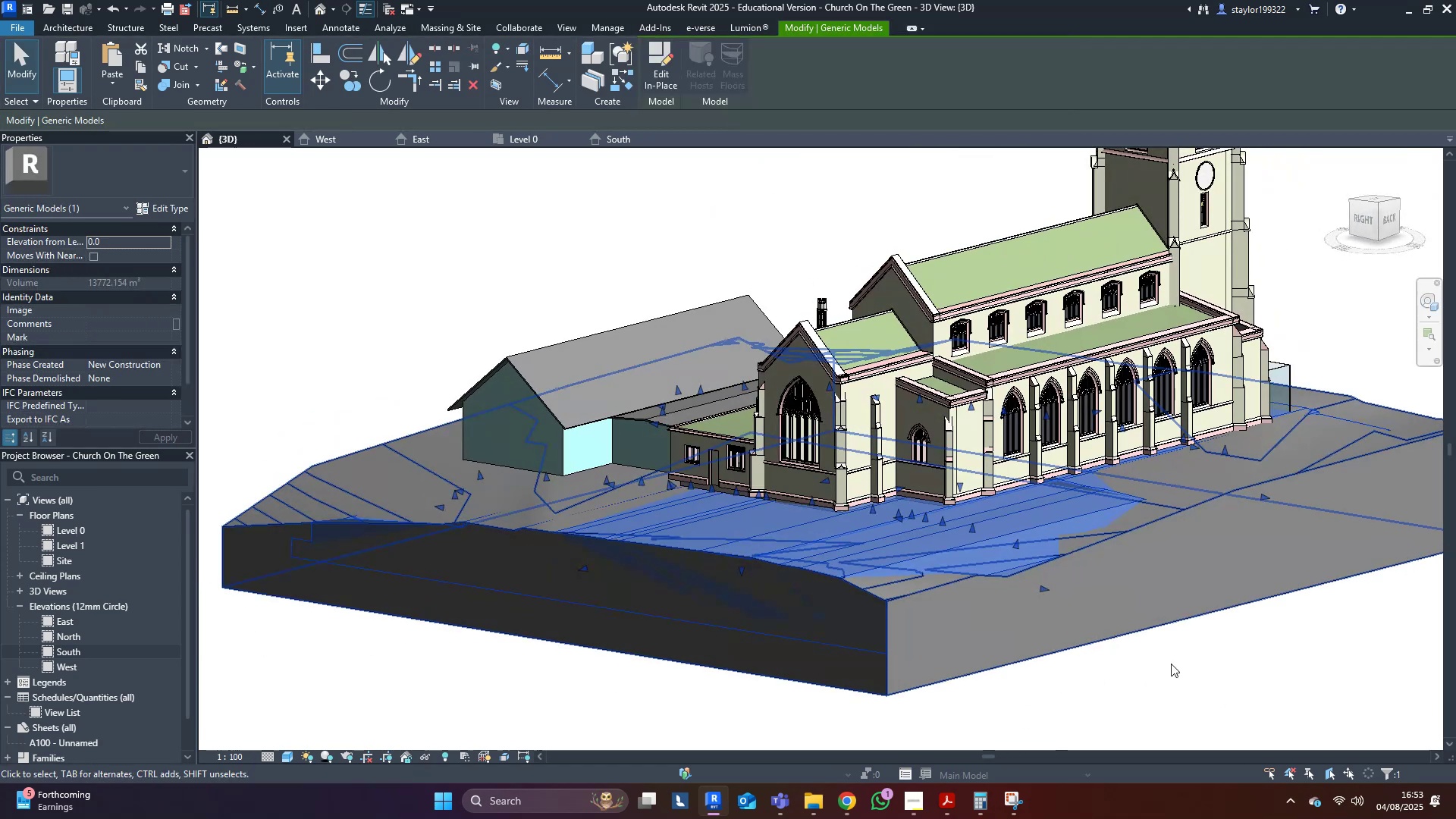 
hold_key(key=ShiftLeft, duration=0.59)
 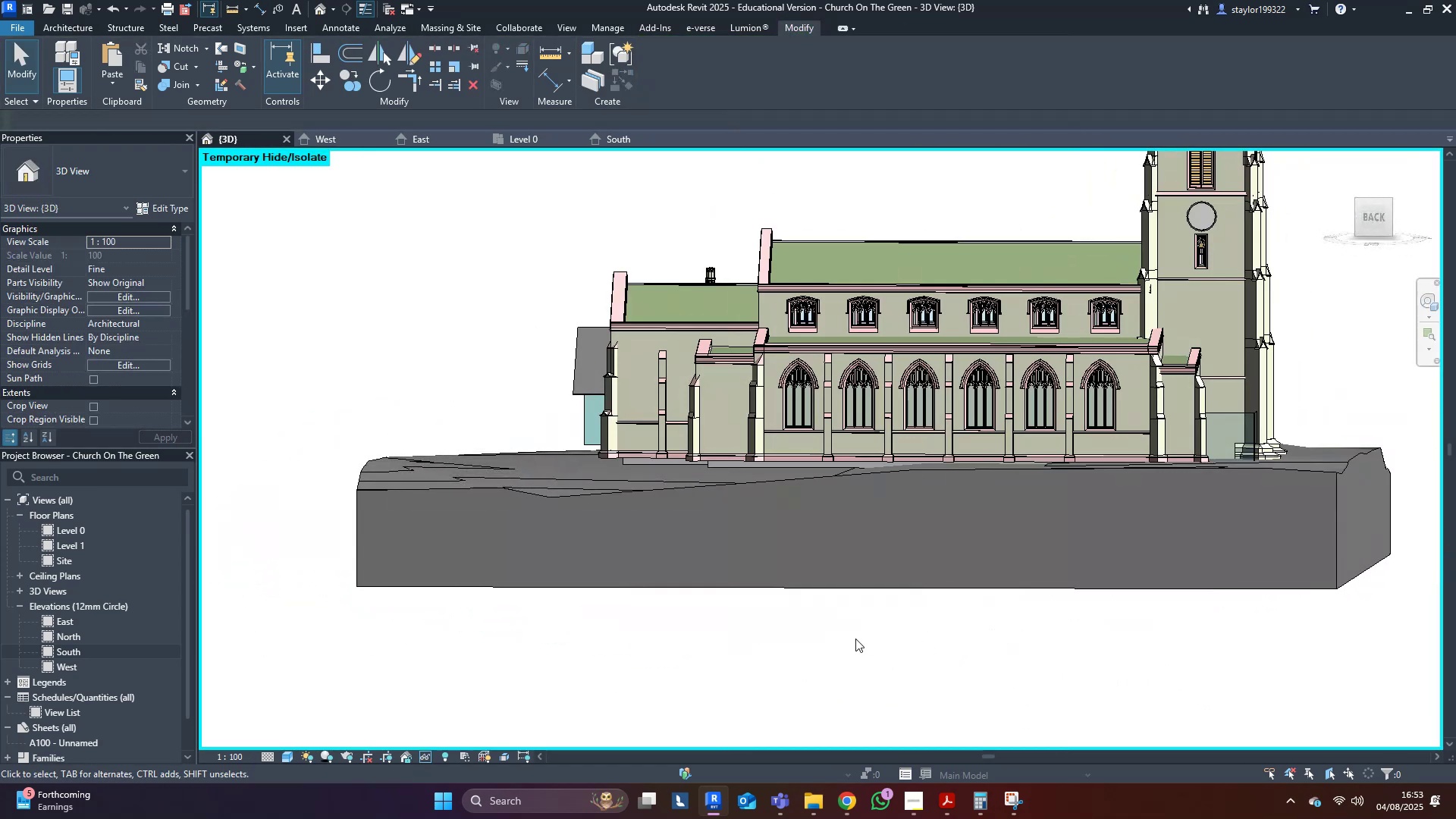 
scroll: coordinate [855, 639], scroll_direction: down, amount: 3.0
 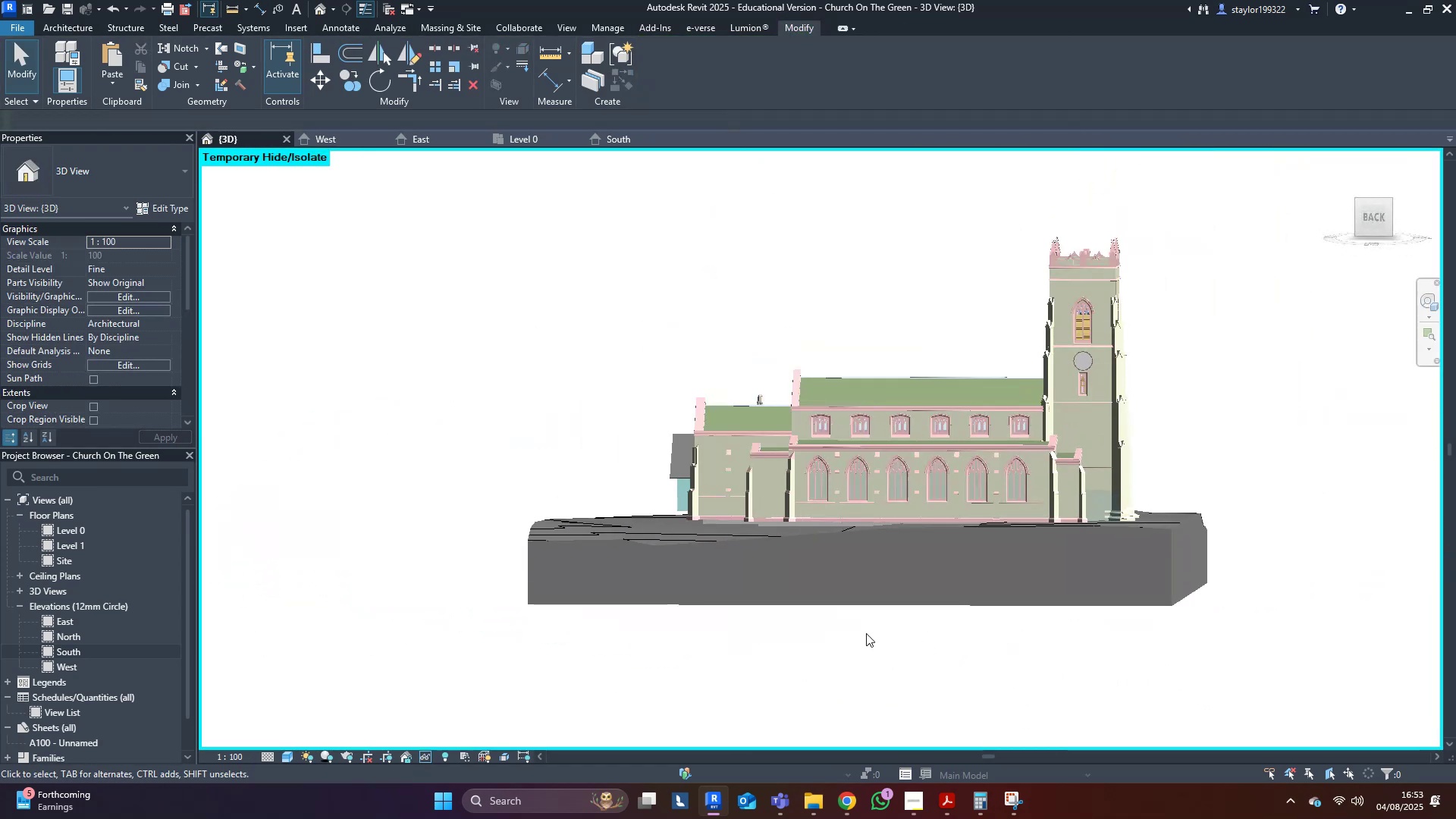 
hold_key(key=ShiftLeft, duration=1.54)
 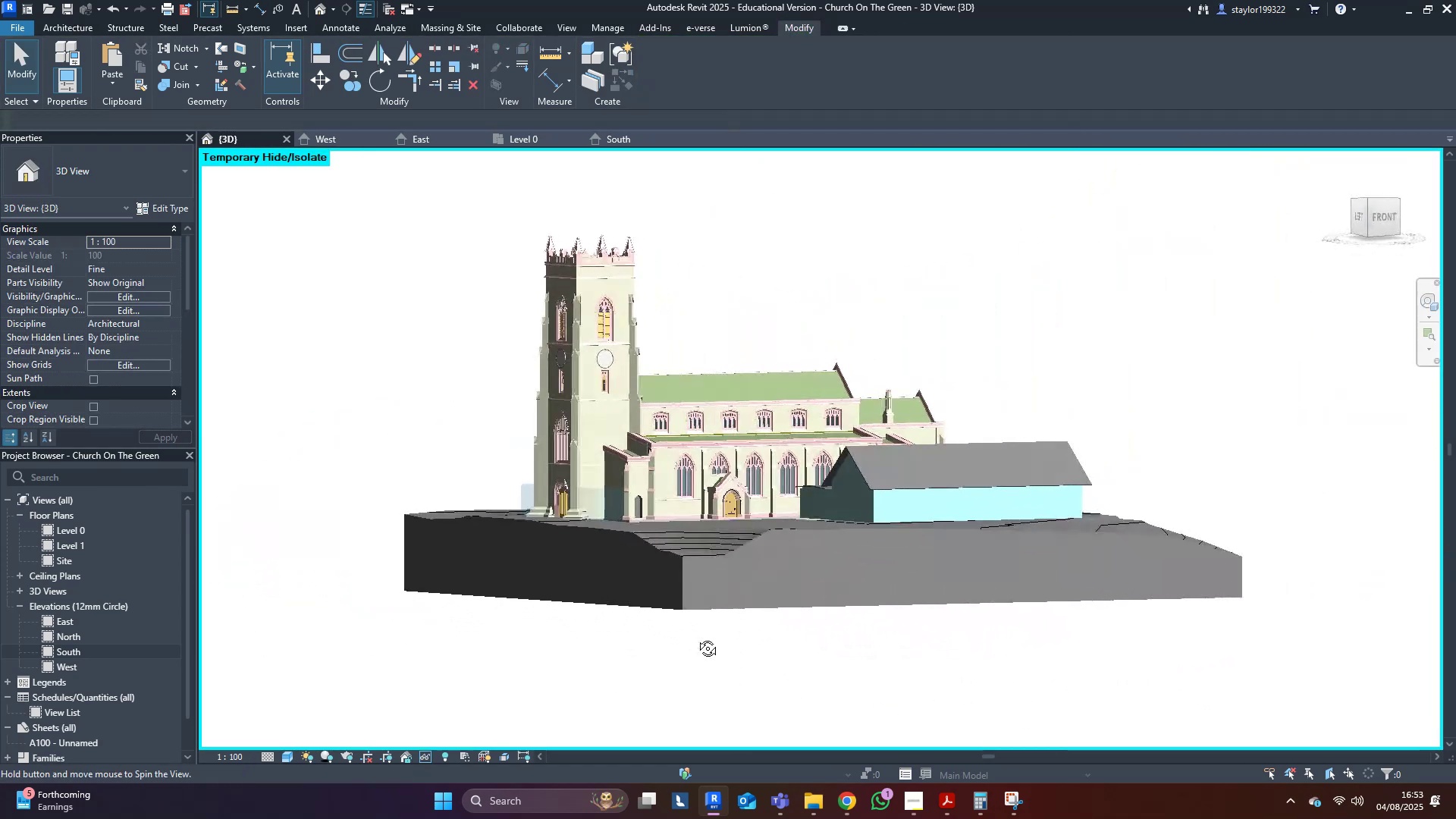 
hold_key(key=ShiftLeft, duration=1.51)
 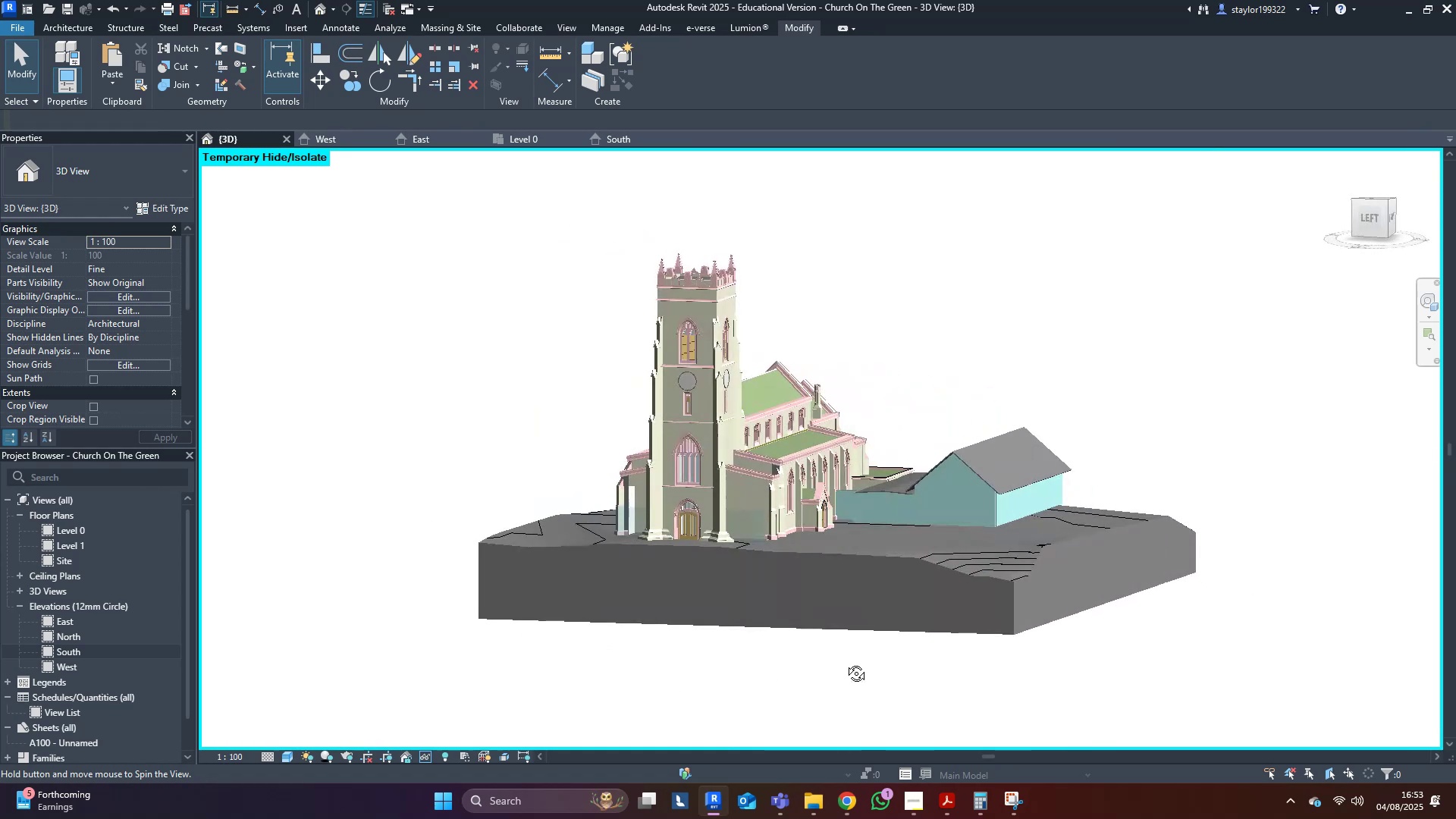 
hold_key(key=ShiftLeft, duration=1.51)
 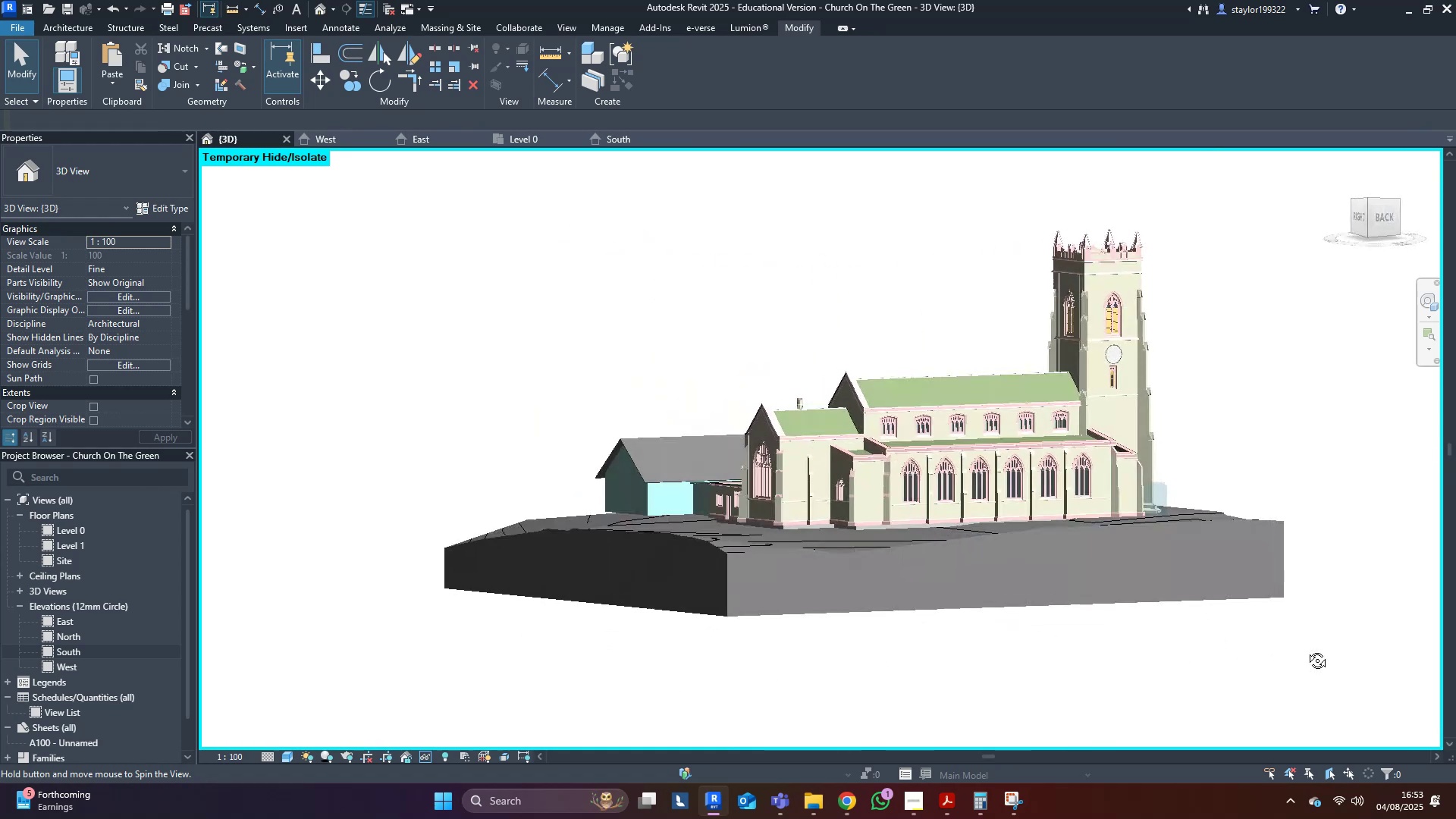 
type(hr)
 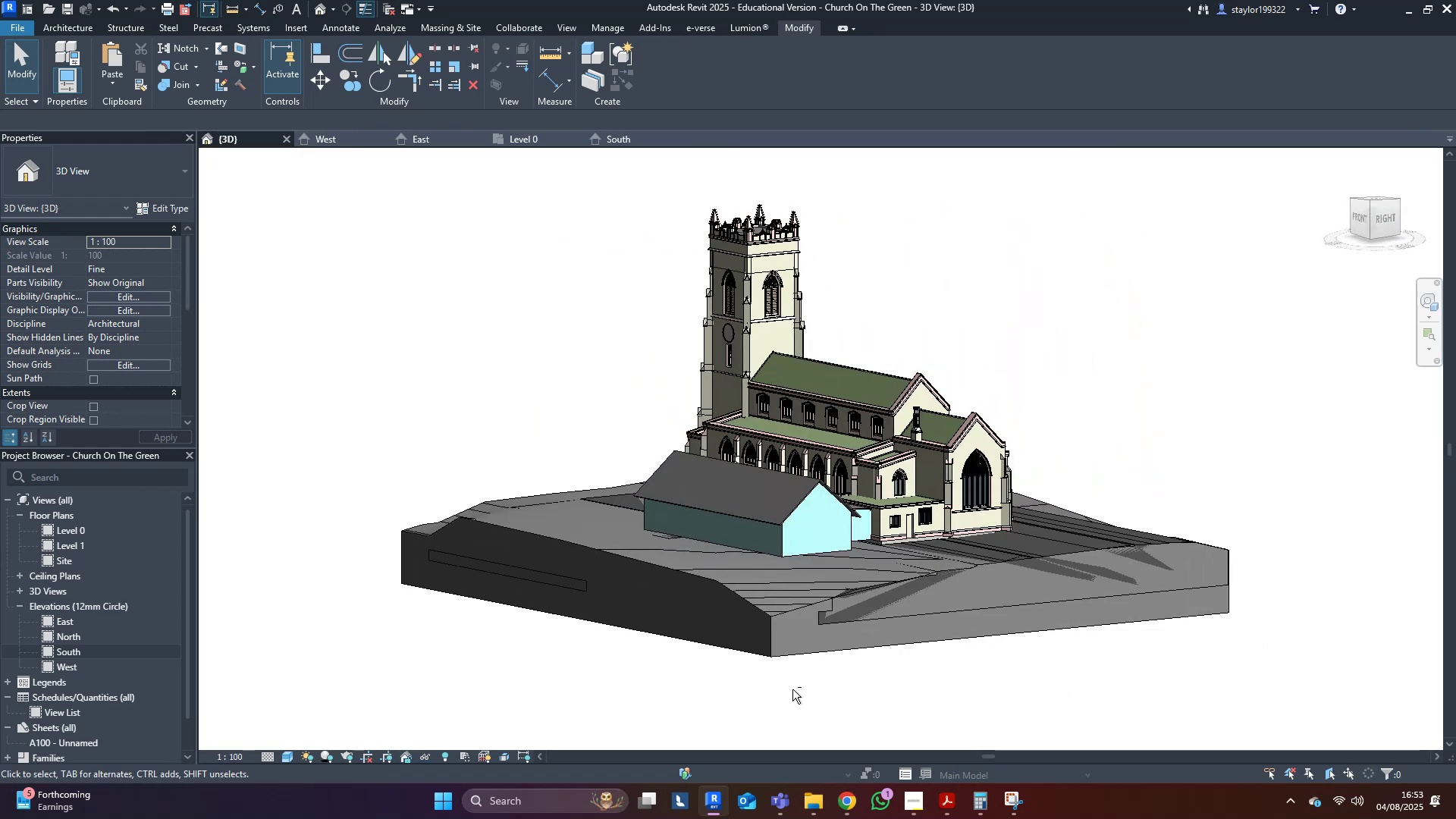 
 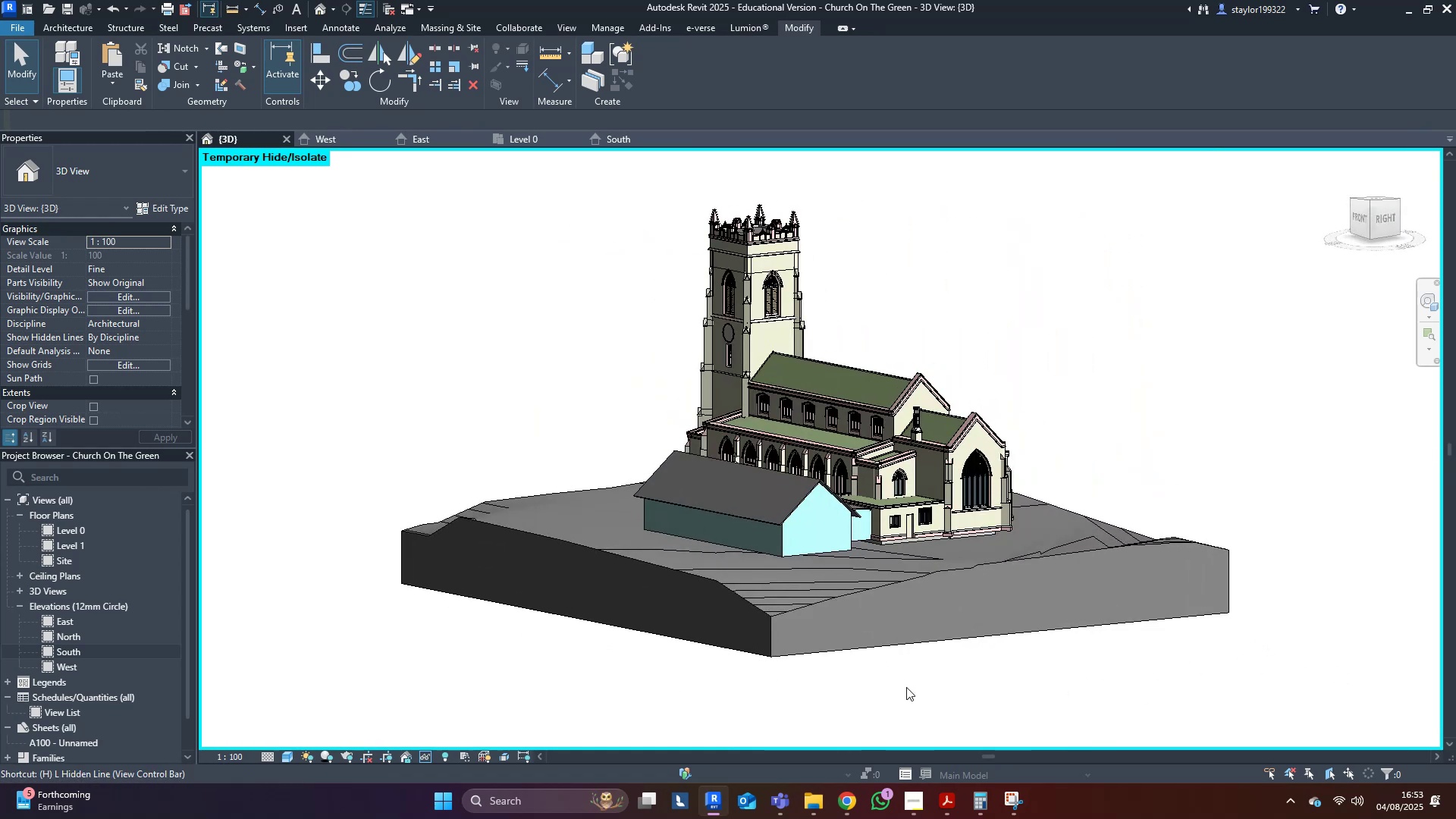 
hold_key(key=ShiftLeft, duration=0.45)
 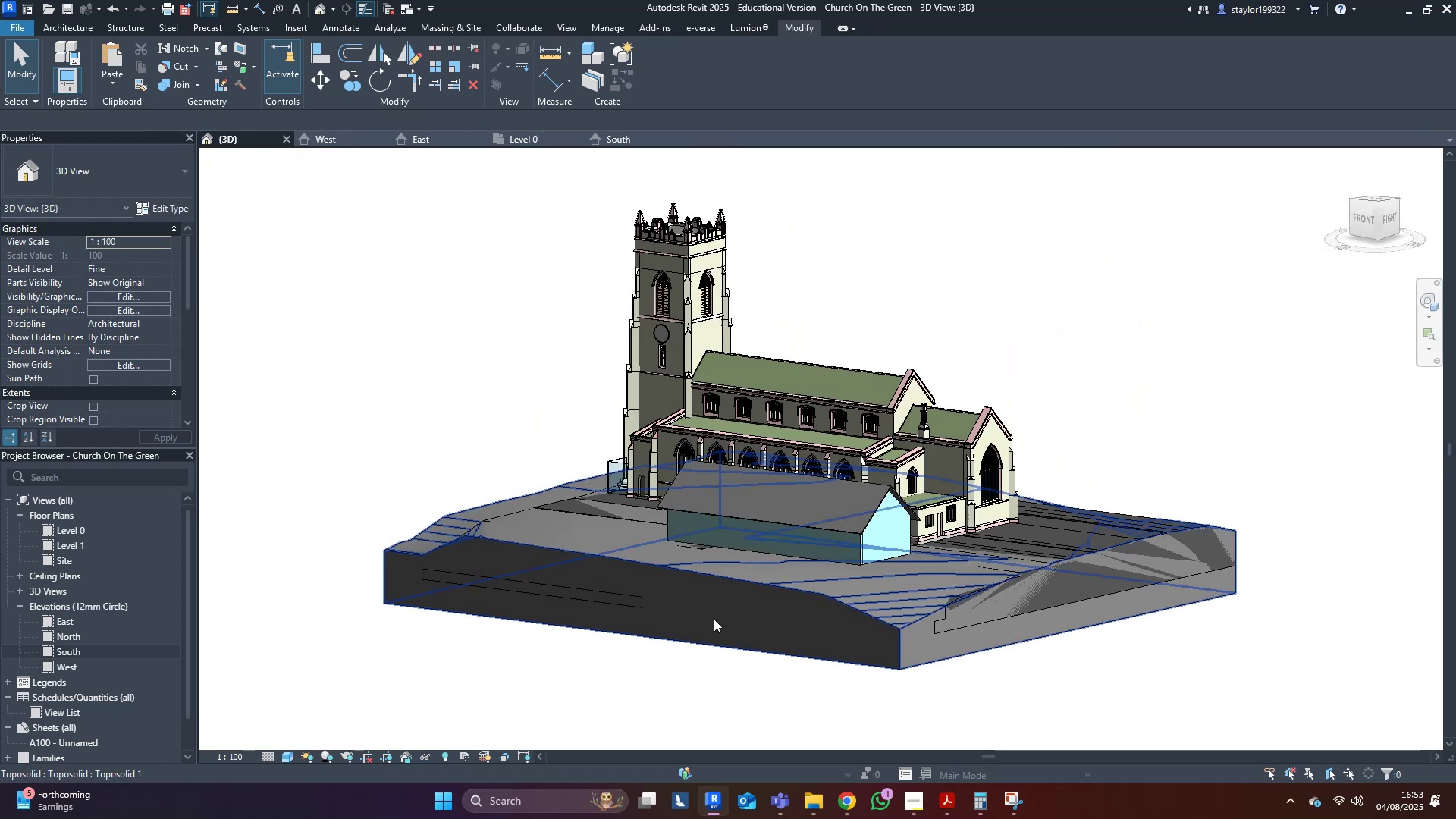 
left_click([695, 604])
 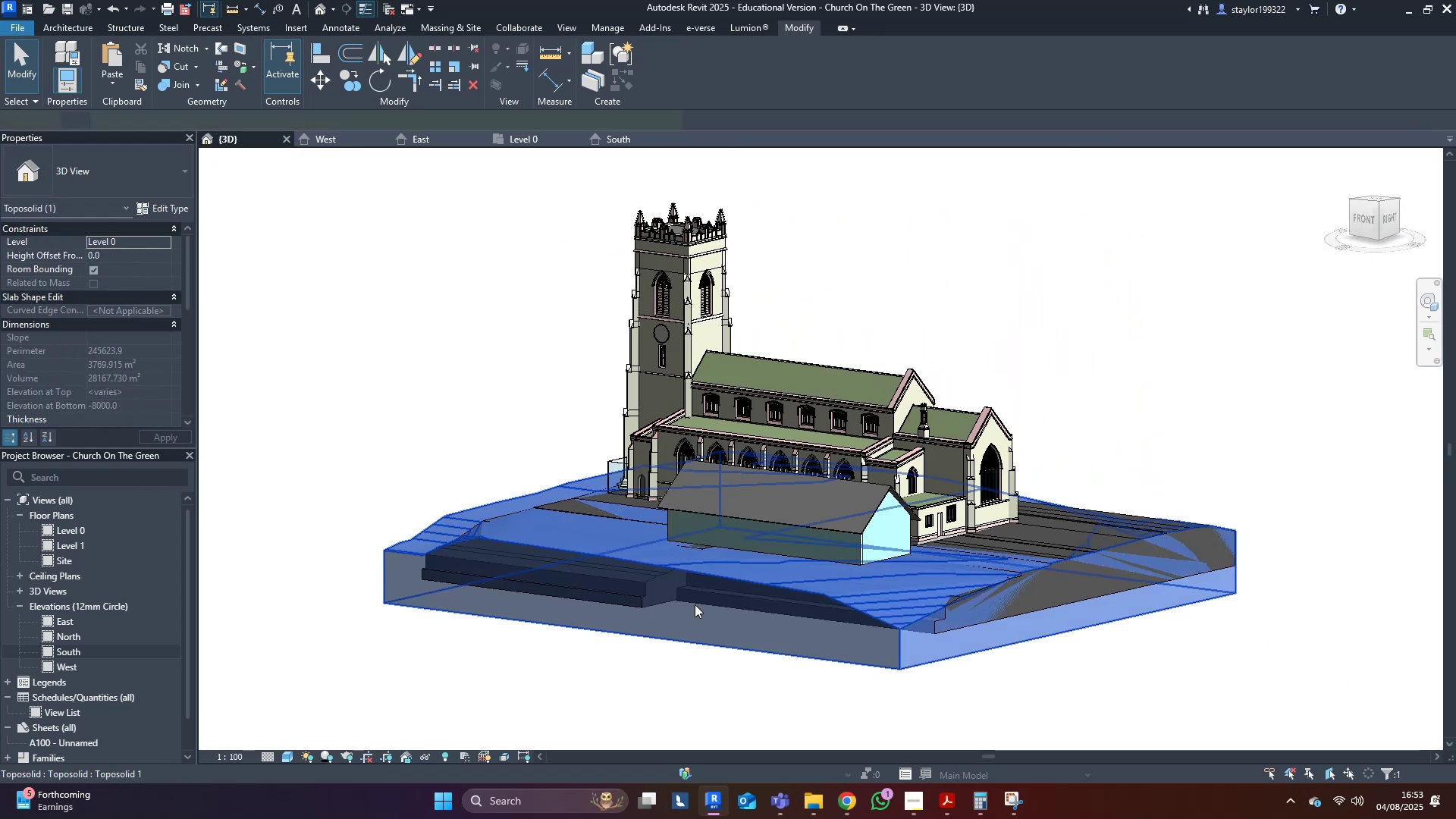 
hold_key(key=ShiftLeft, duration=1.08)
scroll: coordinate [673, 639], scroll_direction: down, amount: 1.0
 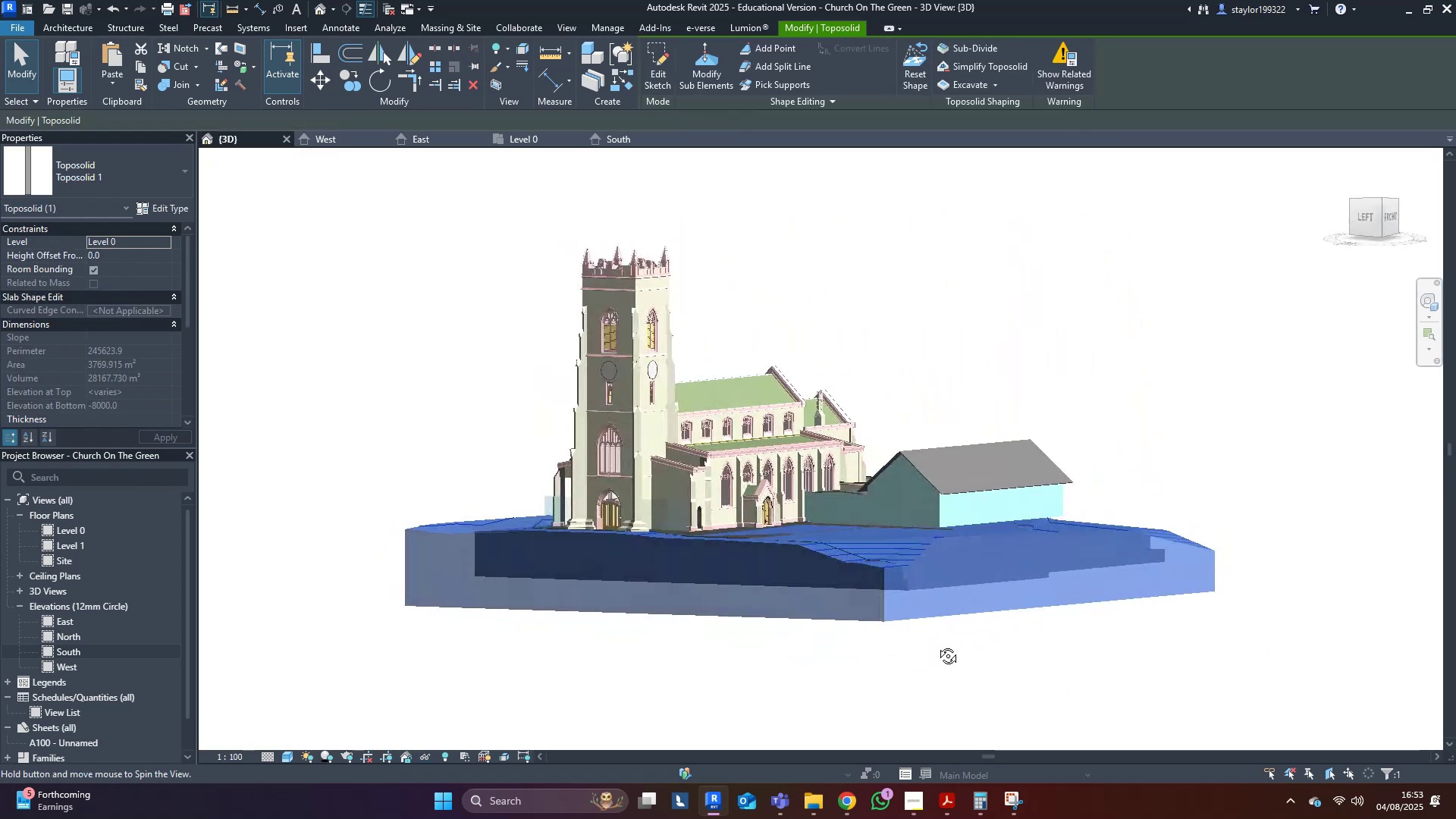 
scroll: coordinate [971, 597], scroll_direction: up, amount: 4.0
 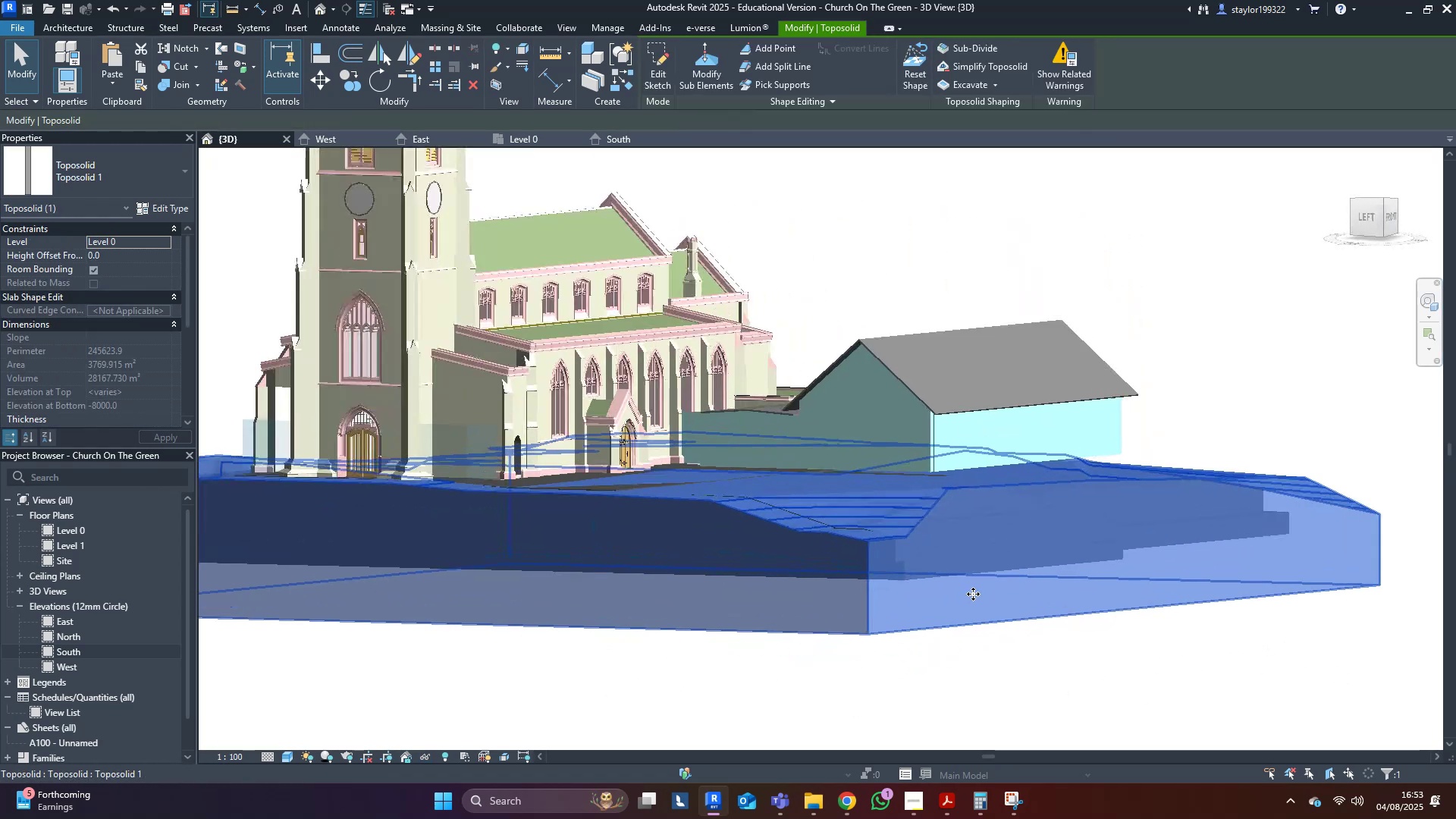 
key(Shift+ShiftLeft)
 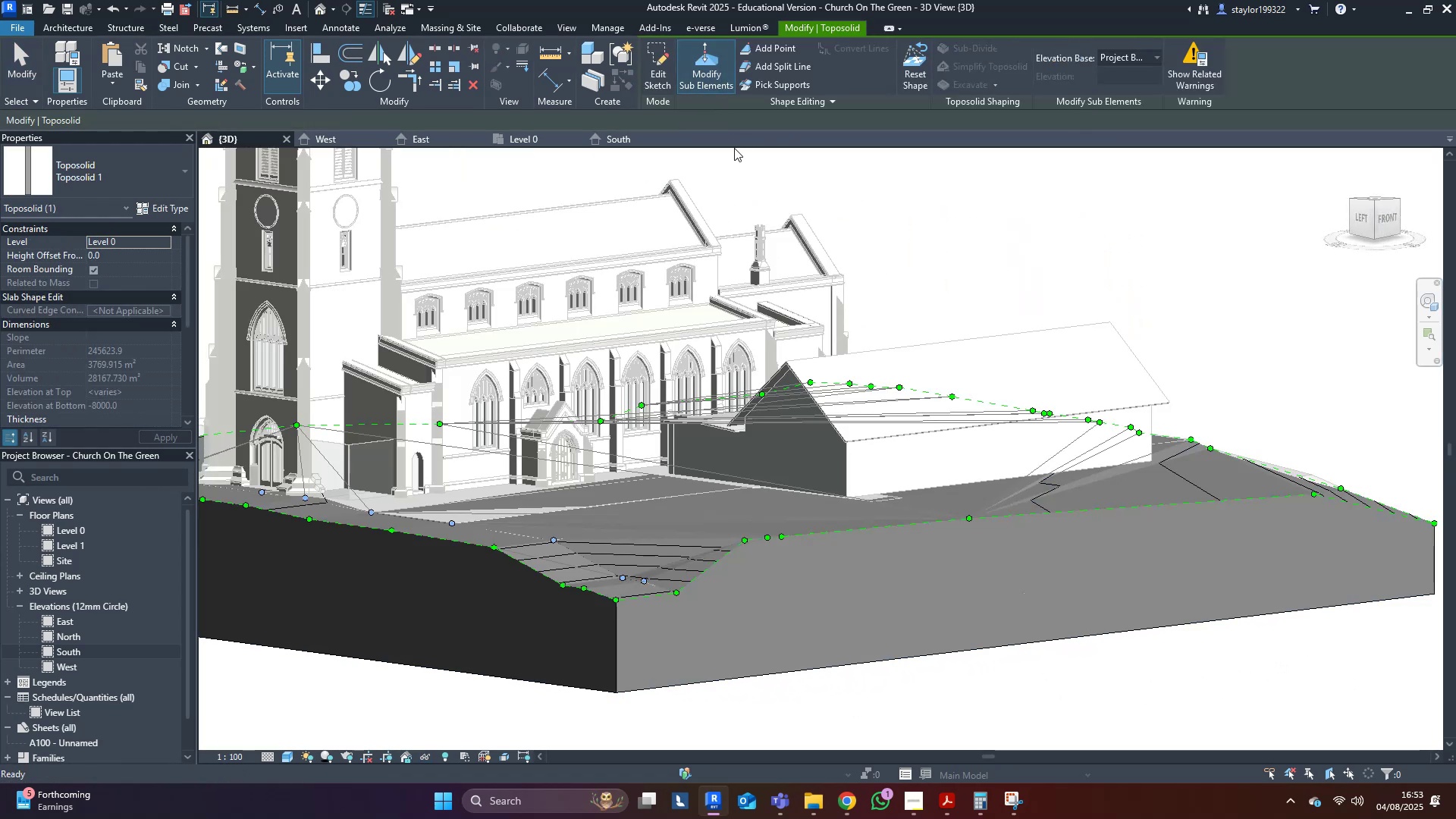 
scroll: coordinate [971, 535], scroll_direction: down, amount: 2.0
 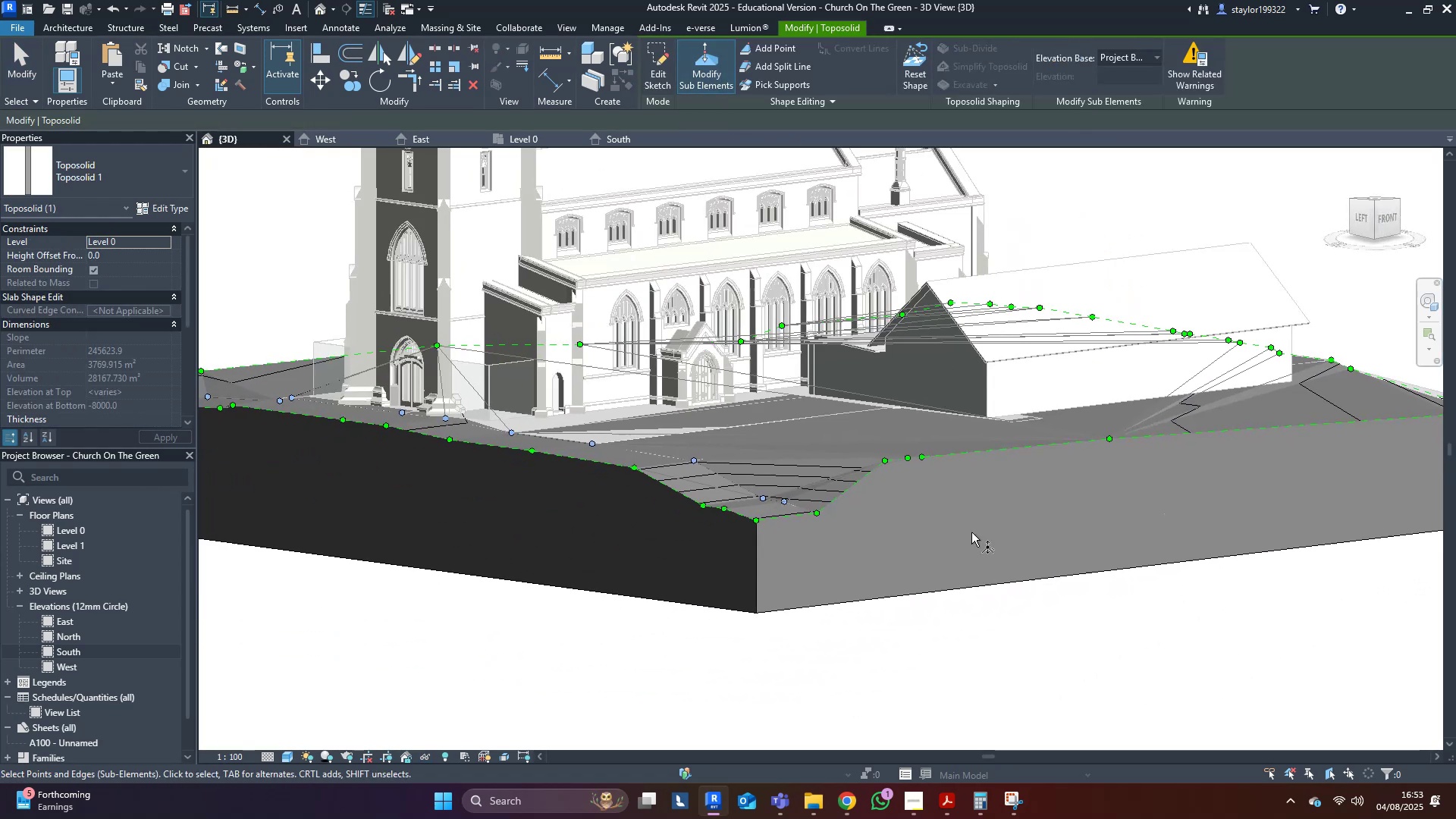 
hold_key(key=ShiftLeft, duration=1.2)
 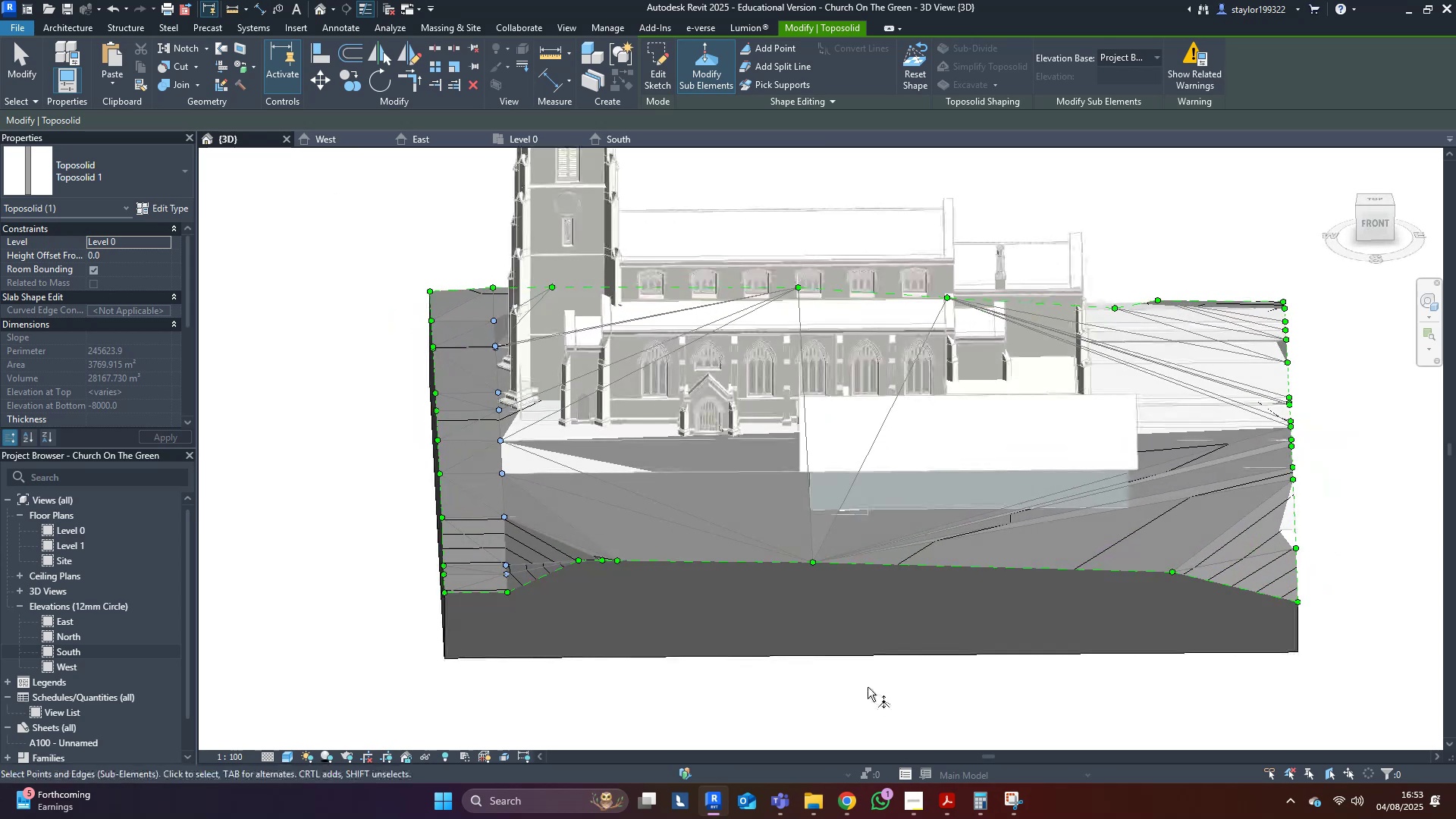 
hold_key(key=ShiftLeft, duration=0.96)
 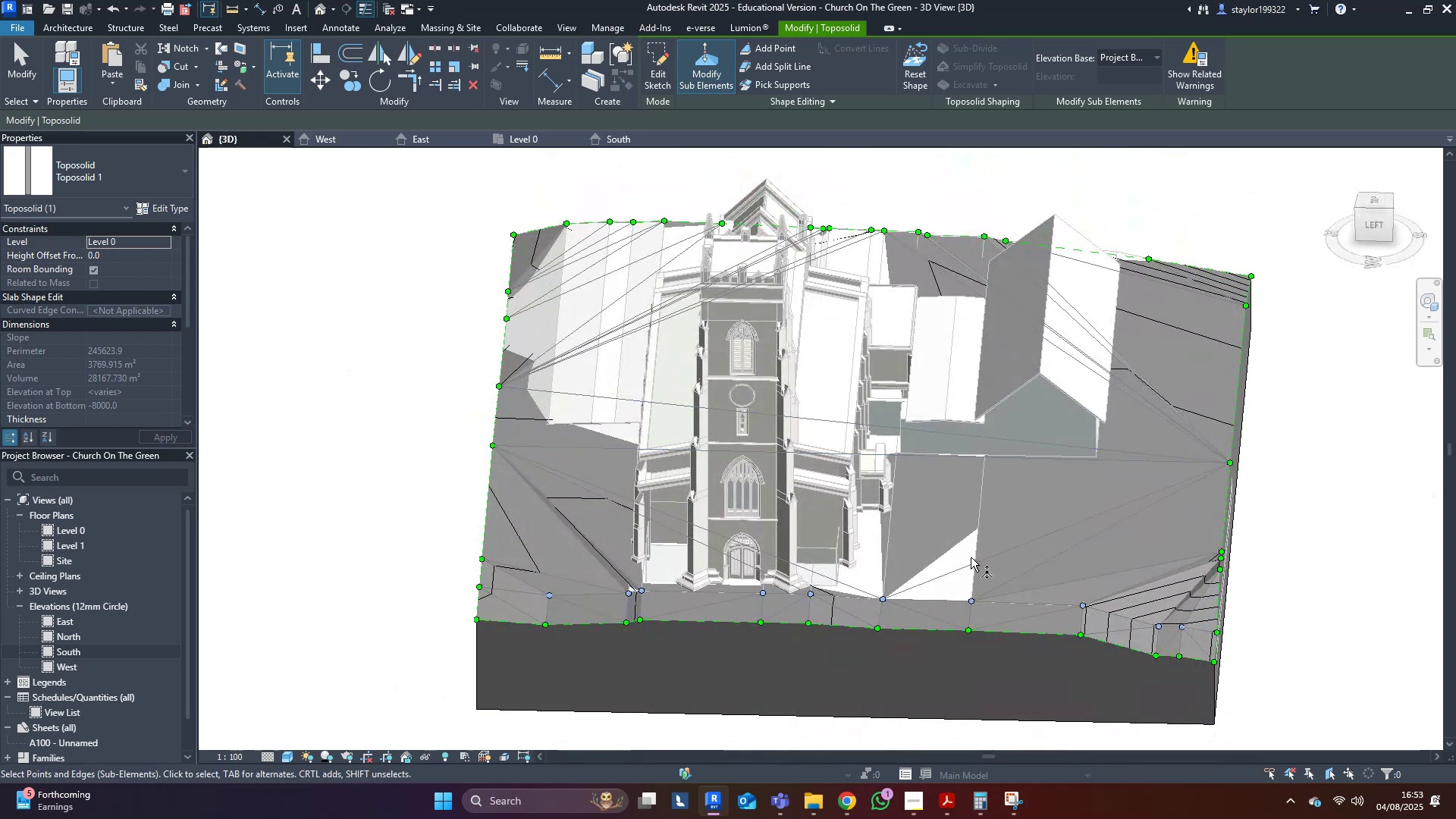 
hold_key(key=ShiftLeft, duration=1.24)
 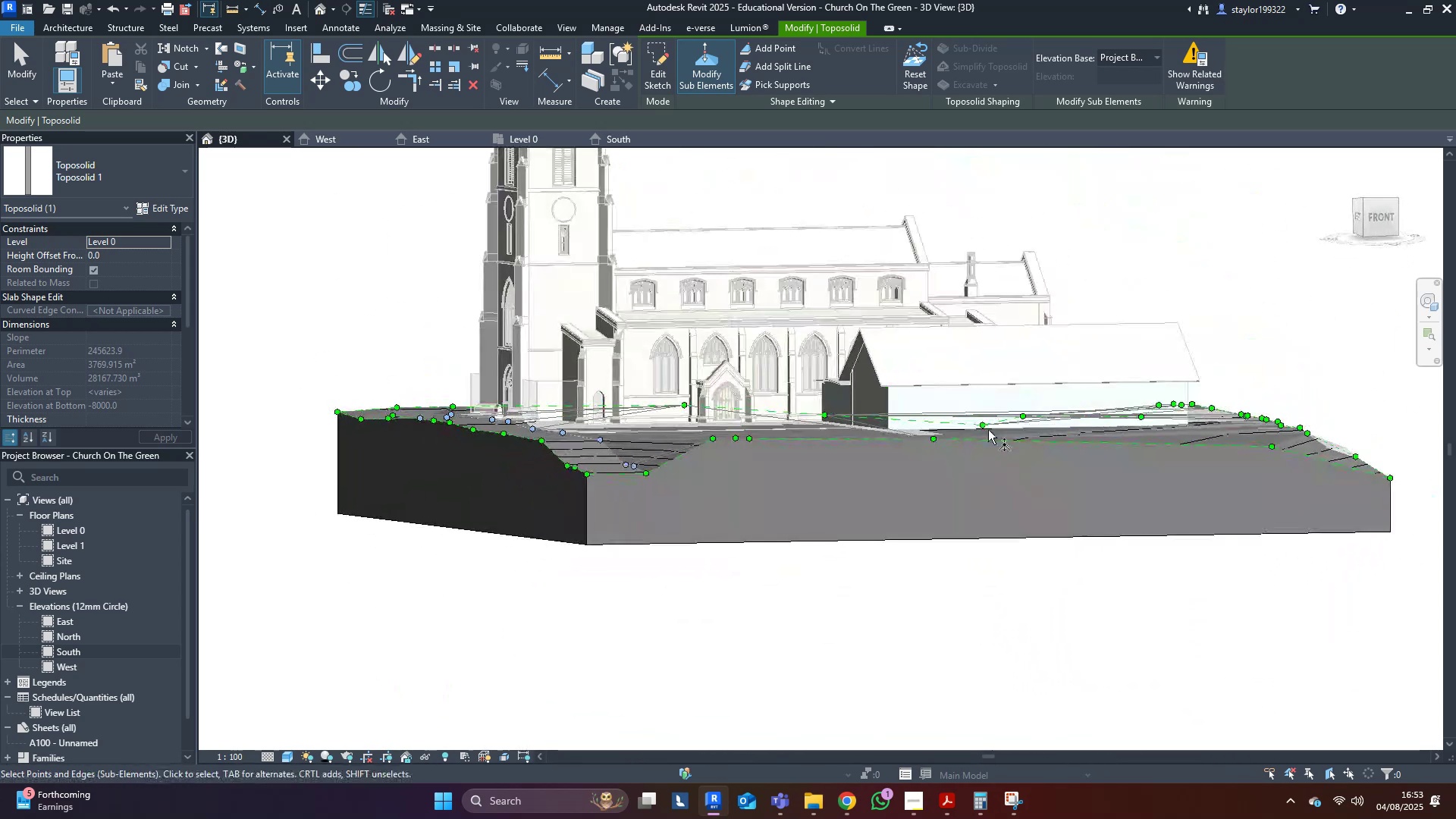 
hold_key(key=ShiftLeft, duration=0.36)
scroll: coordinate [855, 454], scroll_direction: down, amount: 1.0
 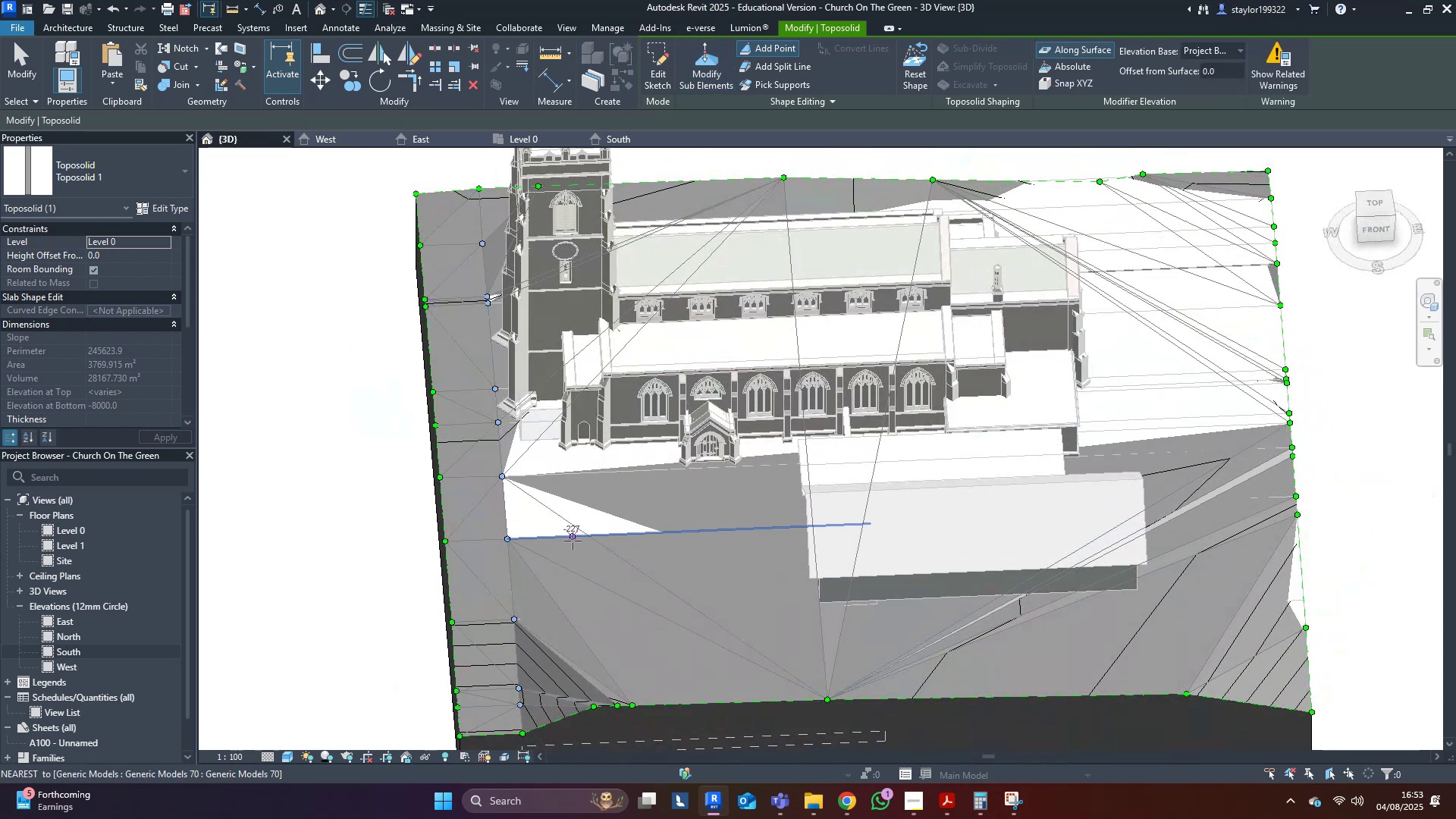 
left_click([554, 542])
 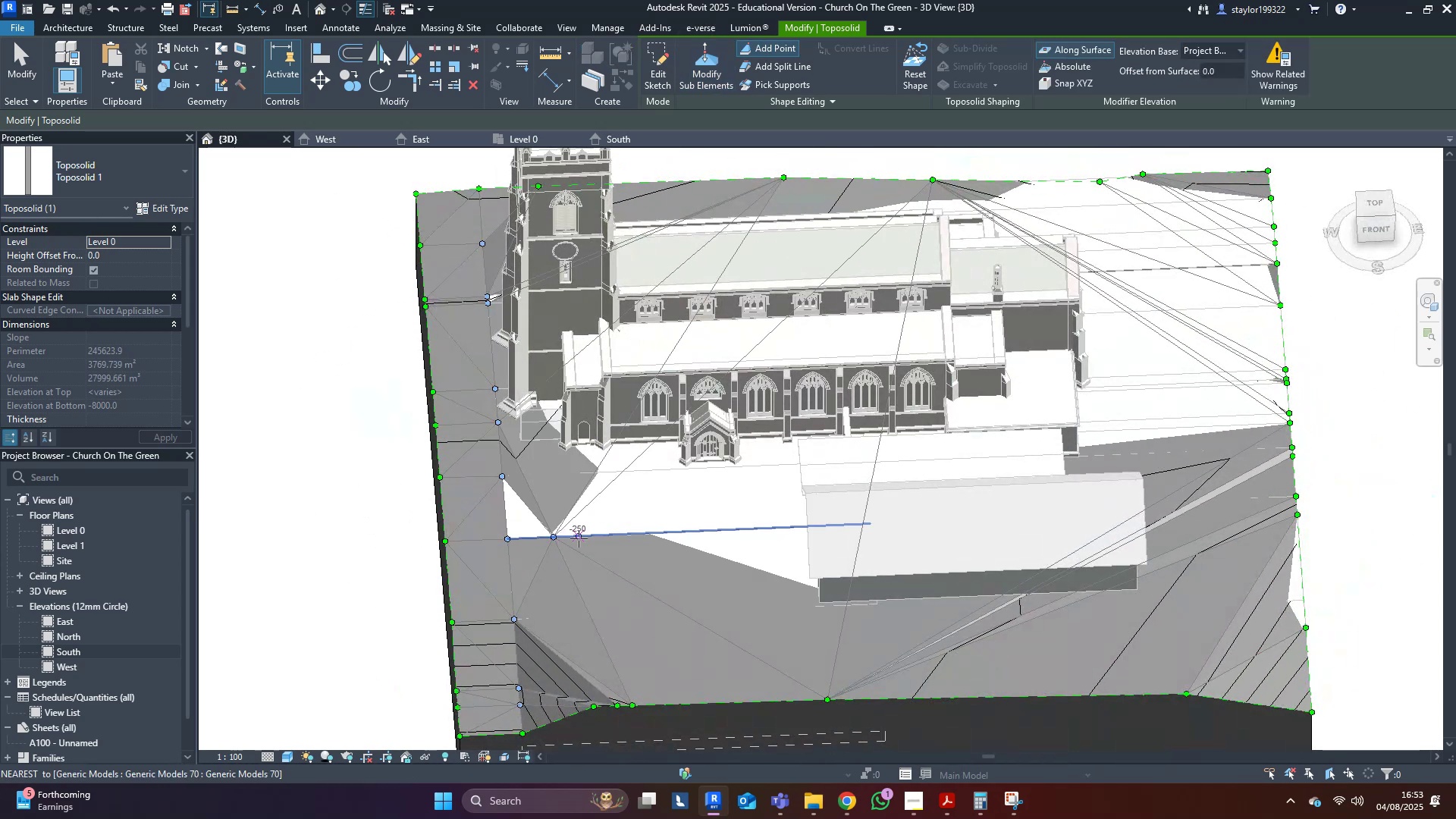 
left_click([579, 538])
 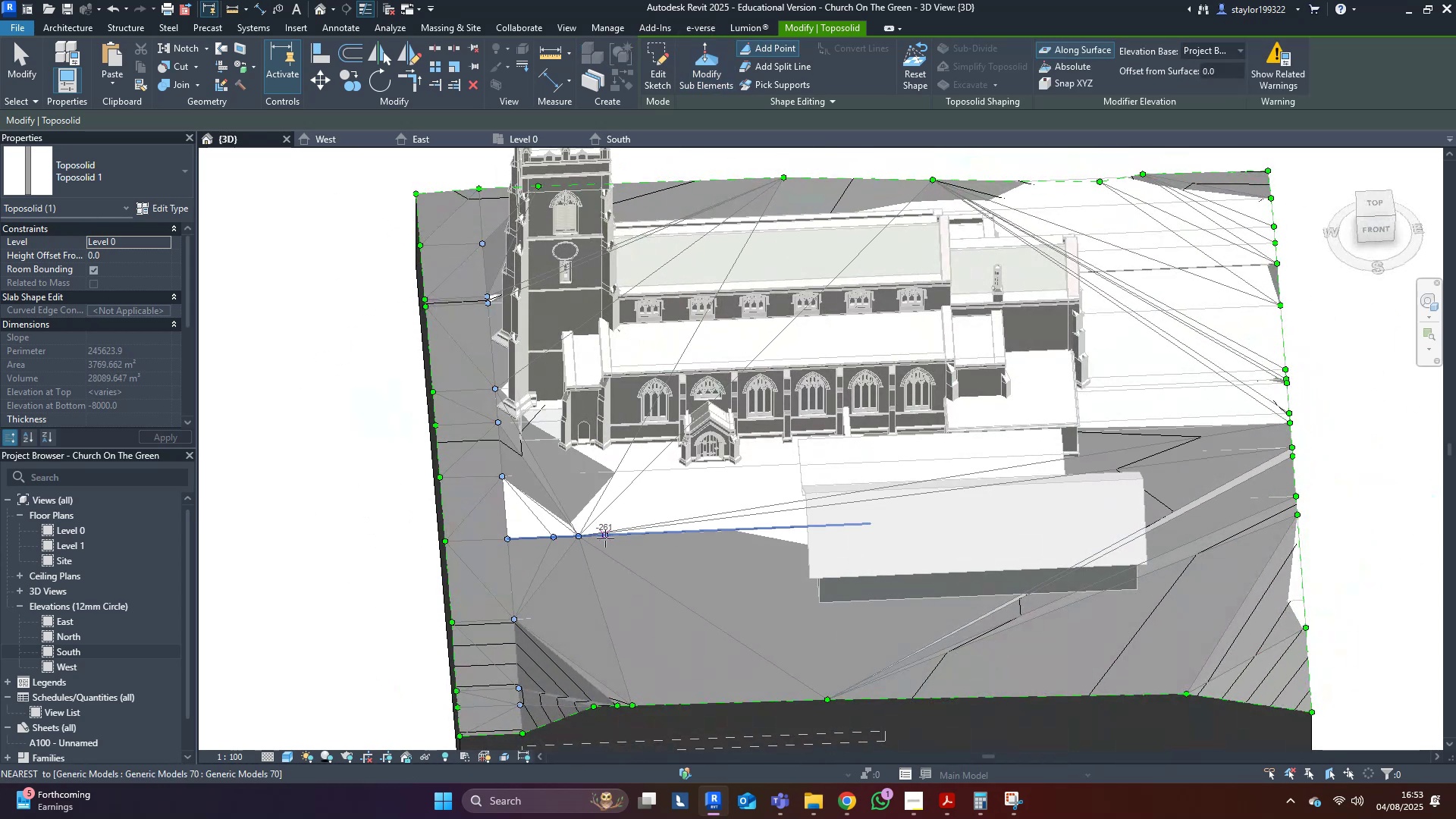 
left_click([605, 538])
 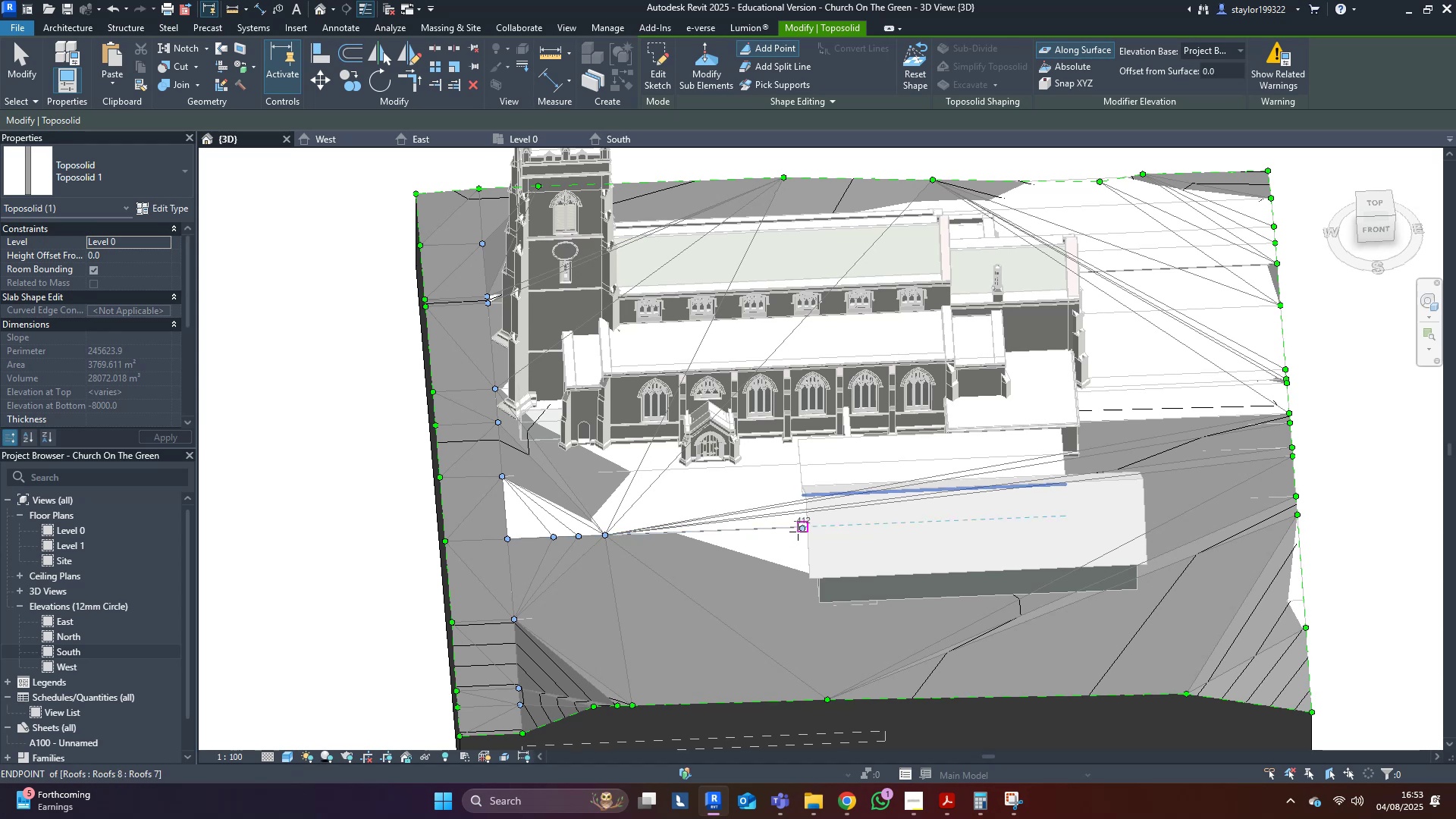 
left_click([799, 527])
 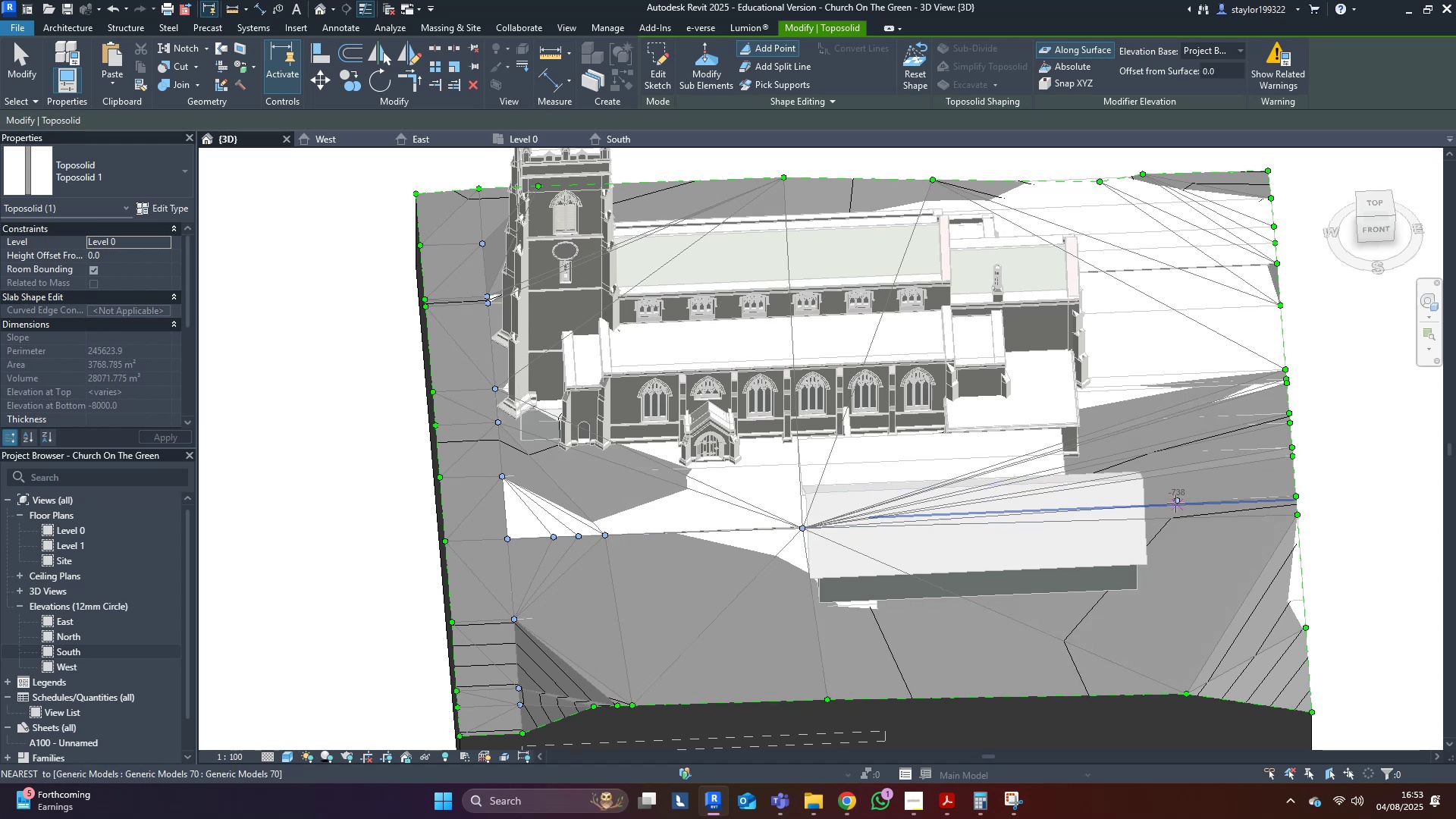 
left_click([1169, 503])
 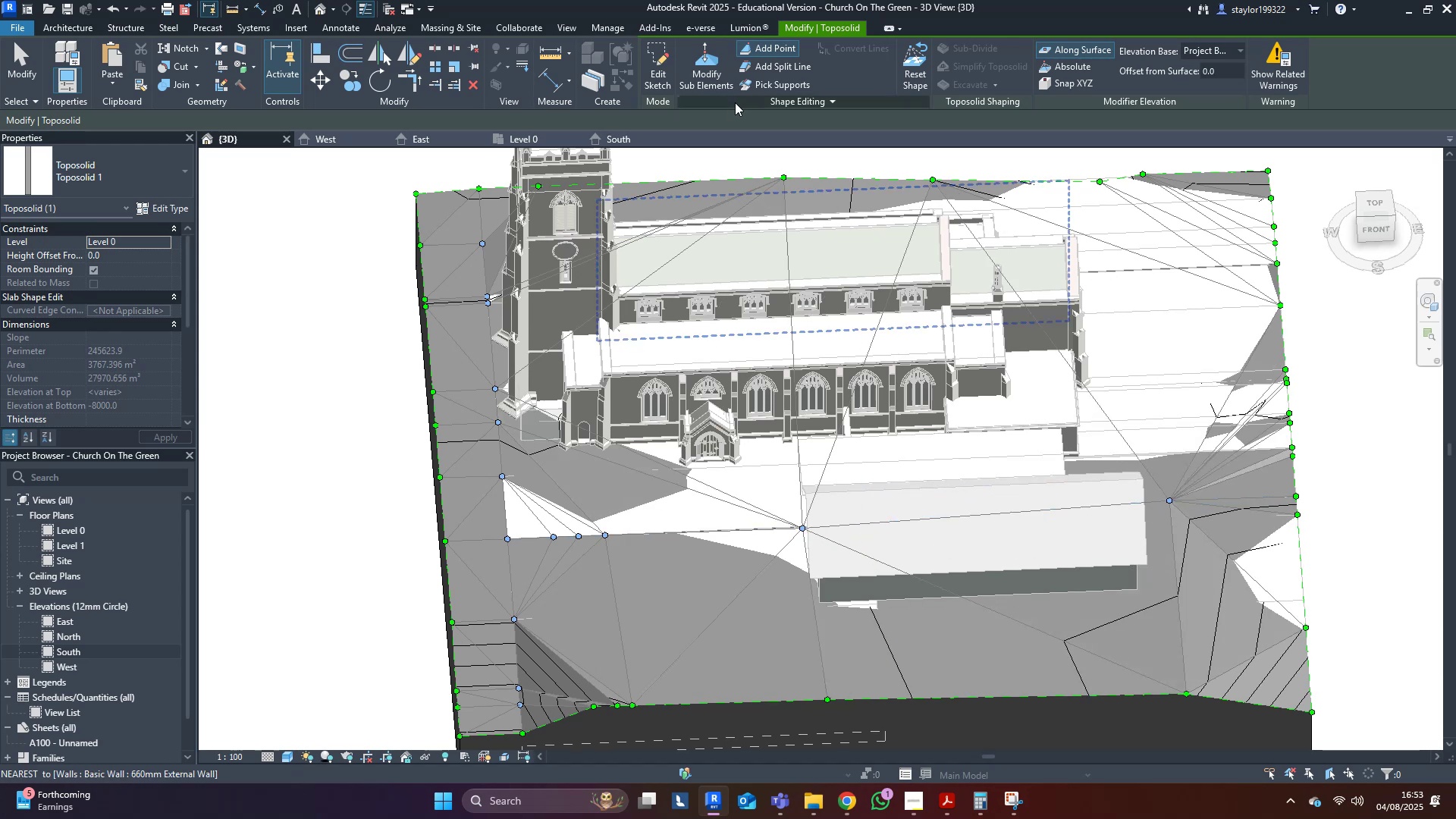 
left_click([711, 58])
 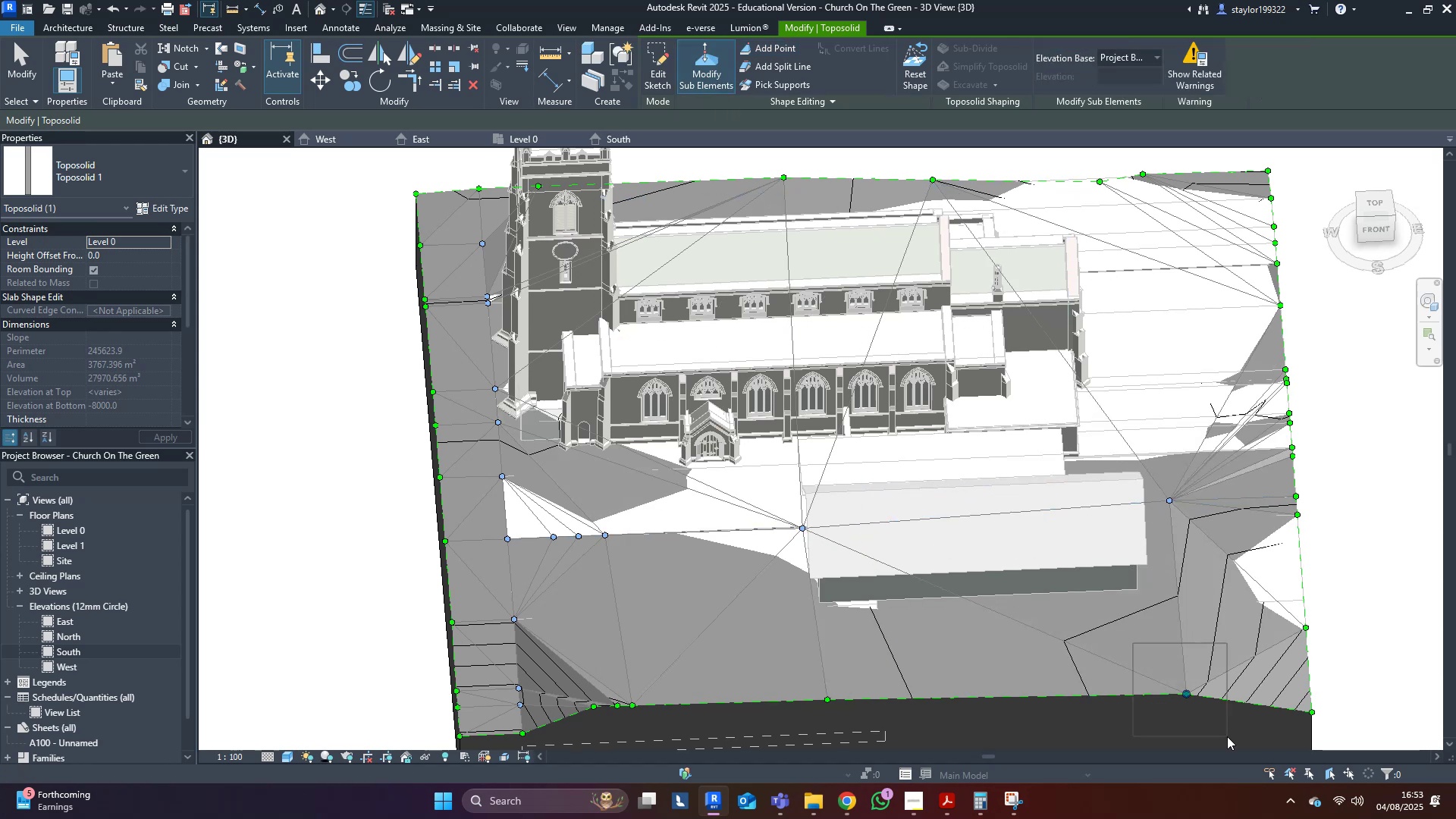 
left_click([1210, 687])
 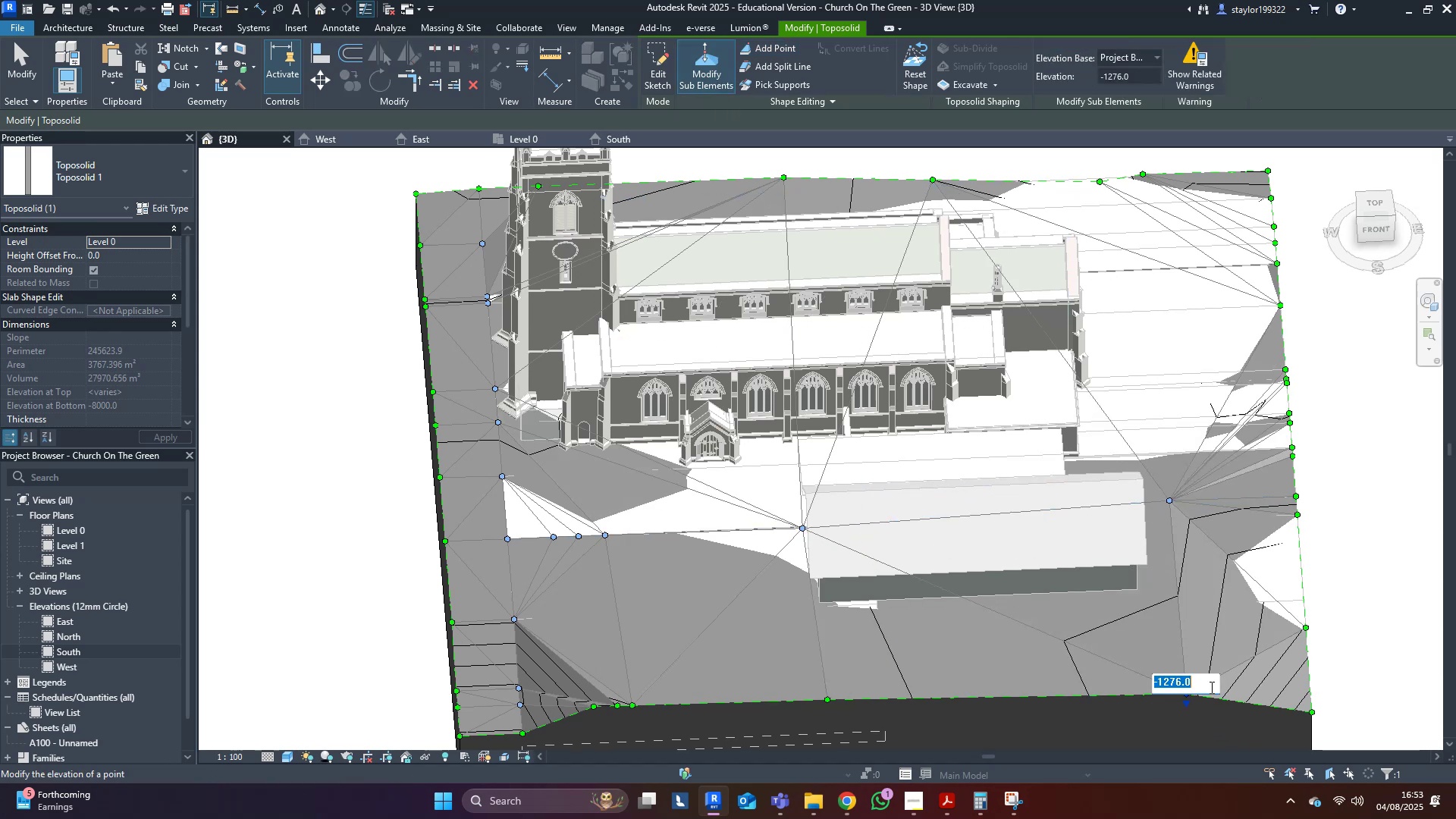 
key(Control+ControlLeft)
 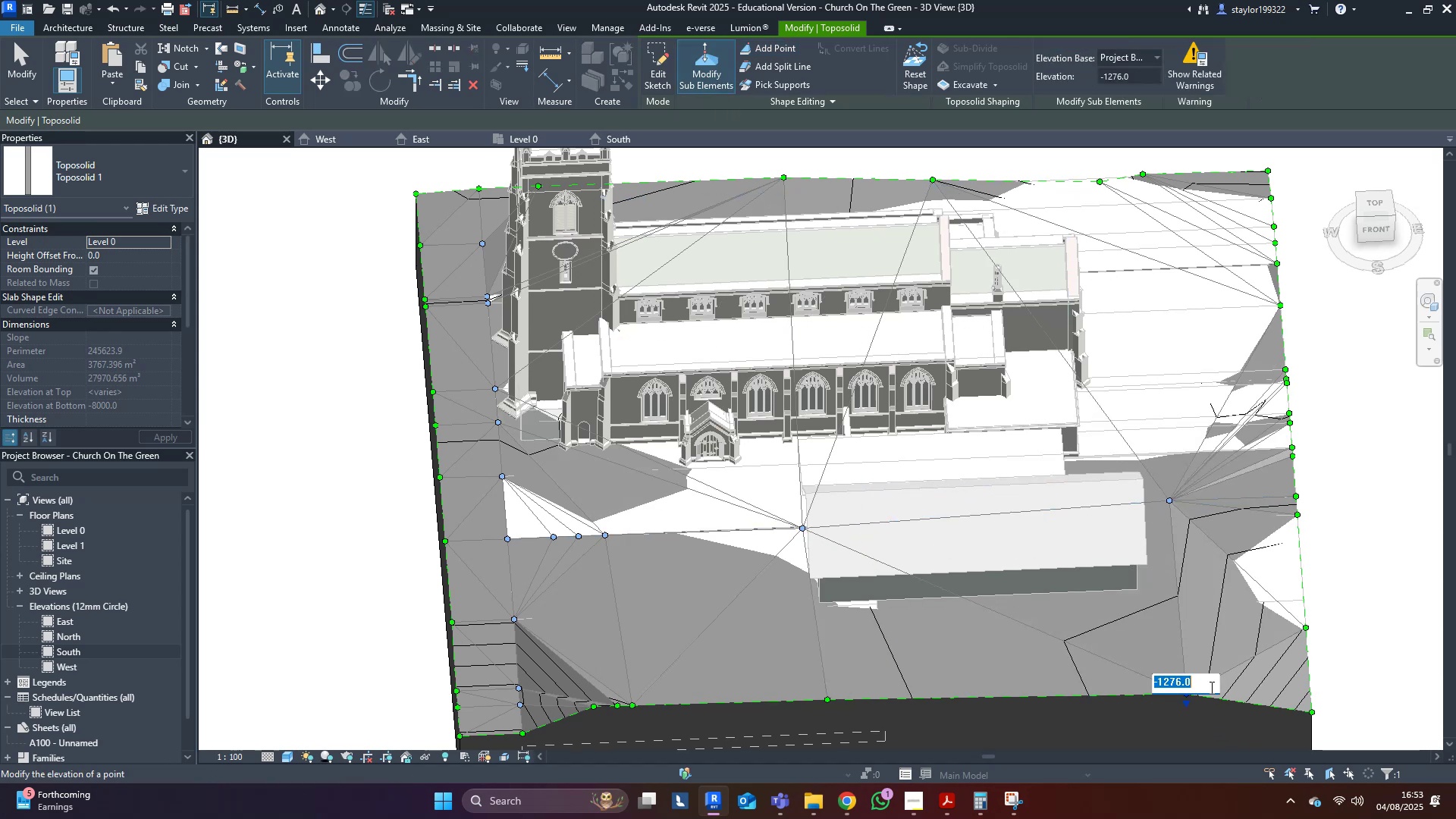 
key(Control+C)
 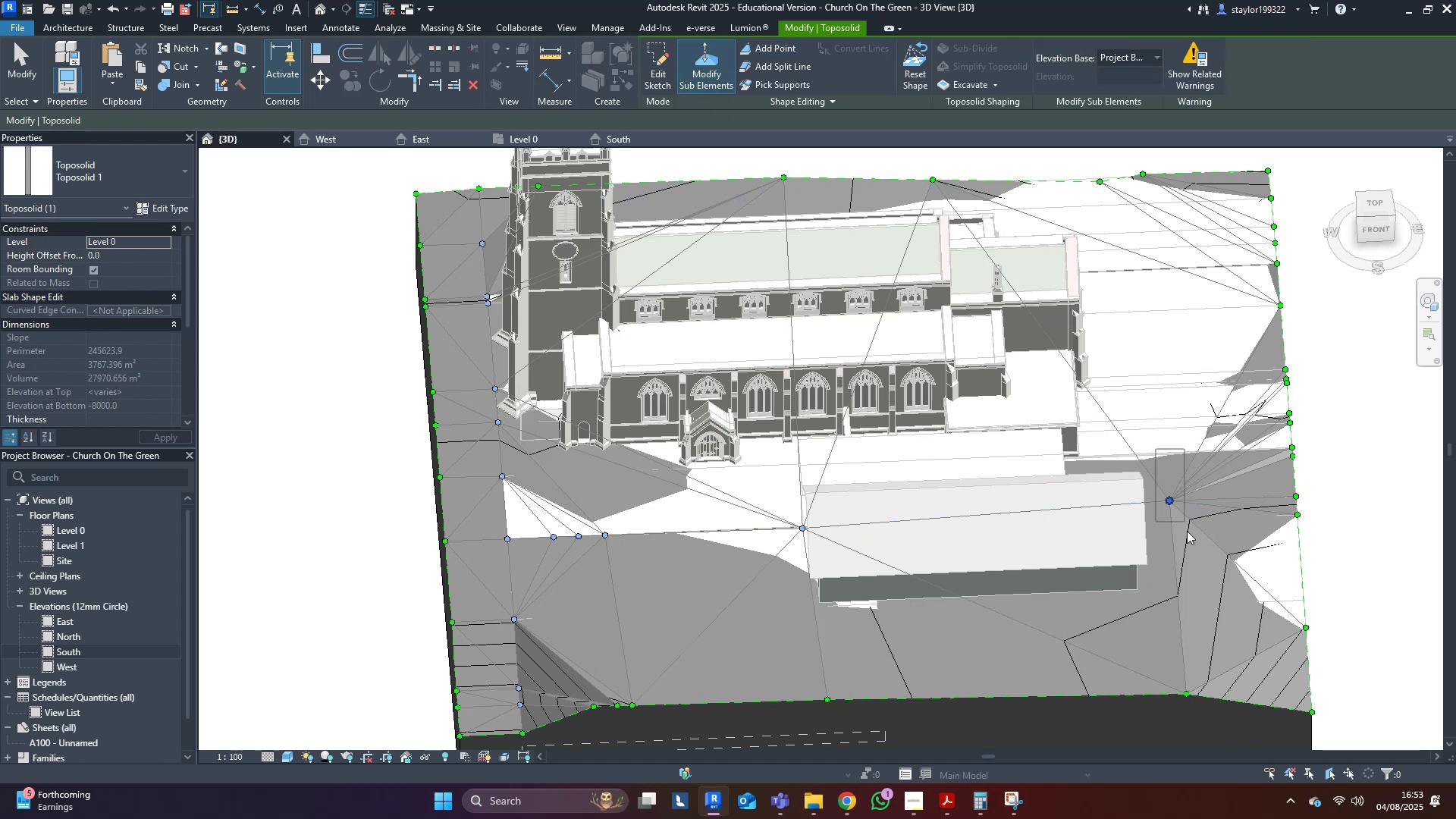 
key(Control+ControlLeft)
 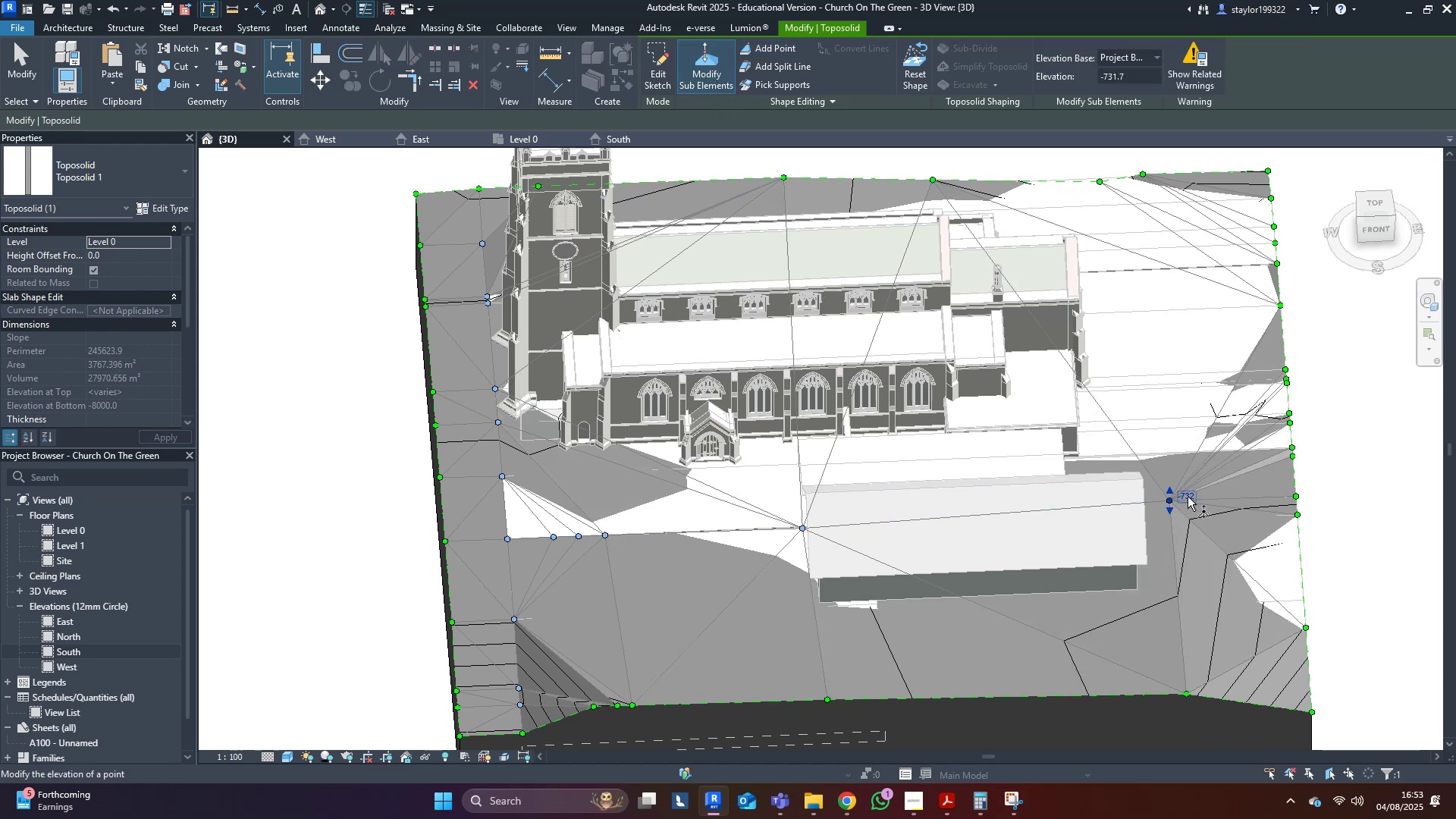 
left_click([1188, 497])
 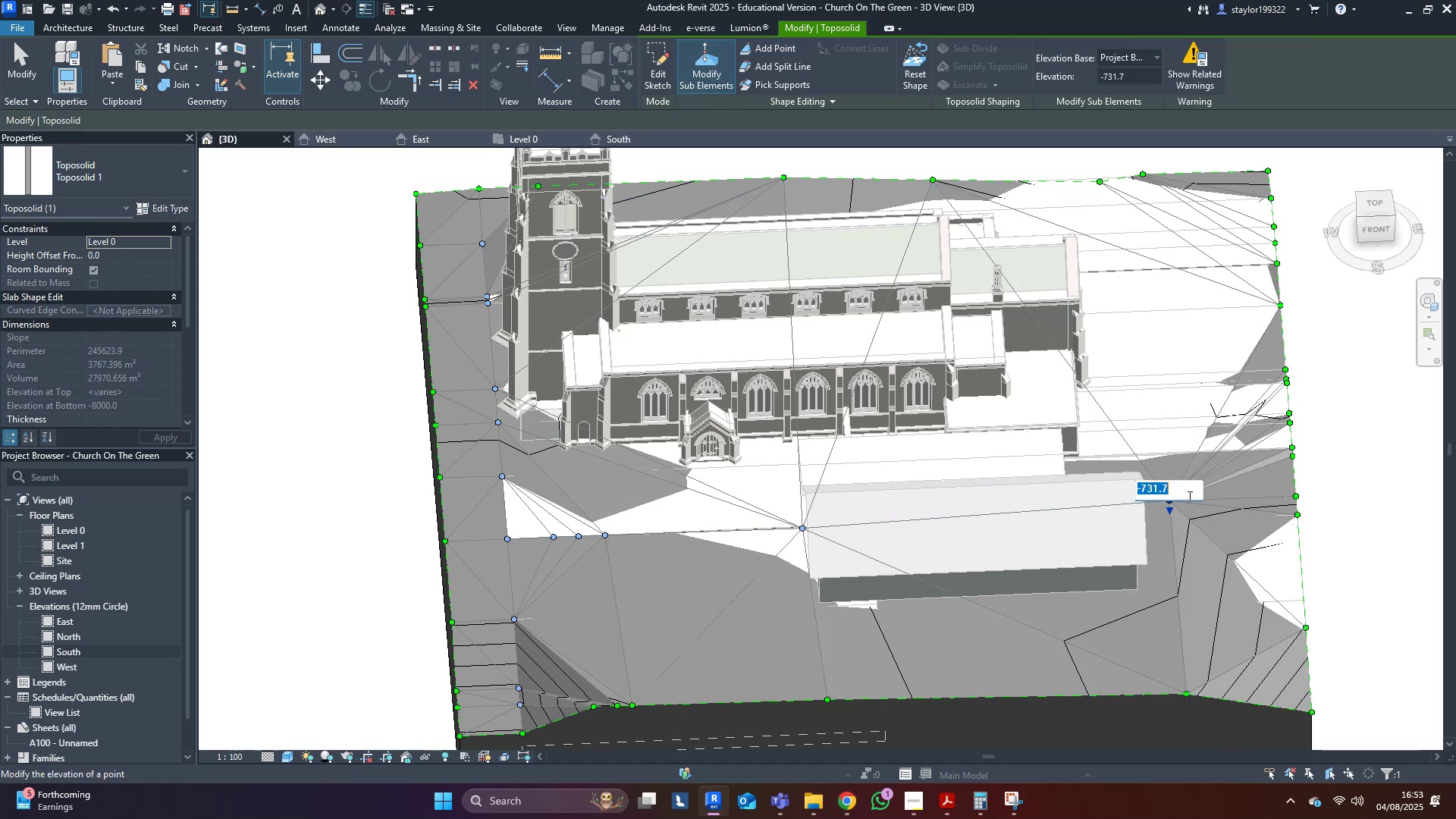 
key(Control+ControlLeft)
 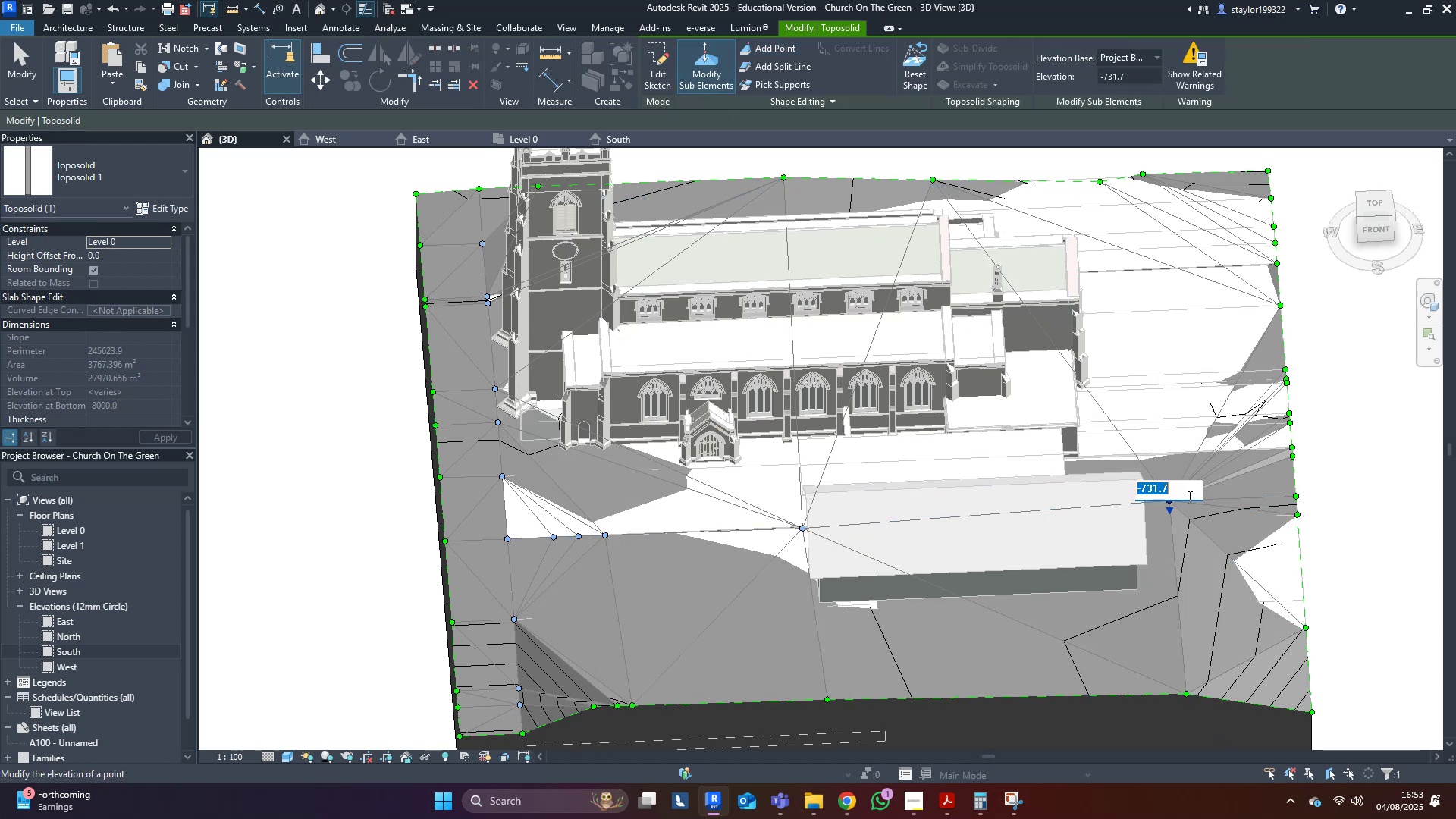 
key(Control+V)
 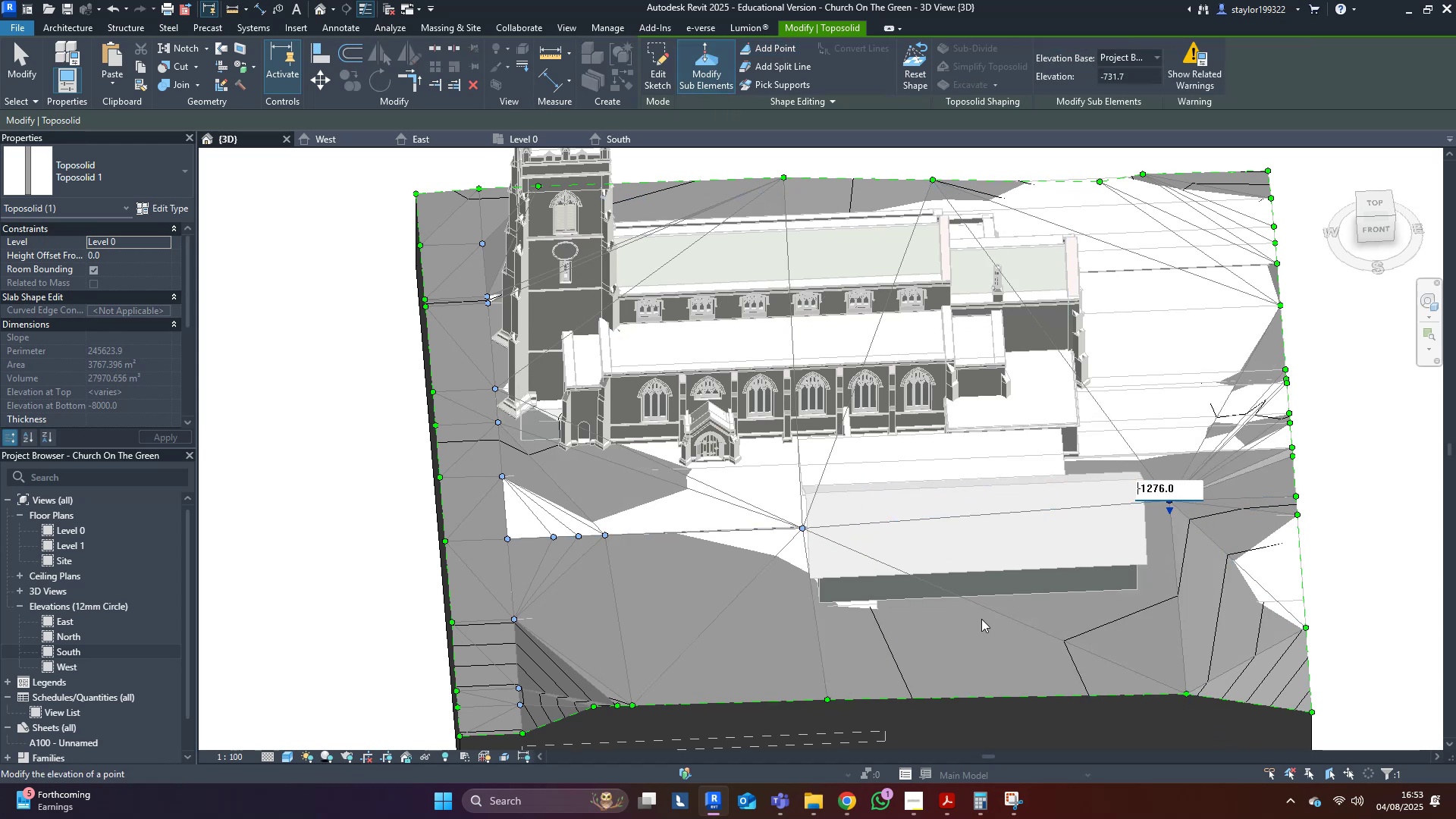 
left_click([874, 665])
 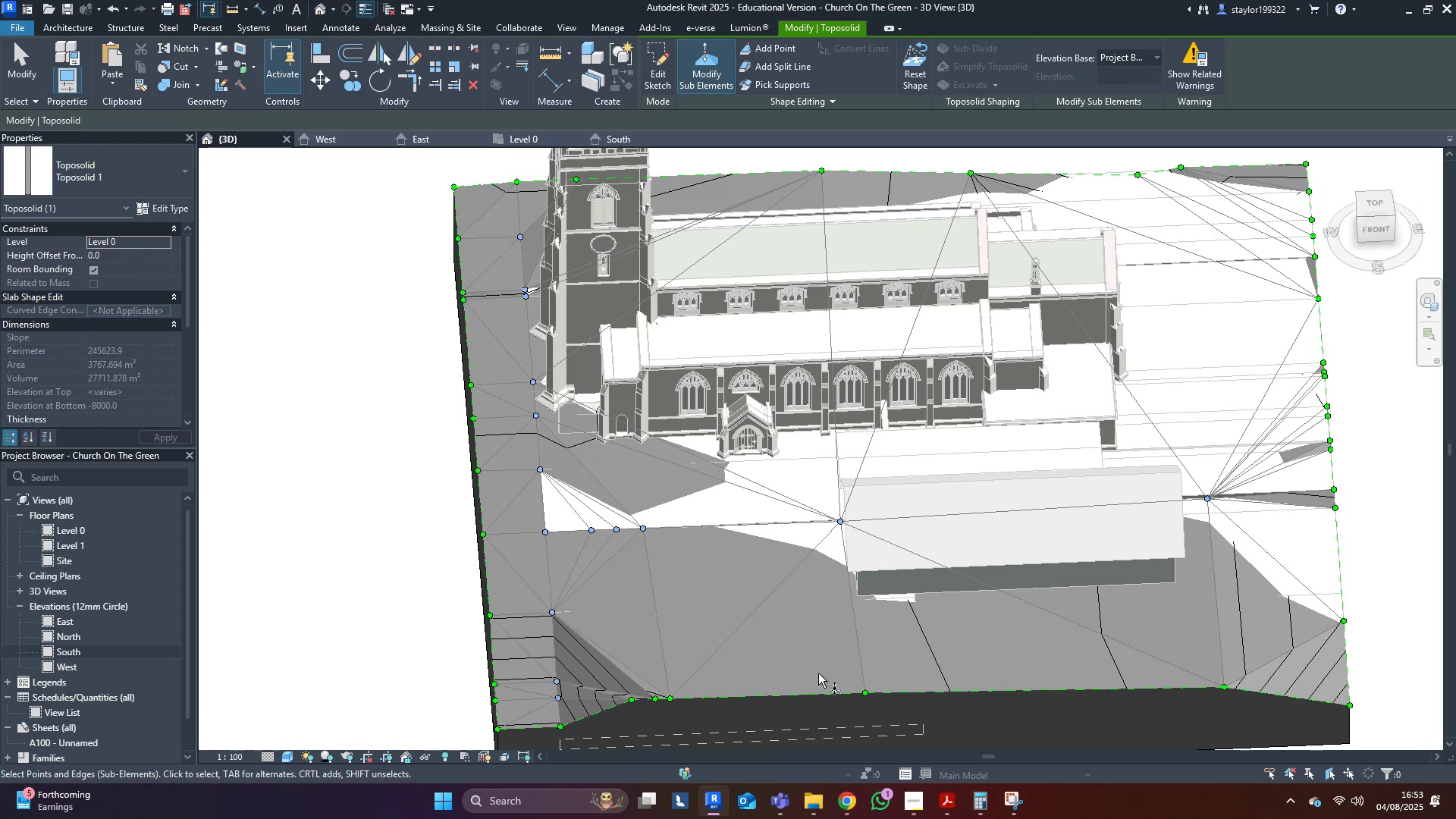 
key(Control+ControlLeft)
 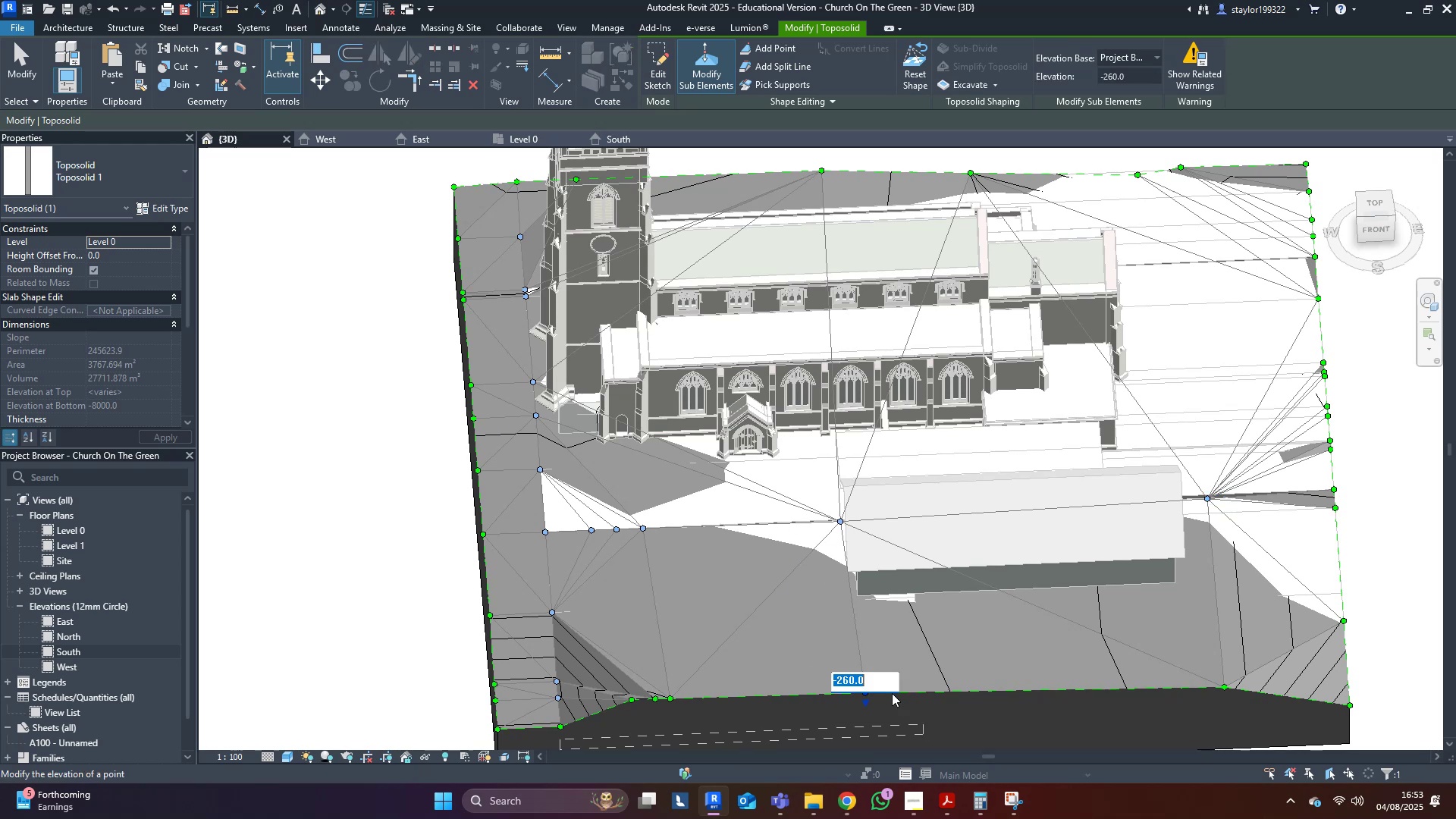 
left_click([892, 693])
 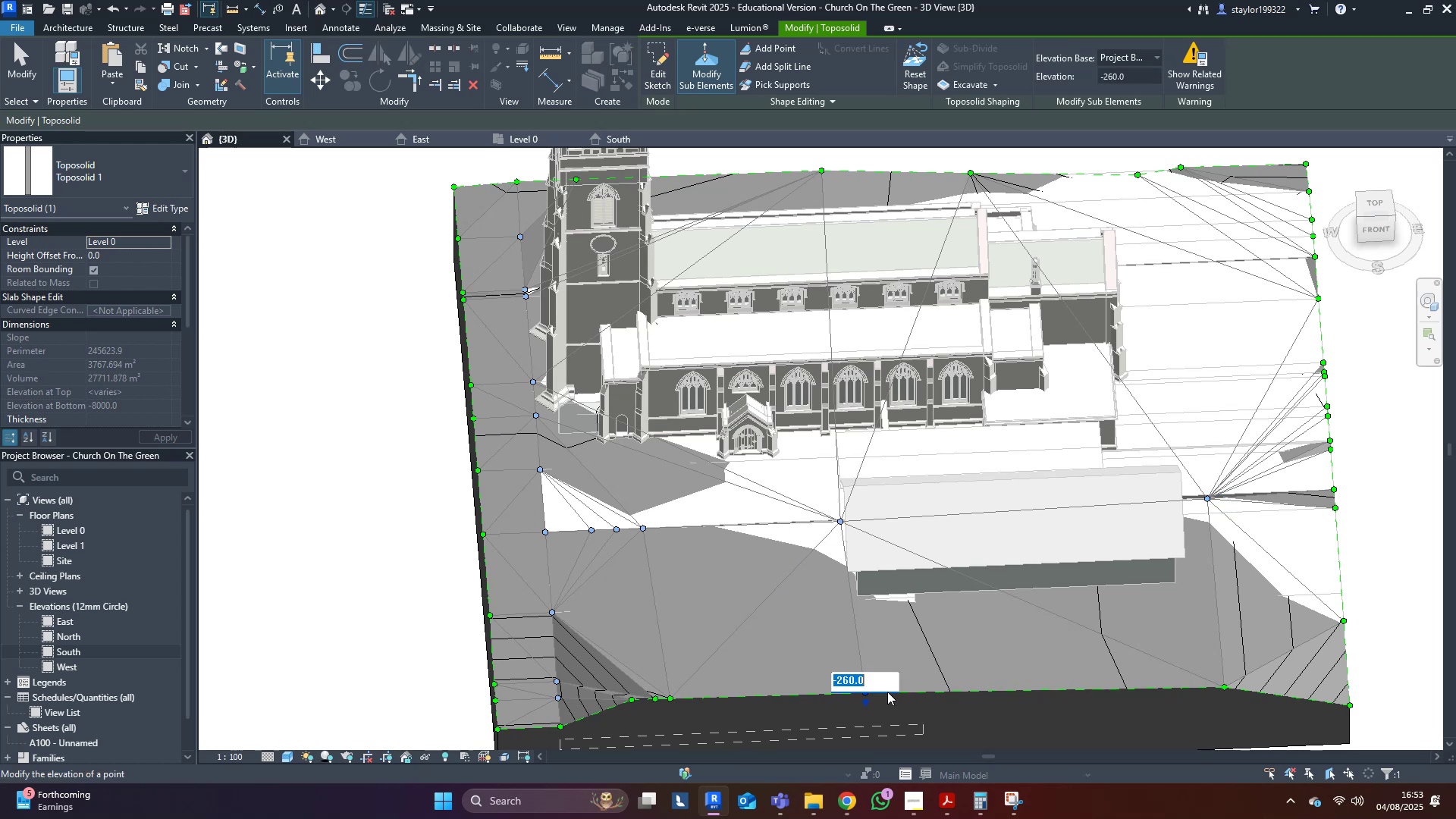 
key(Control+C)
 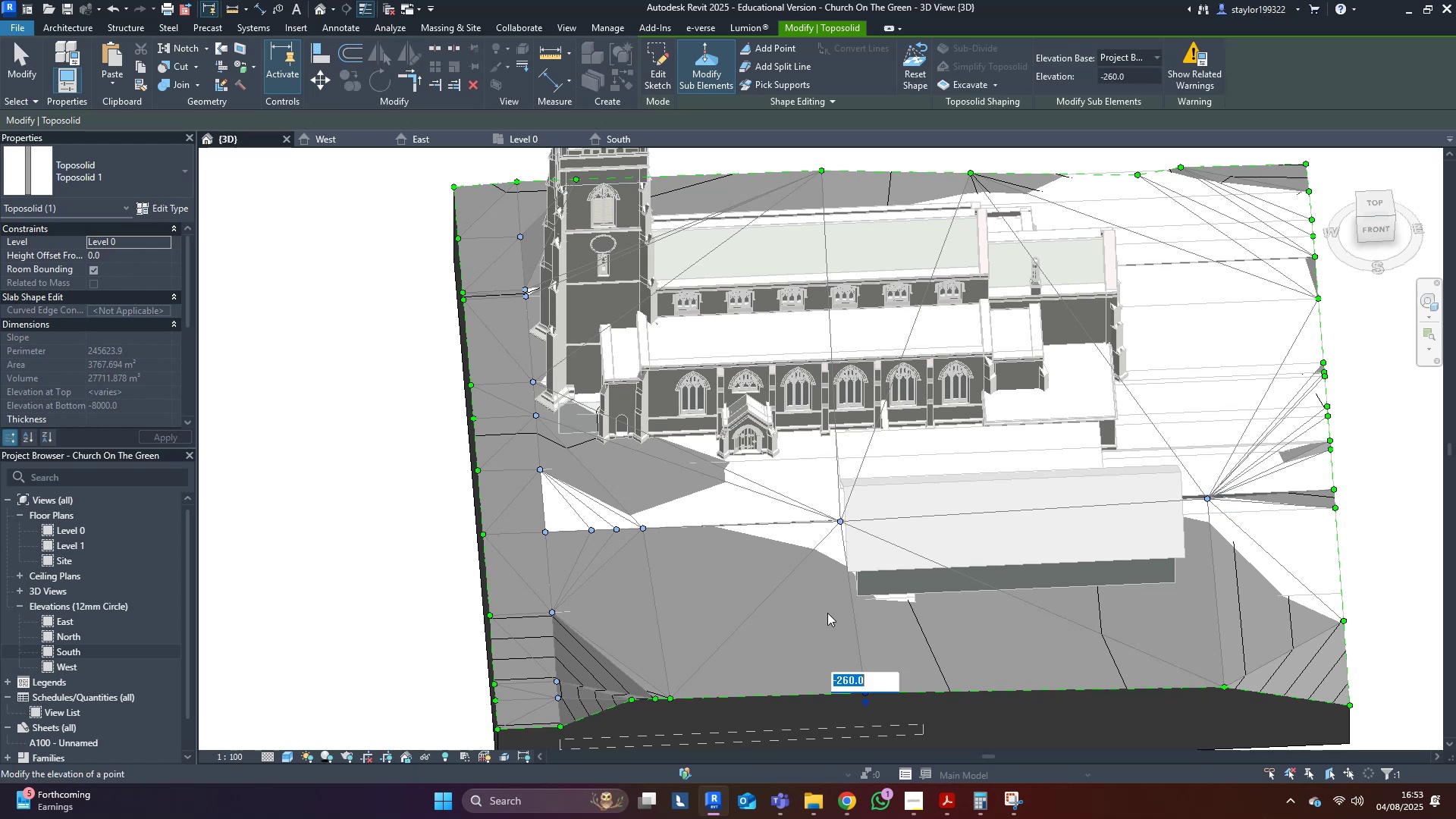 
left_click([826, 604])
 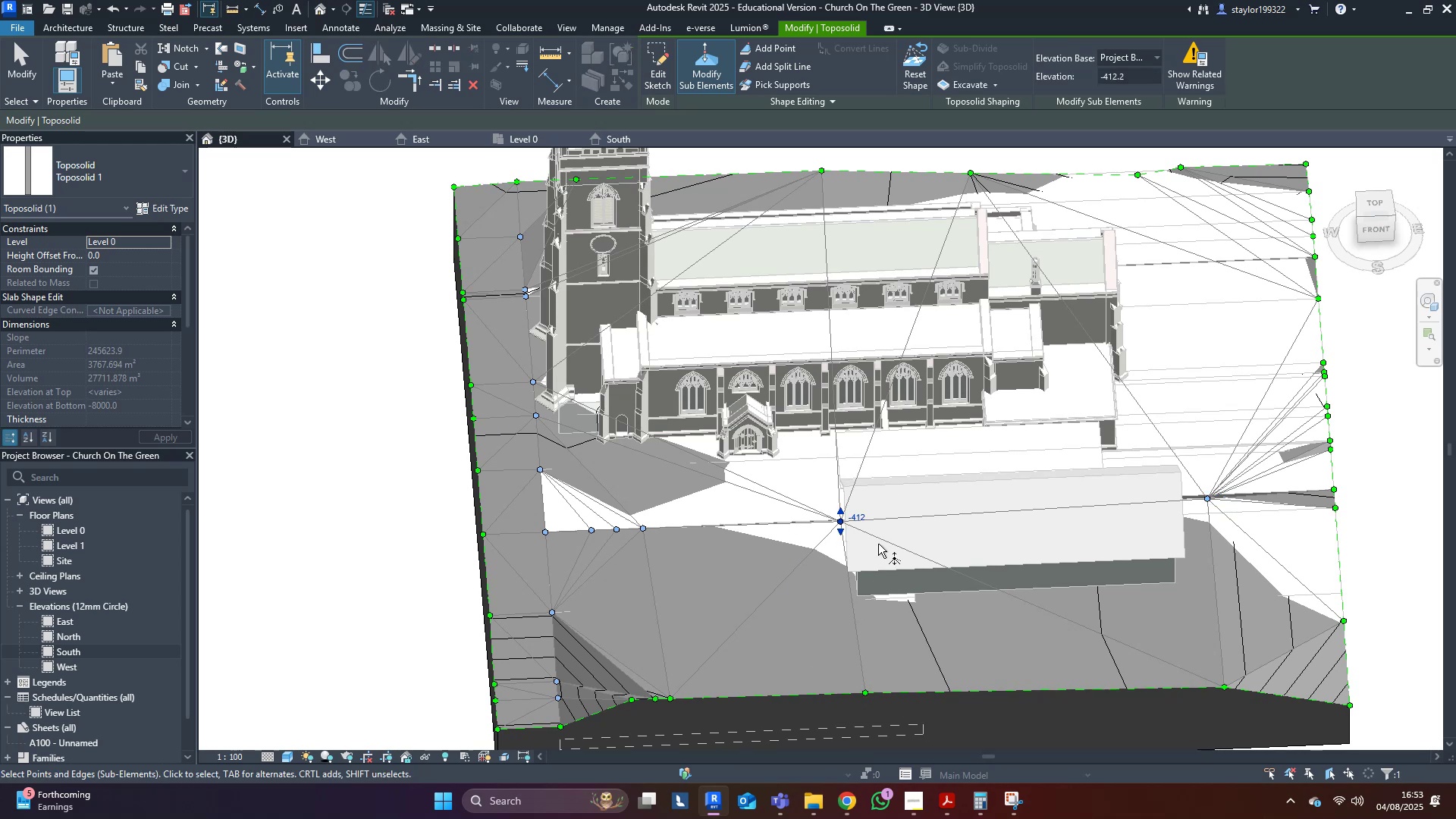 
left_click([858, 518])
 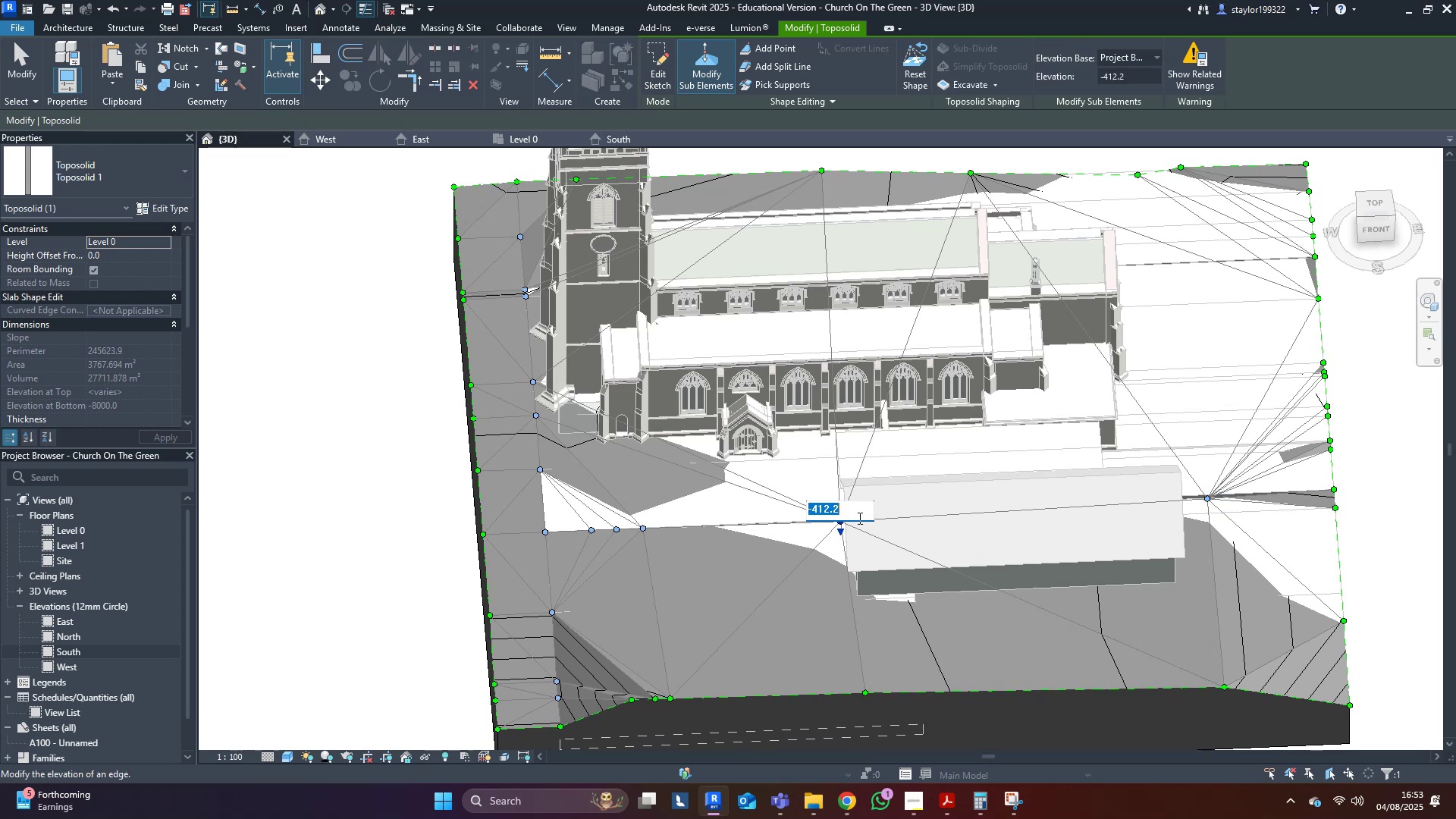 
key(Control+ControlLeft)
 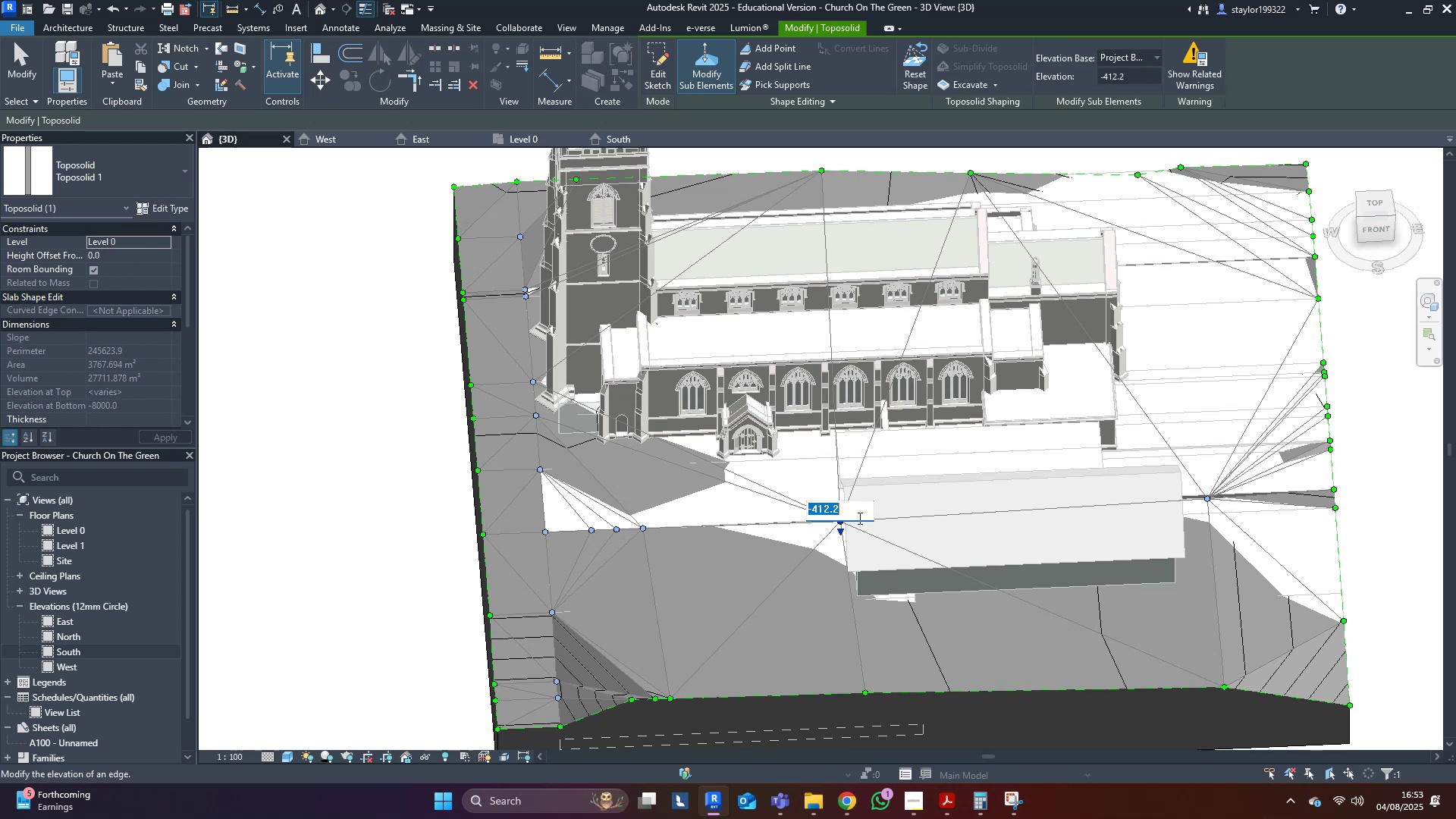 
key(Control+V)
 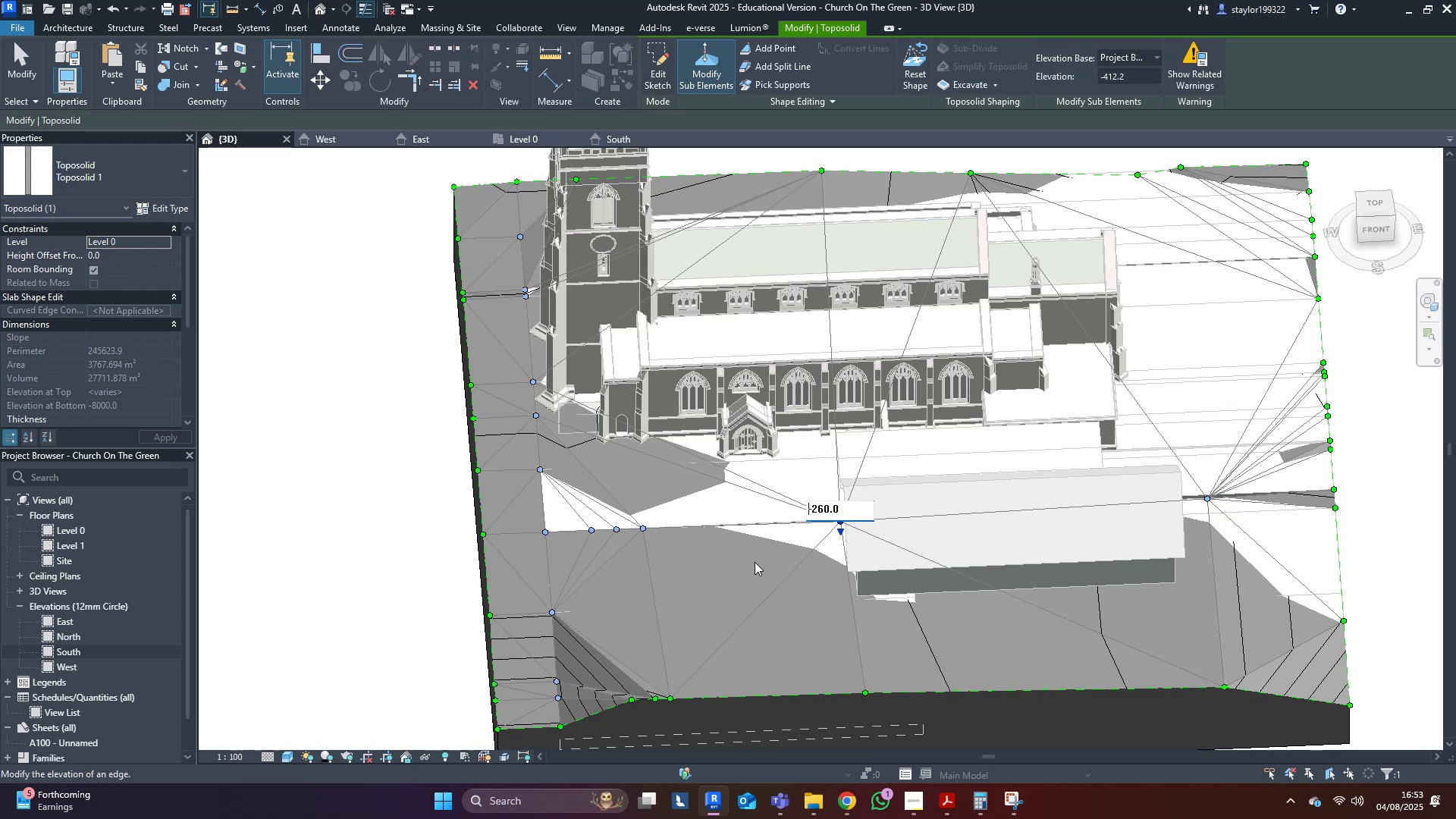 
left_click([726, 568])
 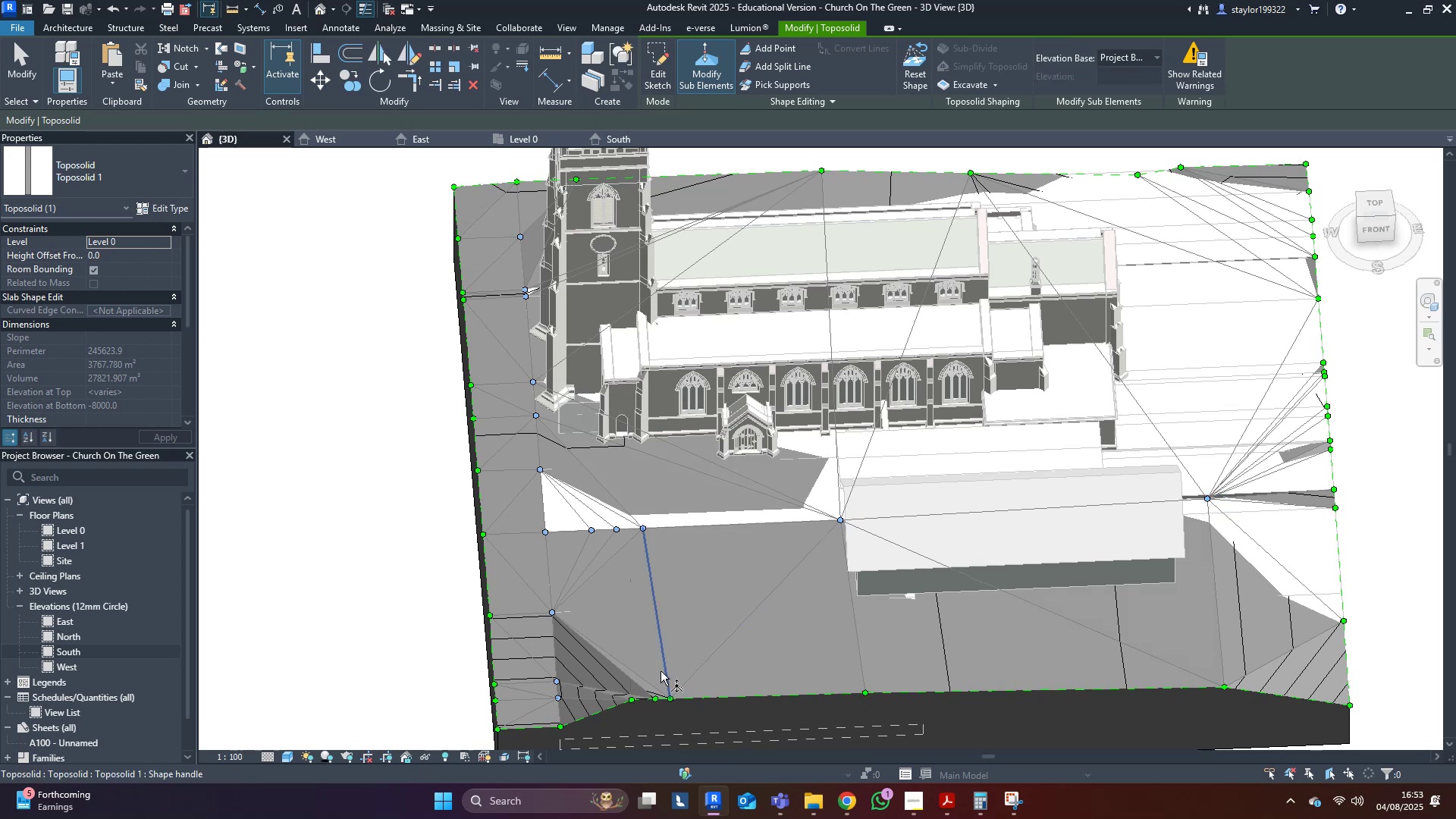 
key(Escape)
 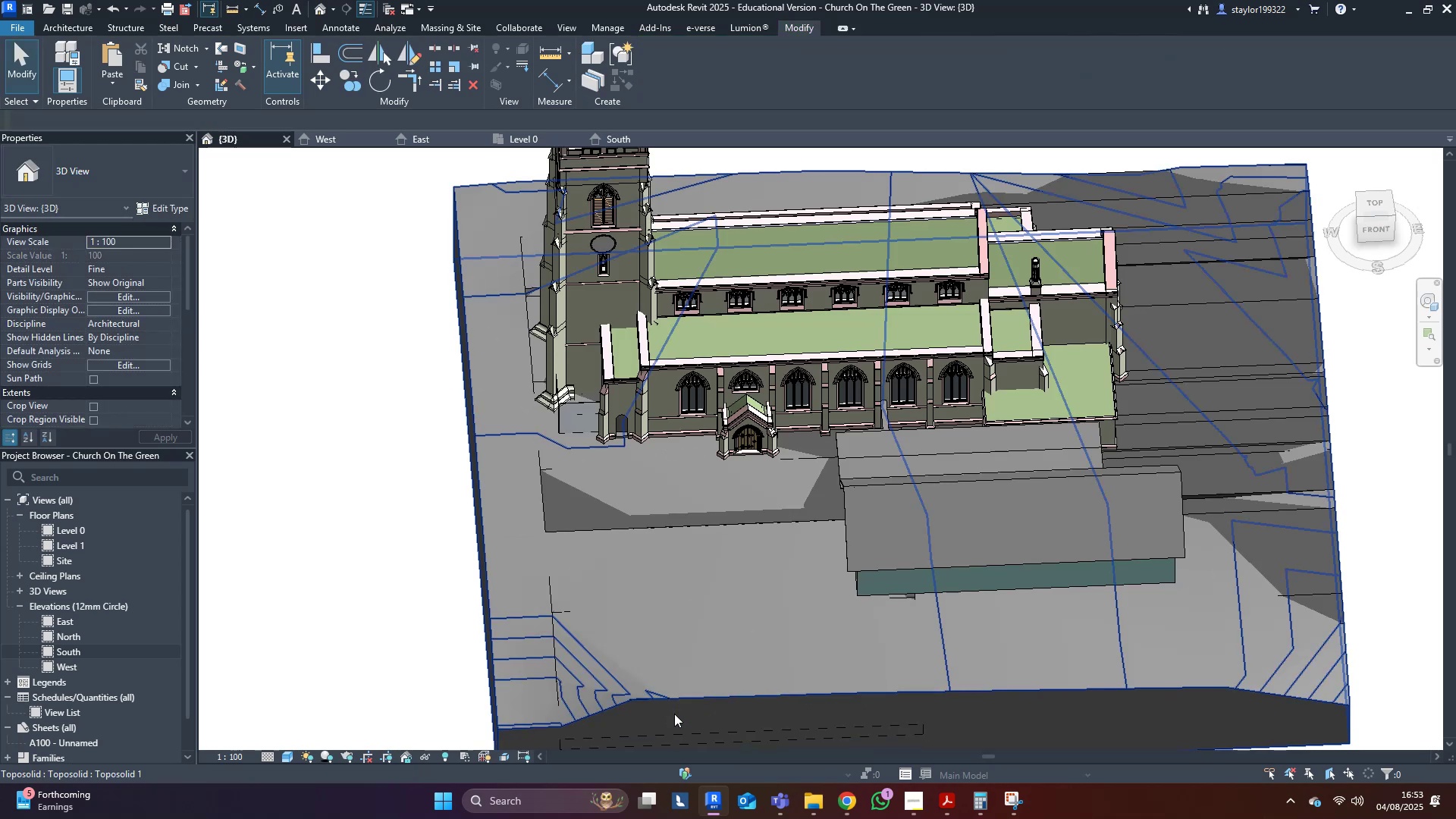 
key(Escape)
 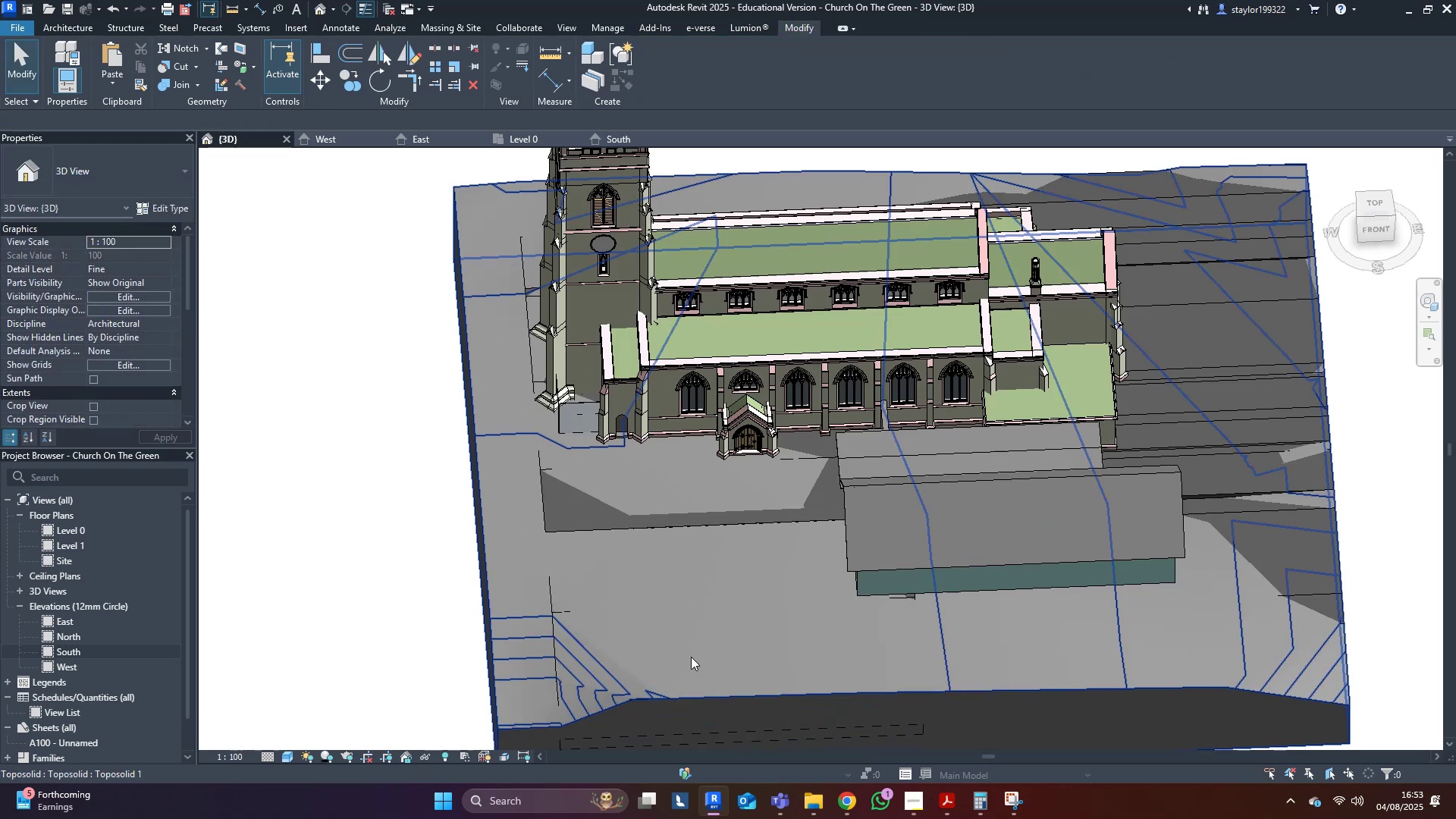 
left_click([692, 653])
 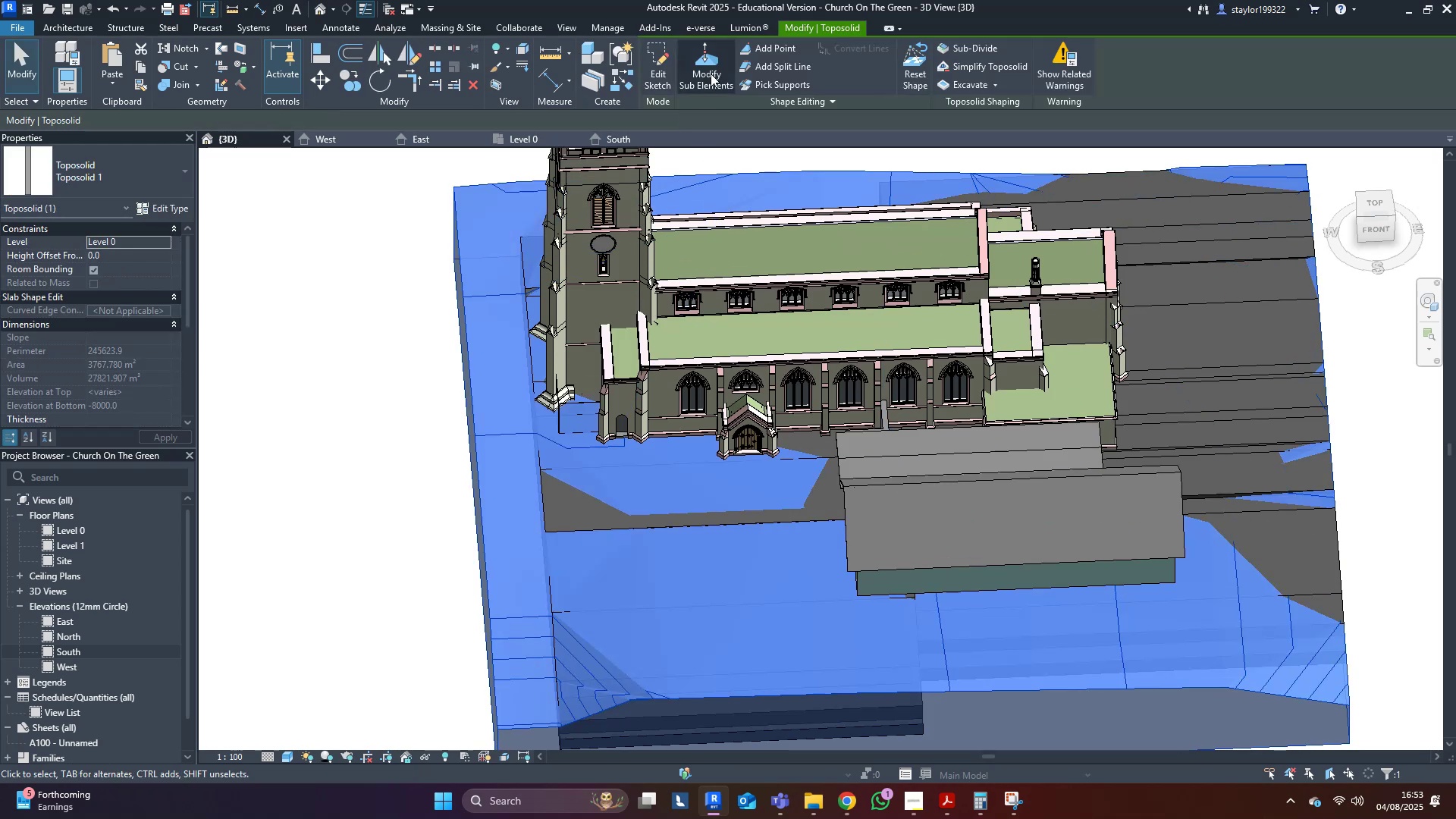 
scroll: coordinate [717, 580], scroll_direction: up, amount: 5.0
 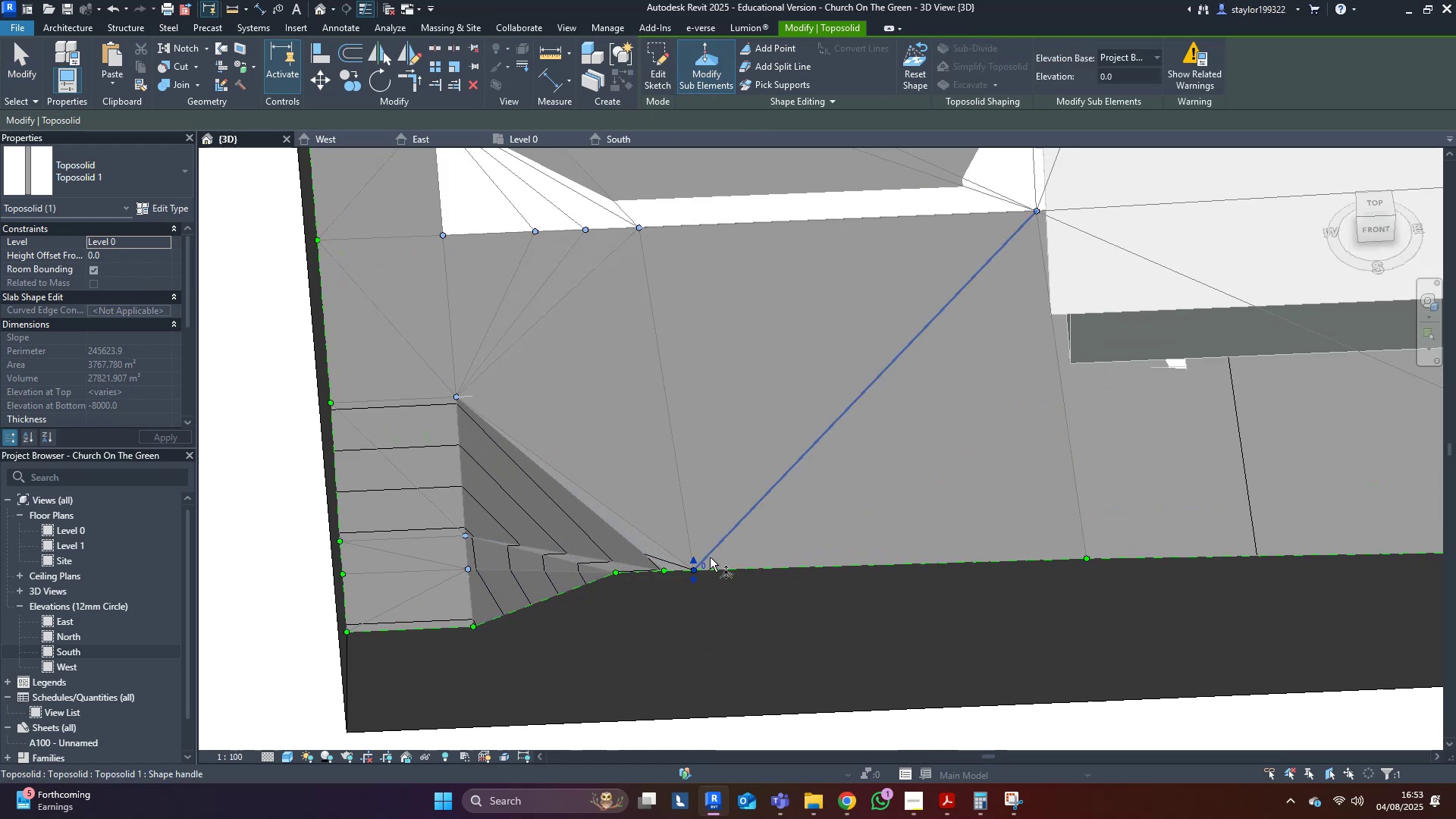 
key(Control+C)
 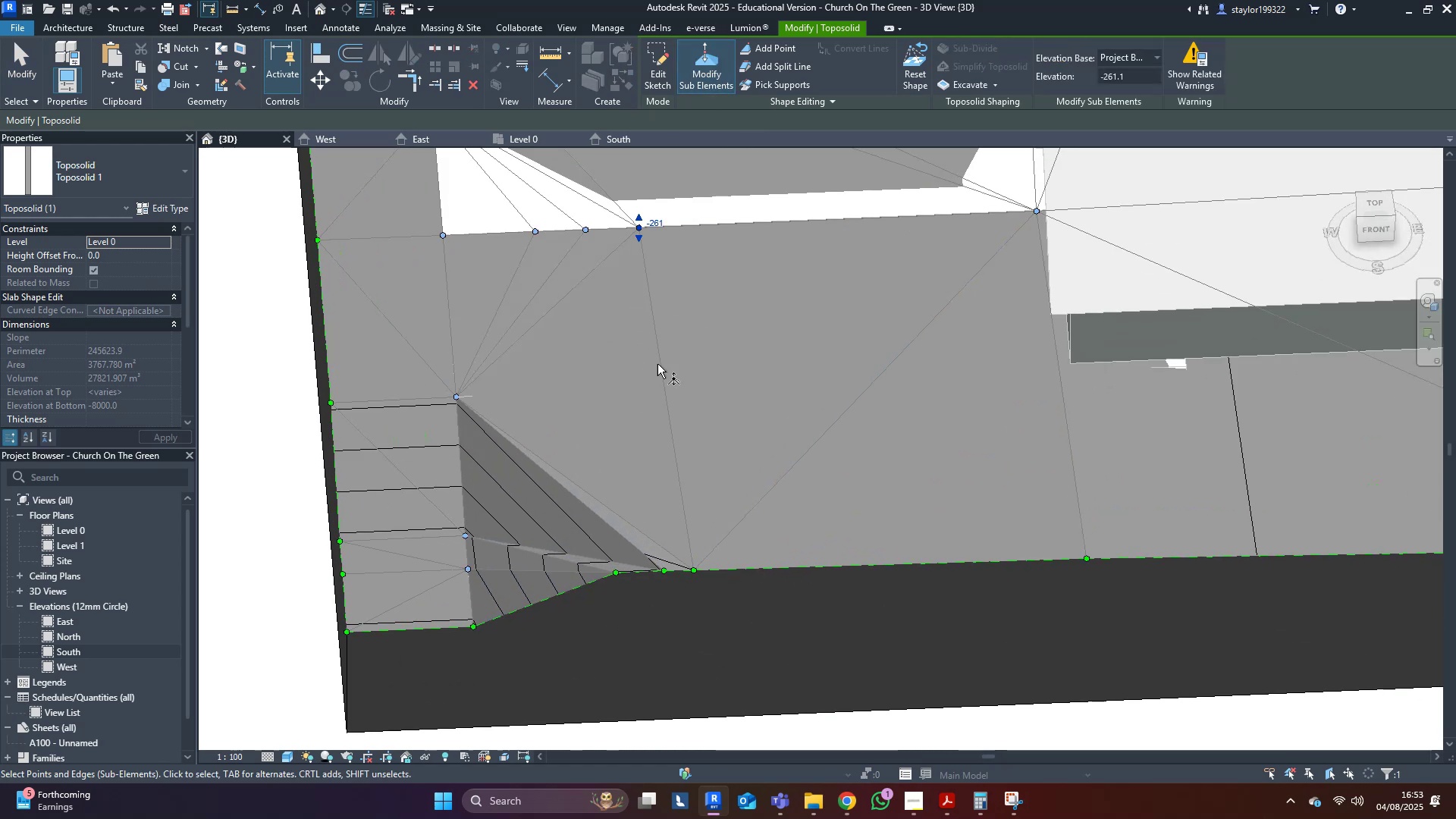 
left_click([659, 226])
 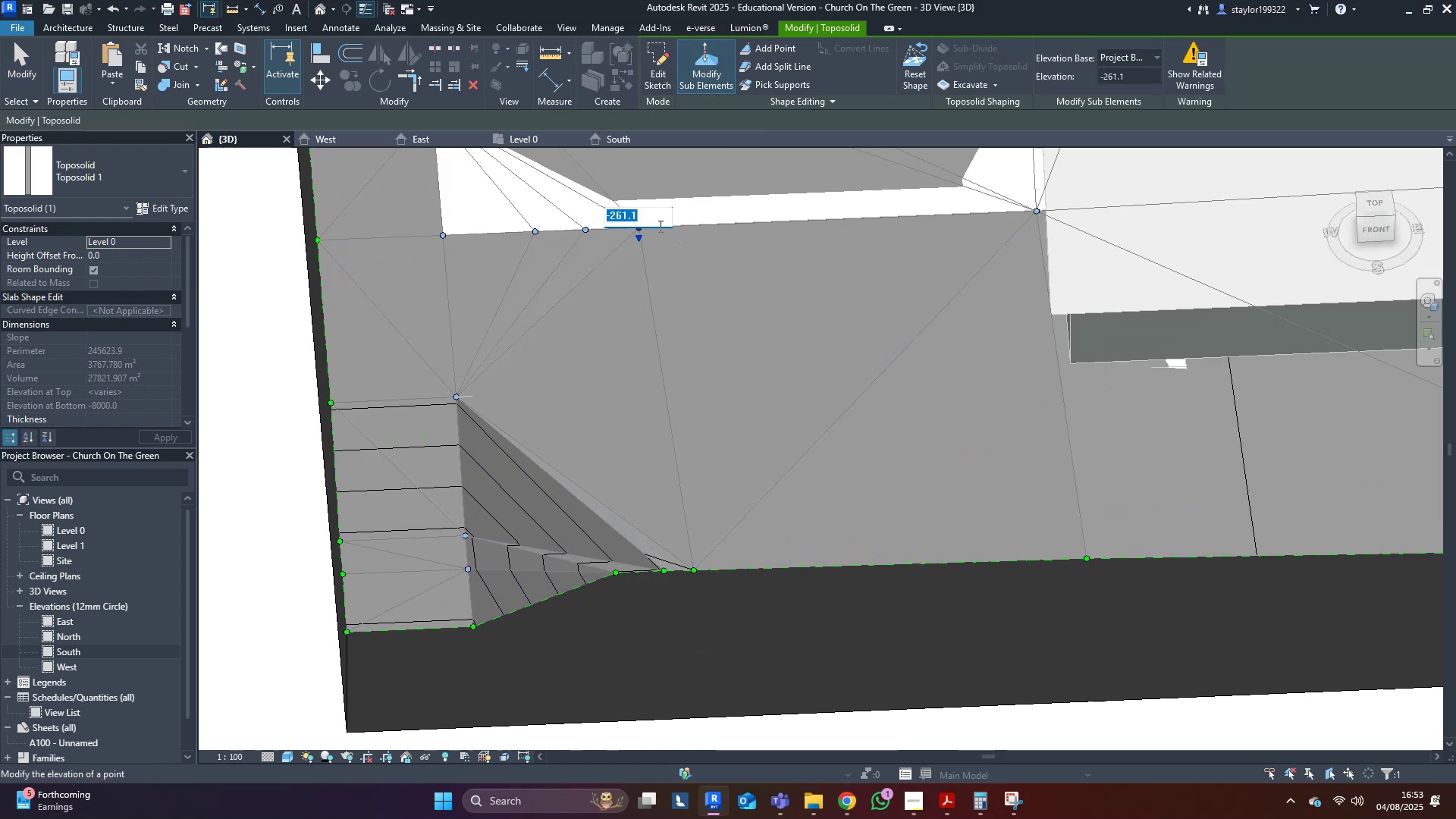 
key(Control+ControlLeft)
 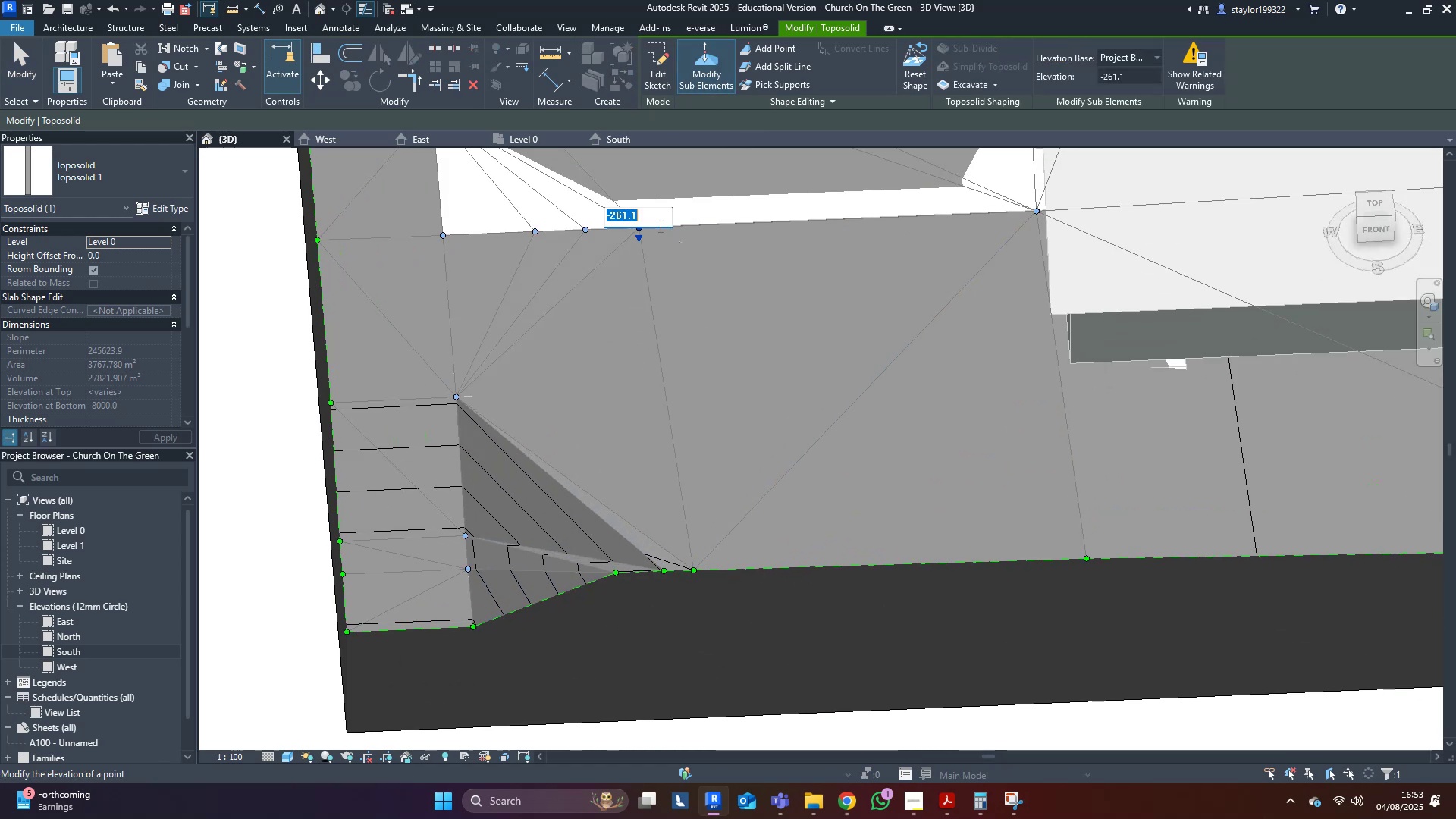 
key(Control+V)
 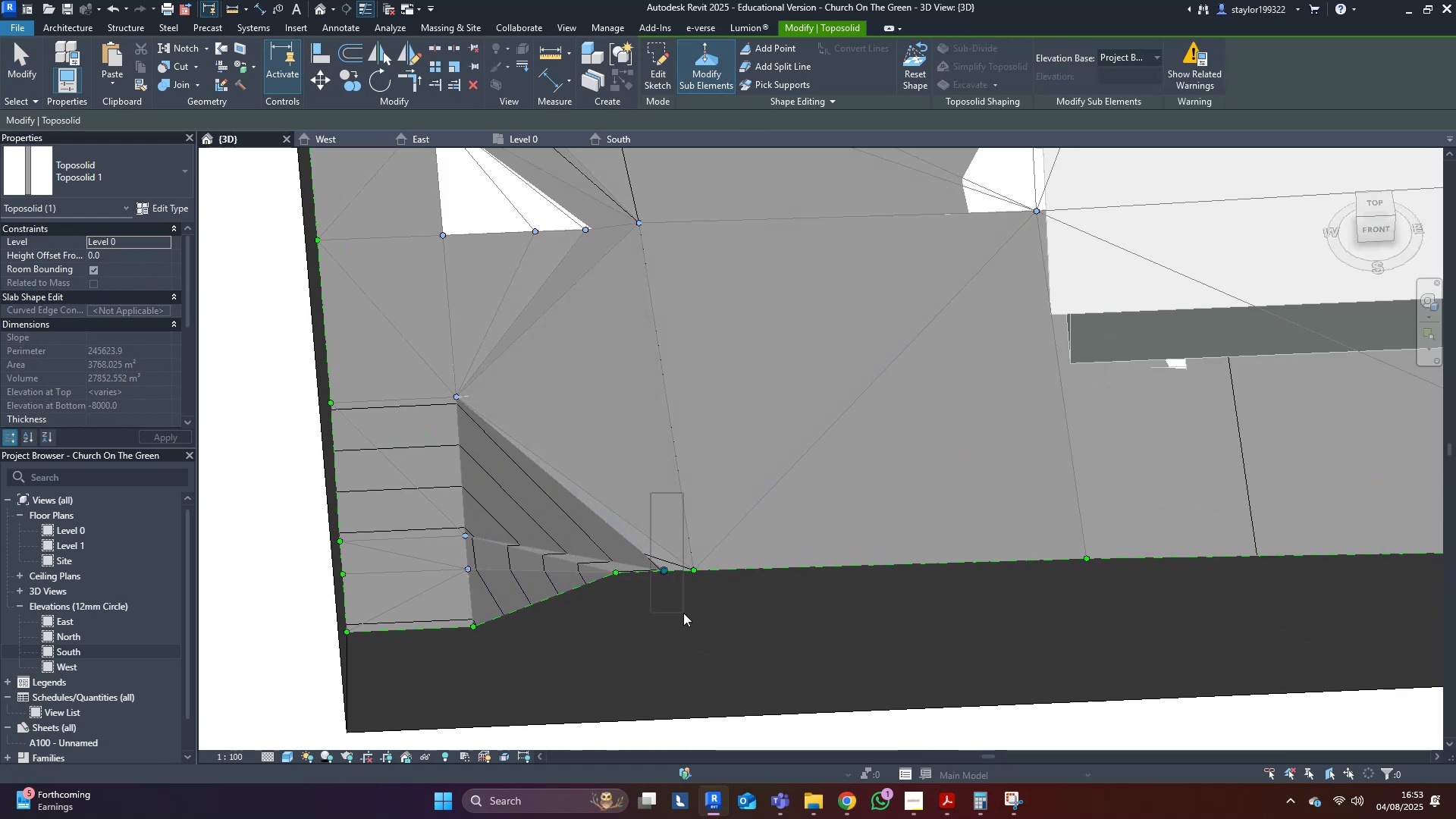 
left_click([679, 570])
 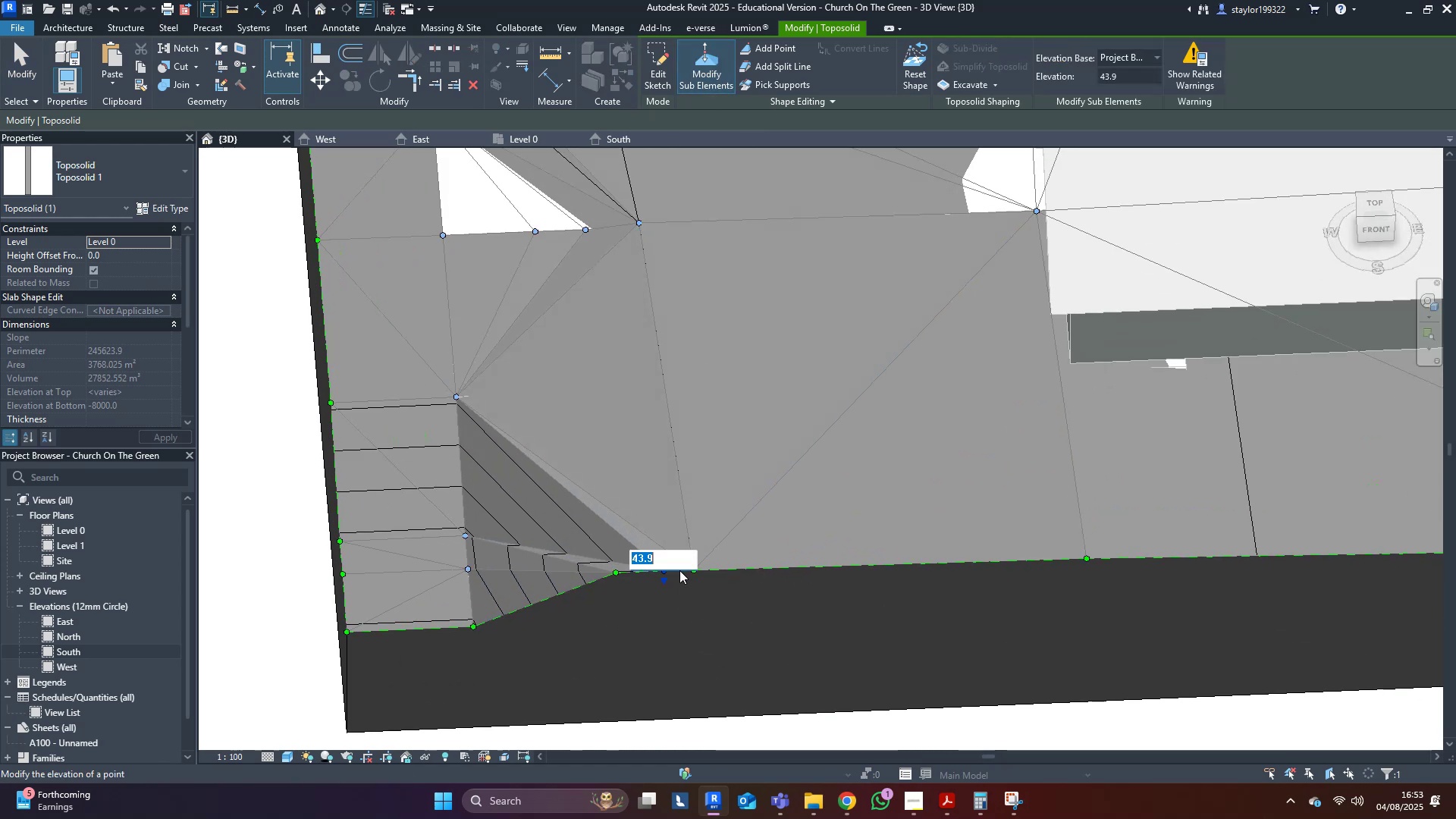 
key(Control+ControlLeft)
 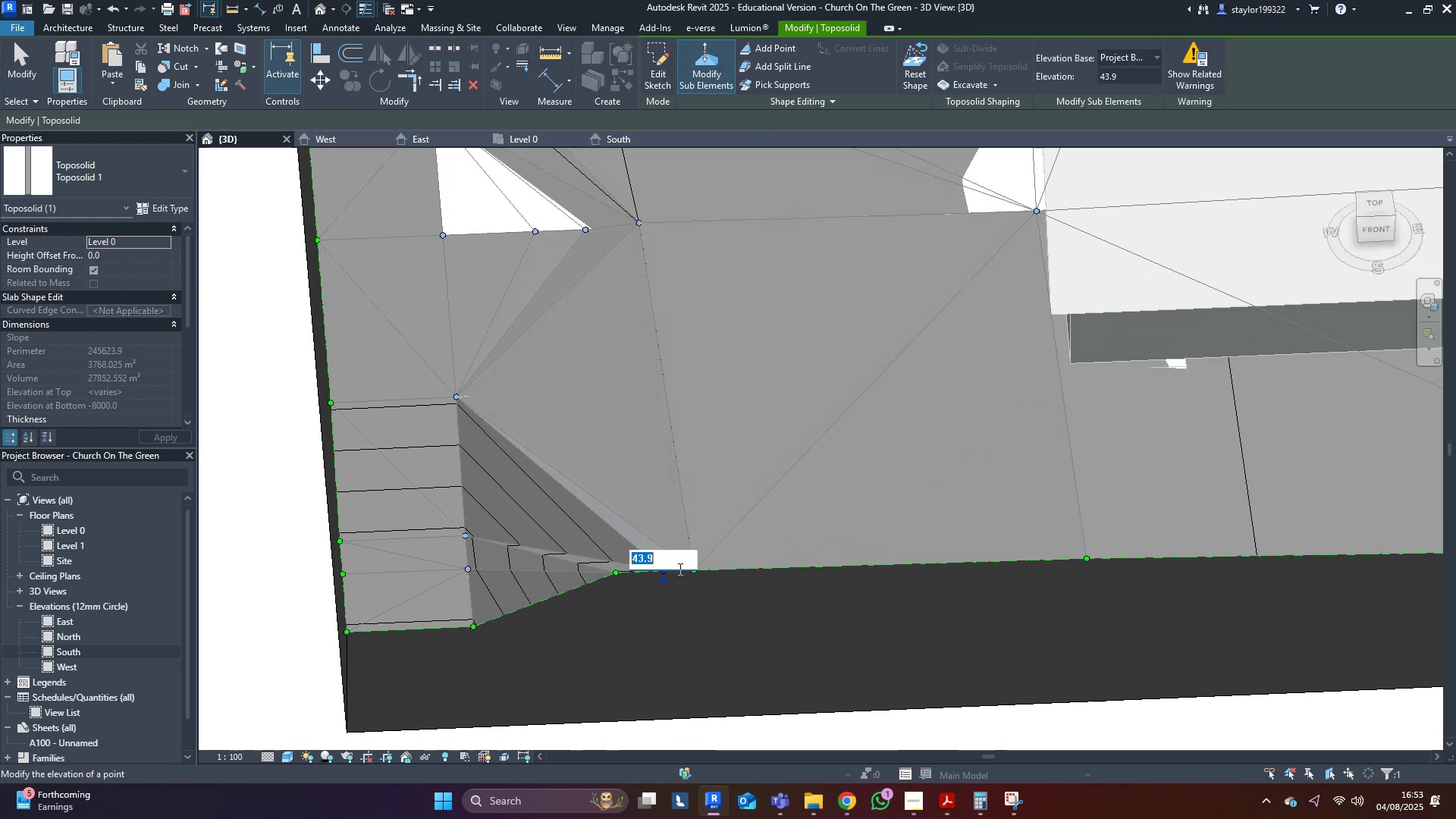 
key(Control+C)
 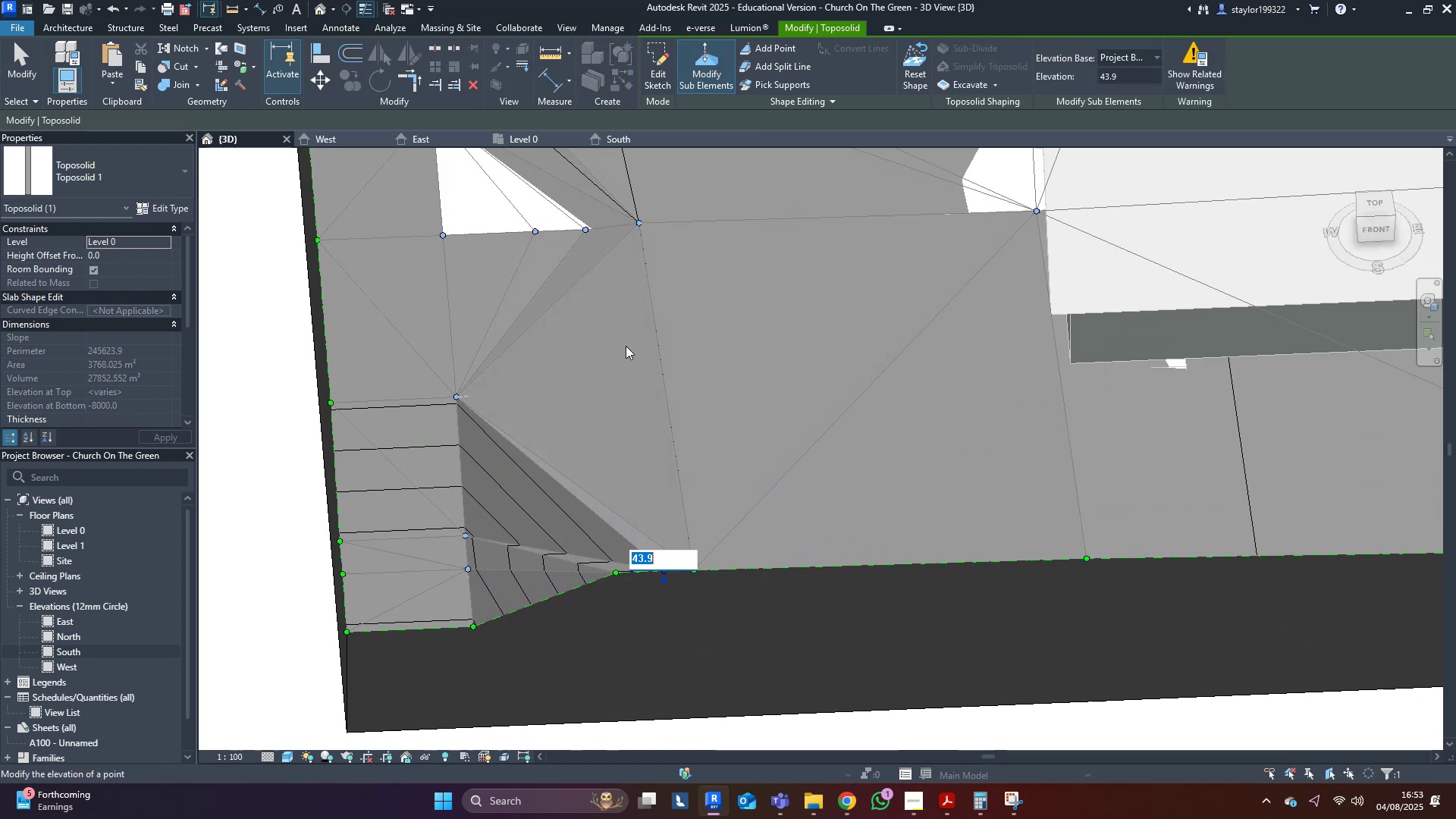 
left_click([626, 346])
 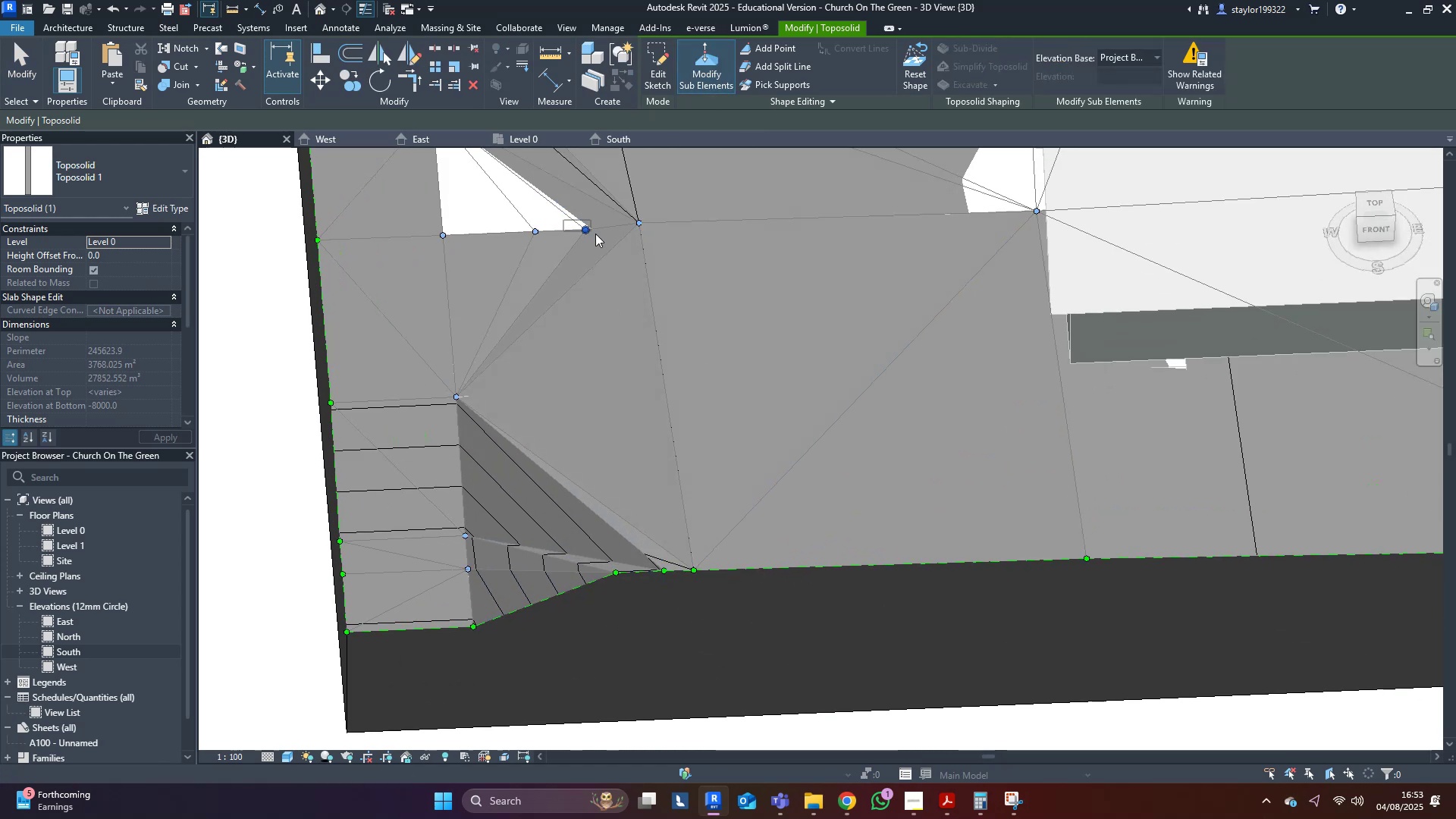 
left_click([603, 231])
 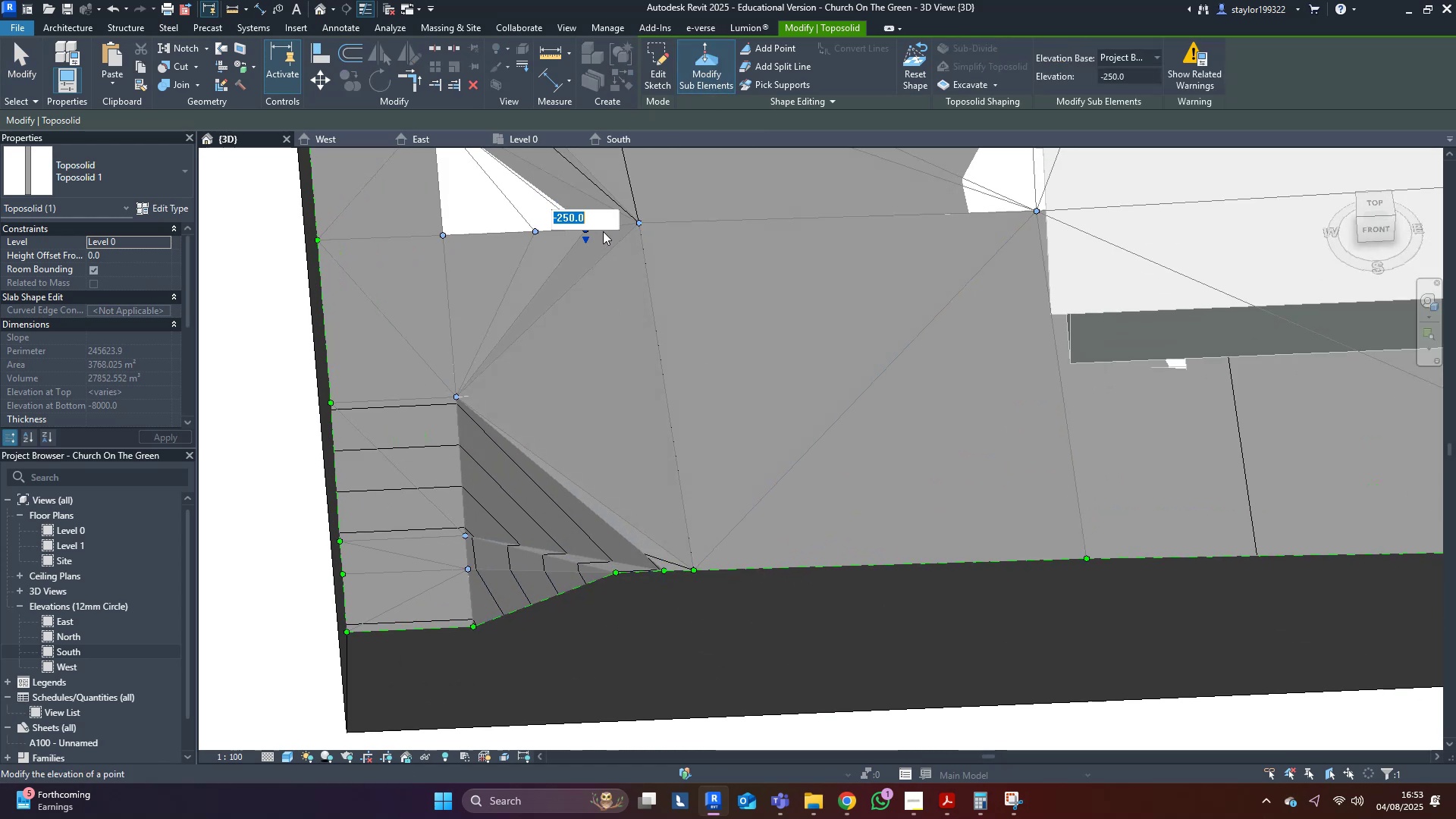 
key(Control+ControlLeft)
 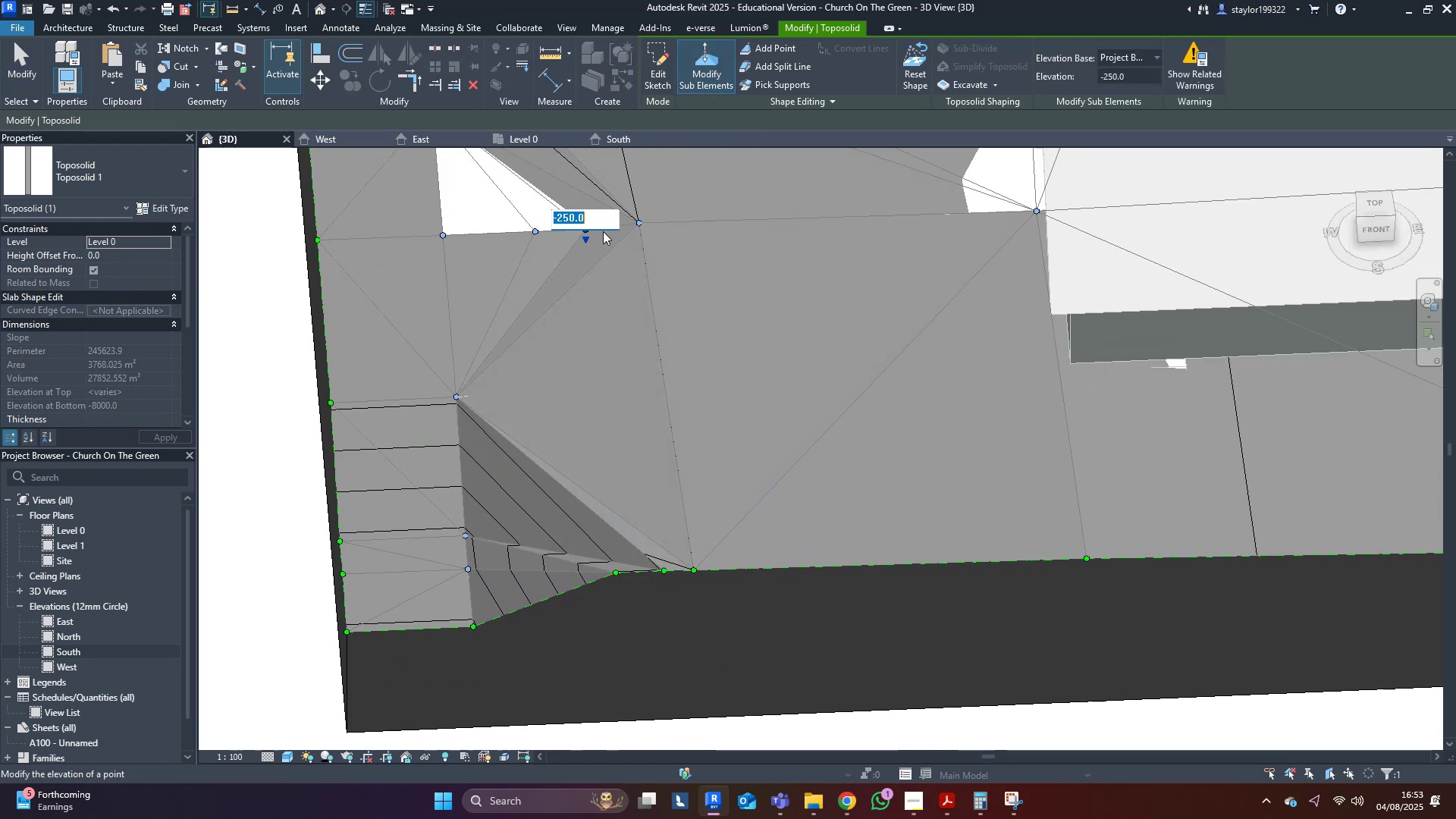 
key(Control+V)
 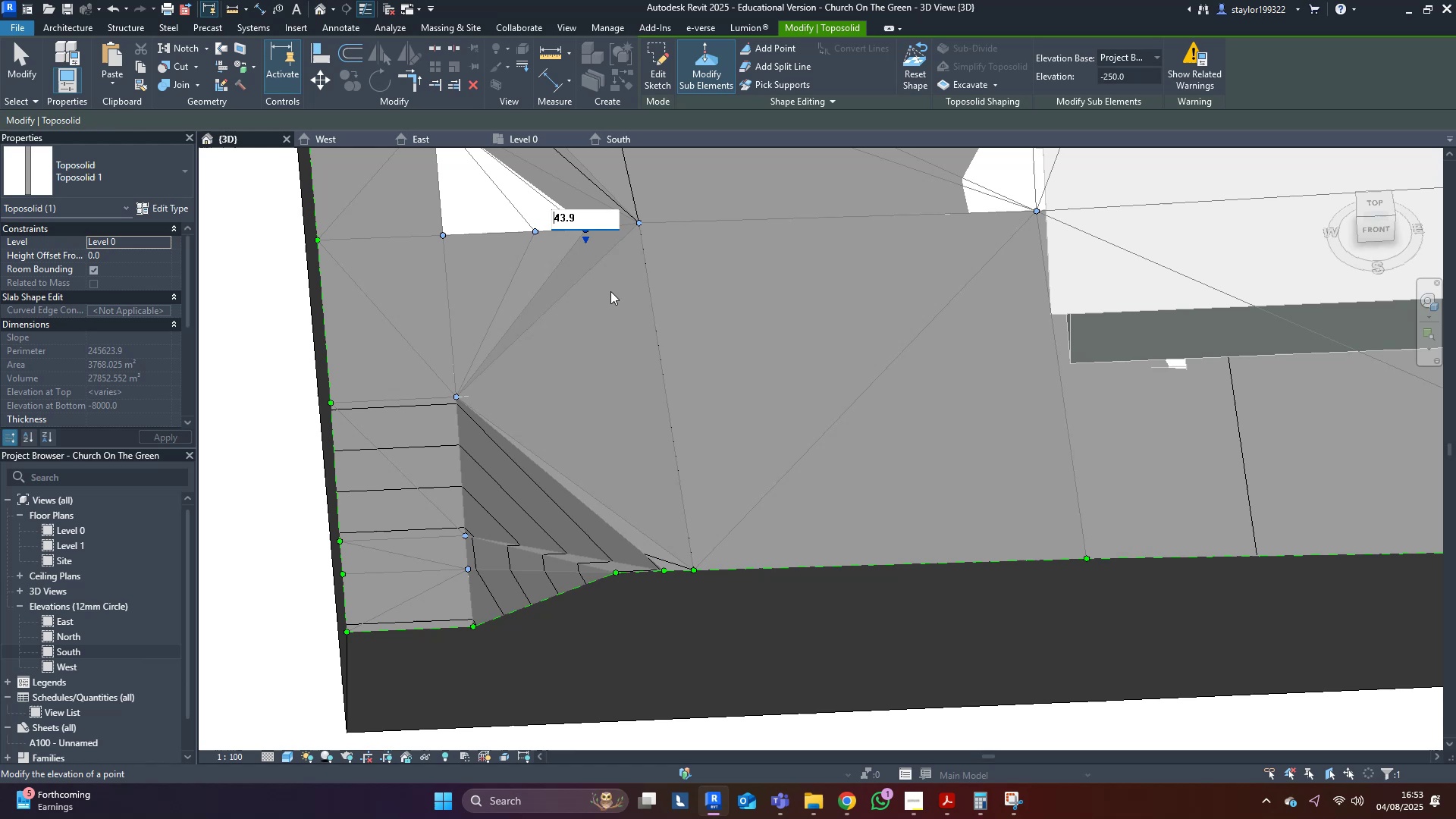 
double_click([629, 371])
 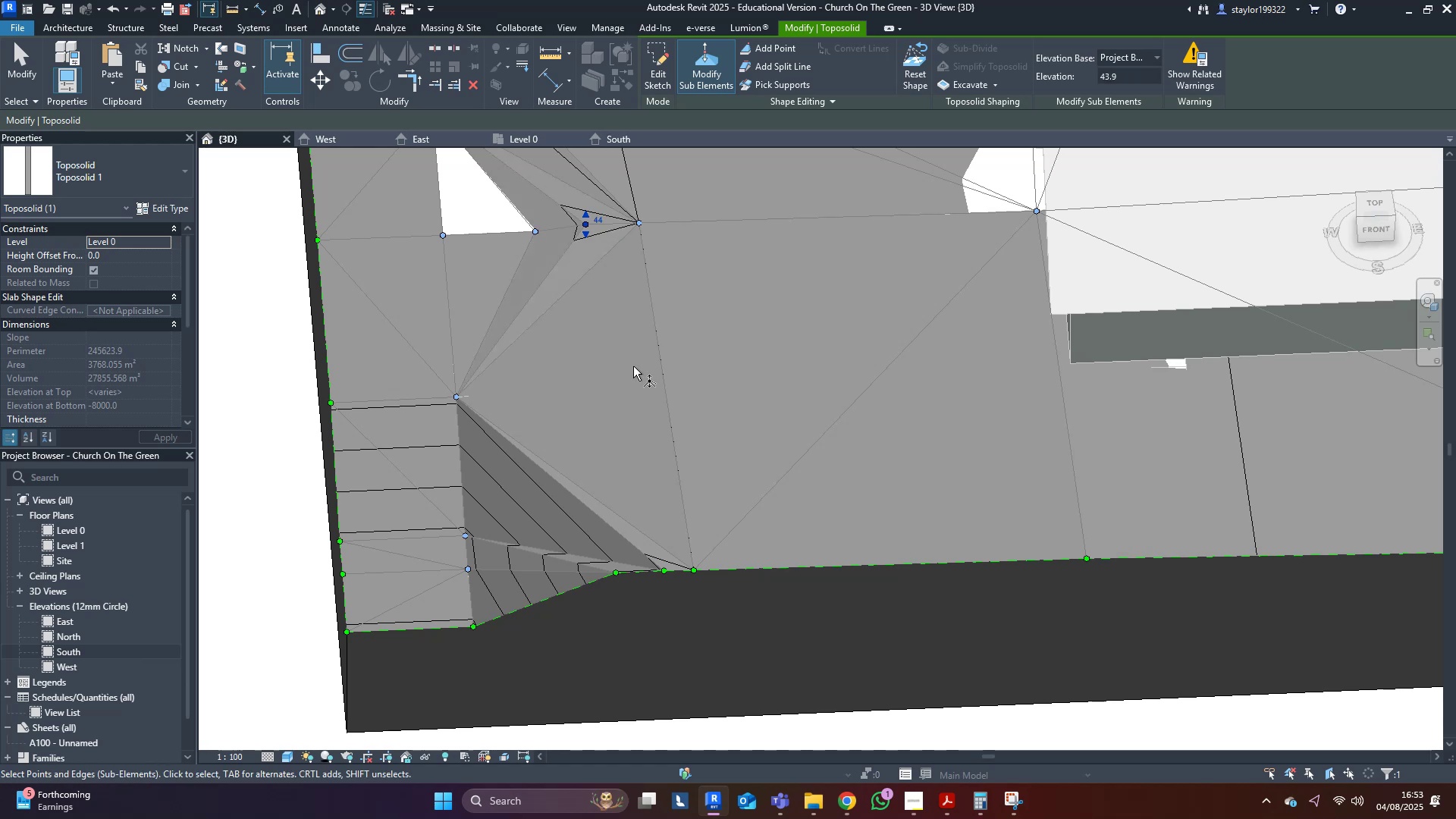 
triple_click([655, 350])
 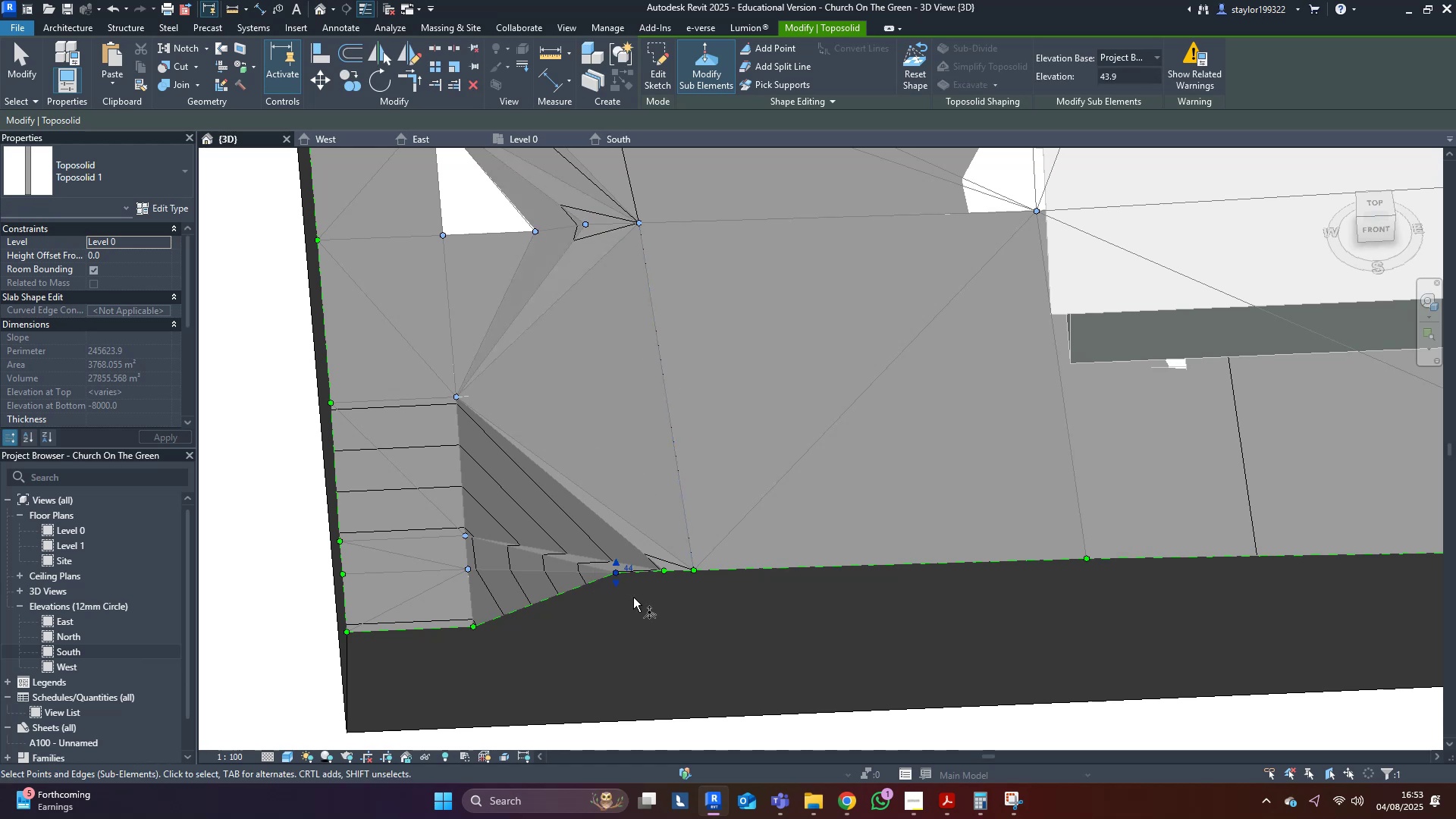 
left_click([633, 568])
 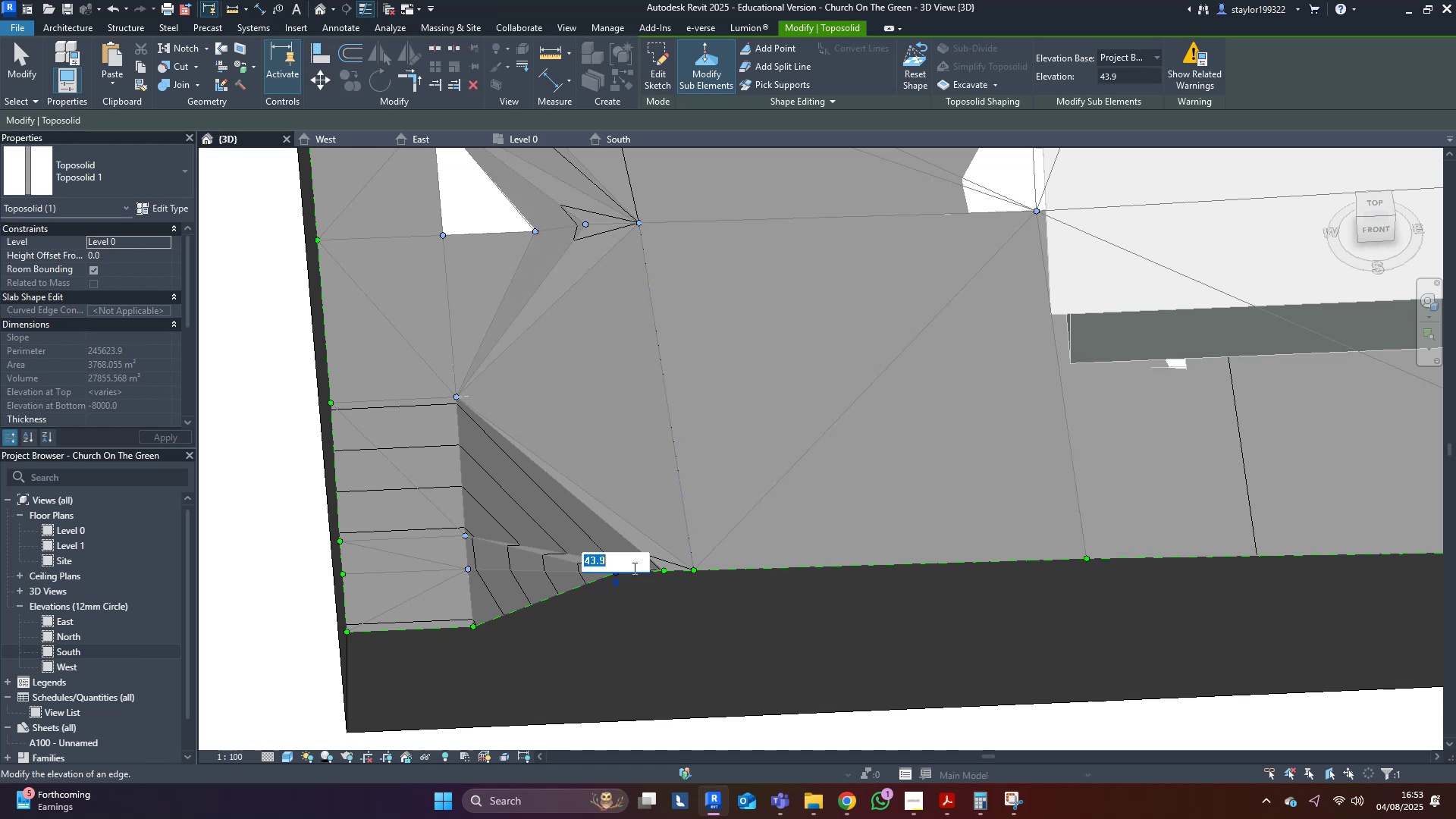 
key(Control+ControlLeft)
 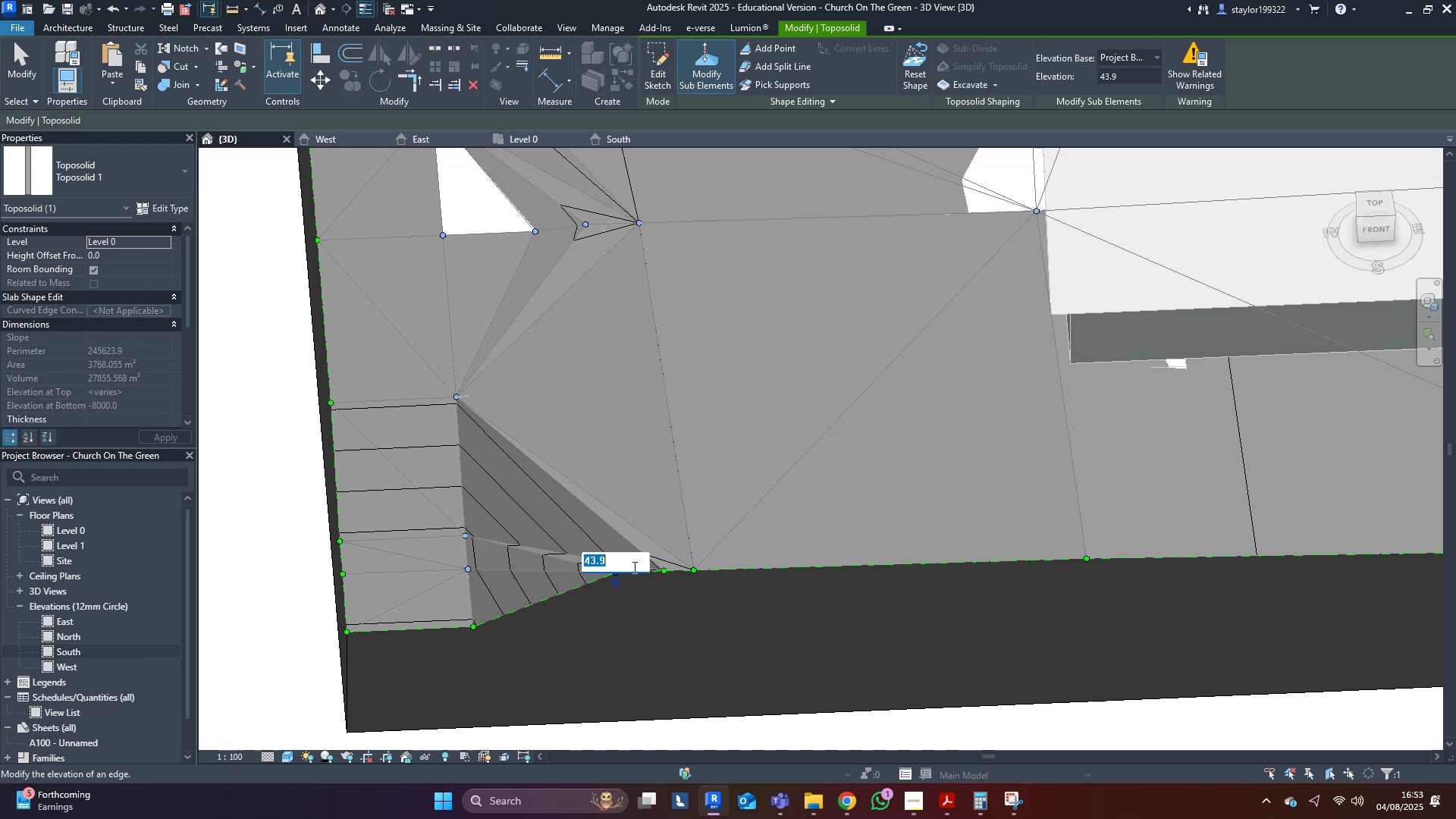 
key(Control+C)
 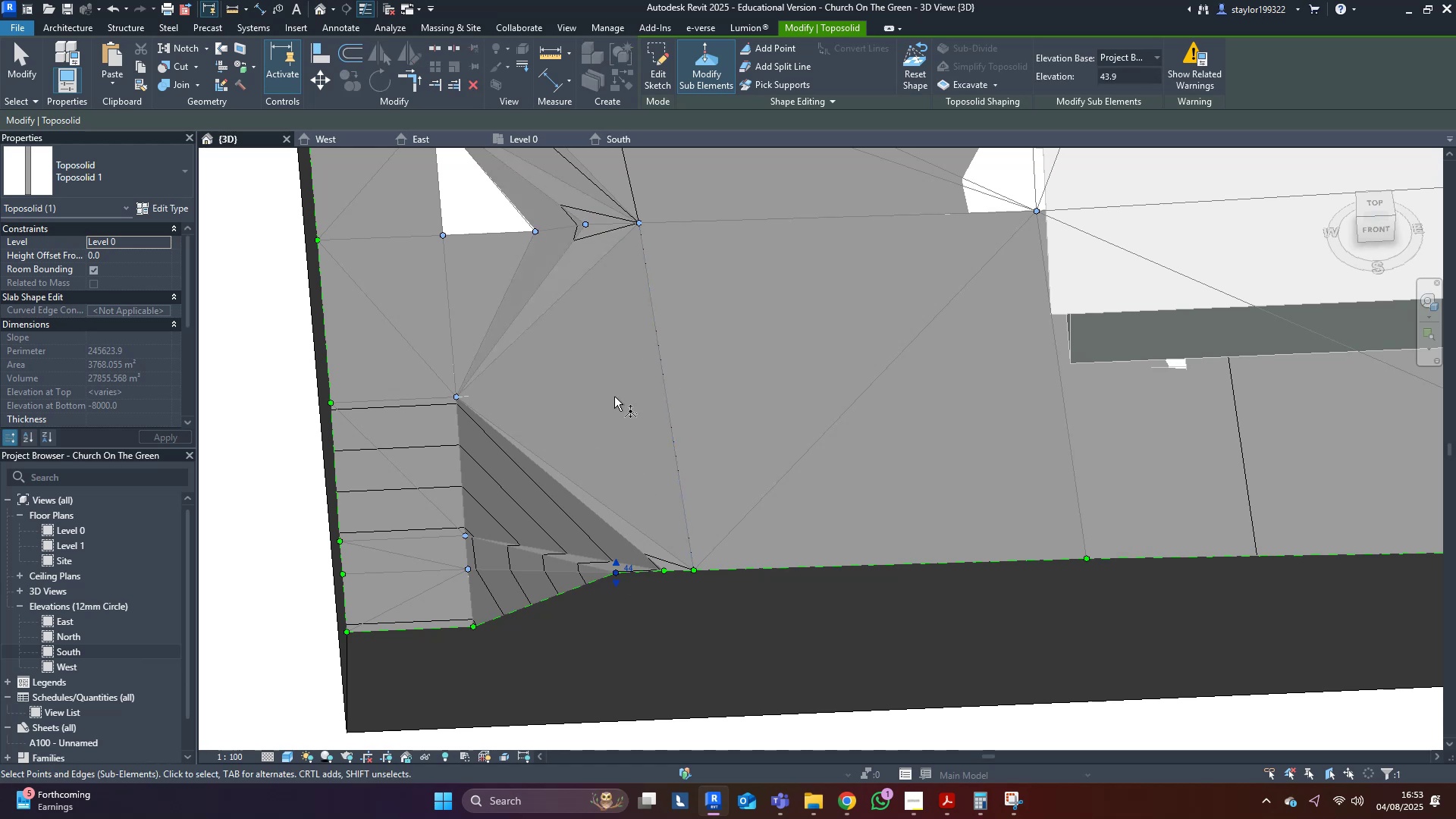 
double_click([651, 364])
 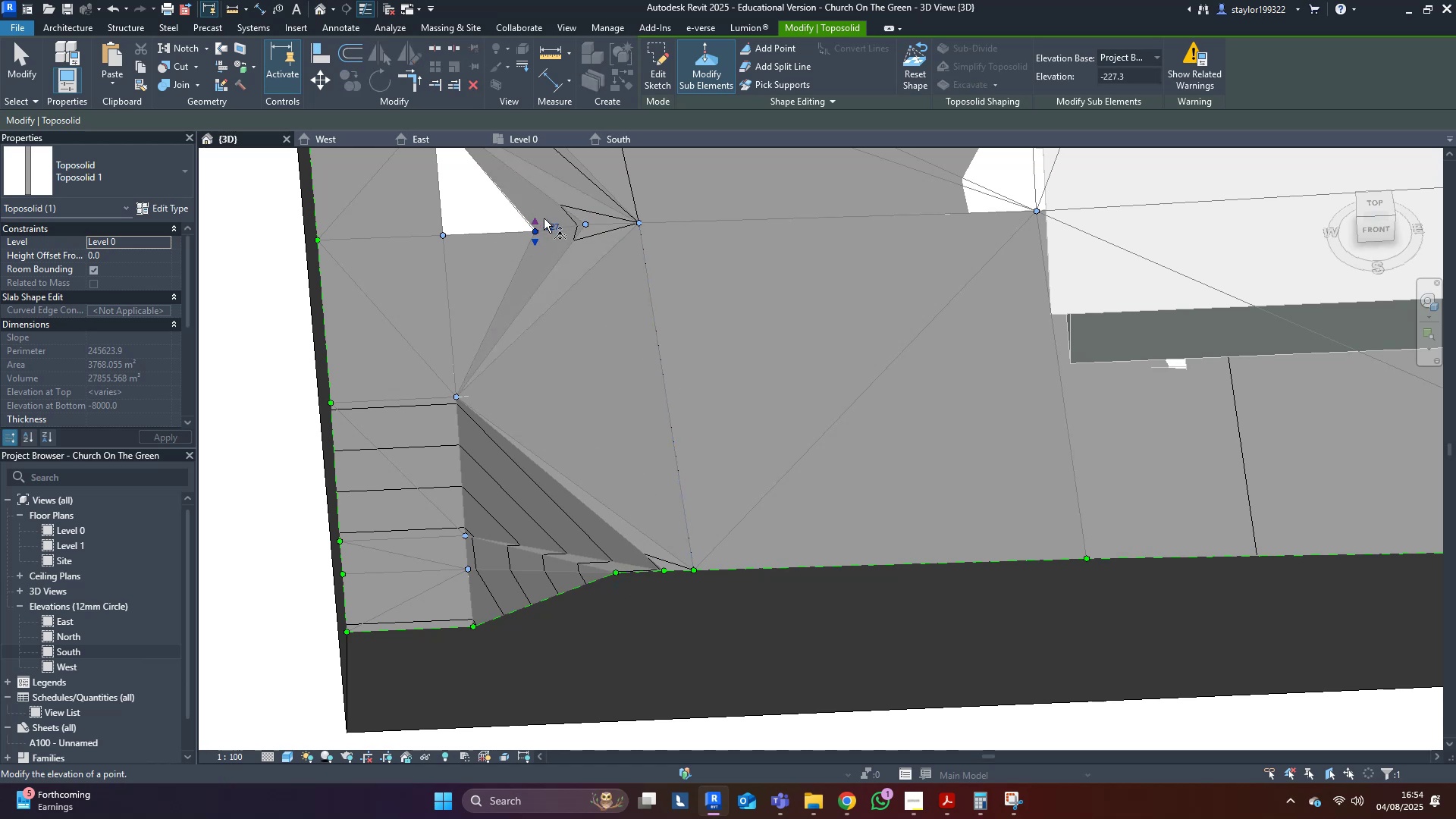 
left_click([559, 228])
 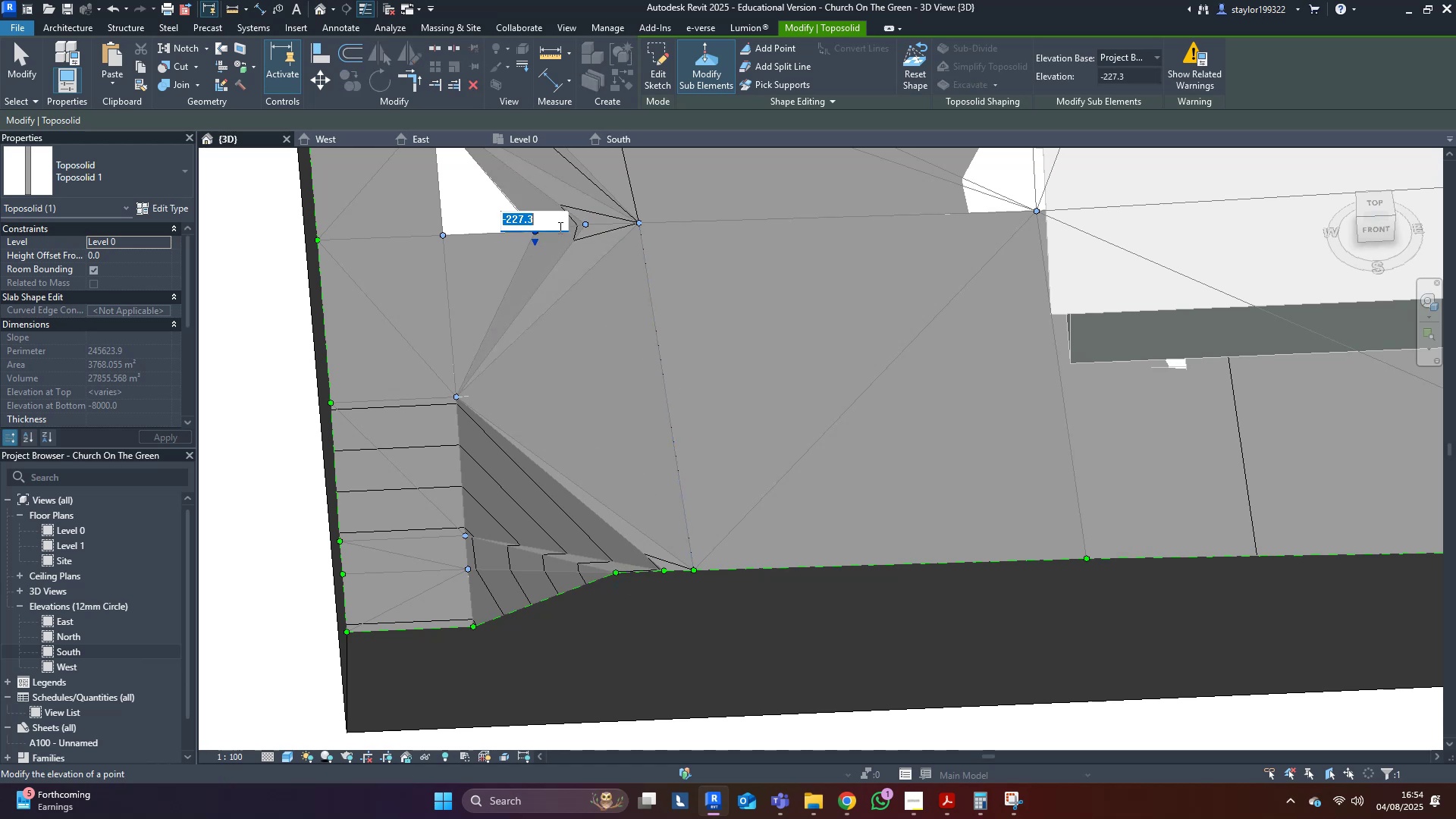 
key(Control+ControlLeft)
 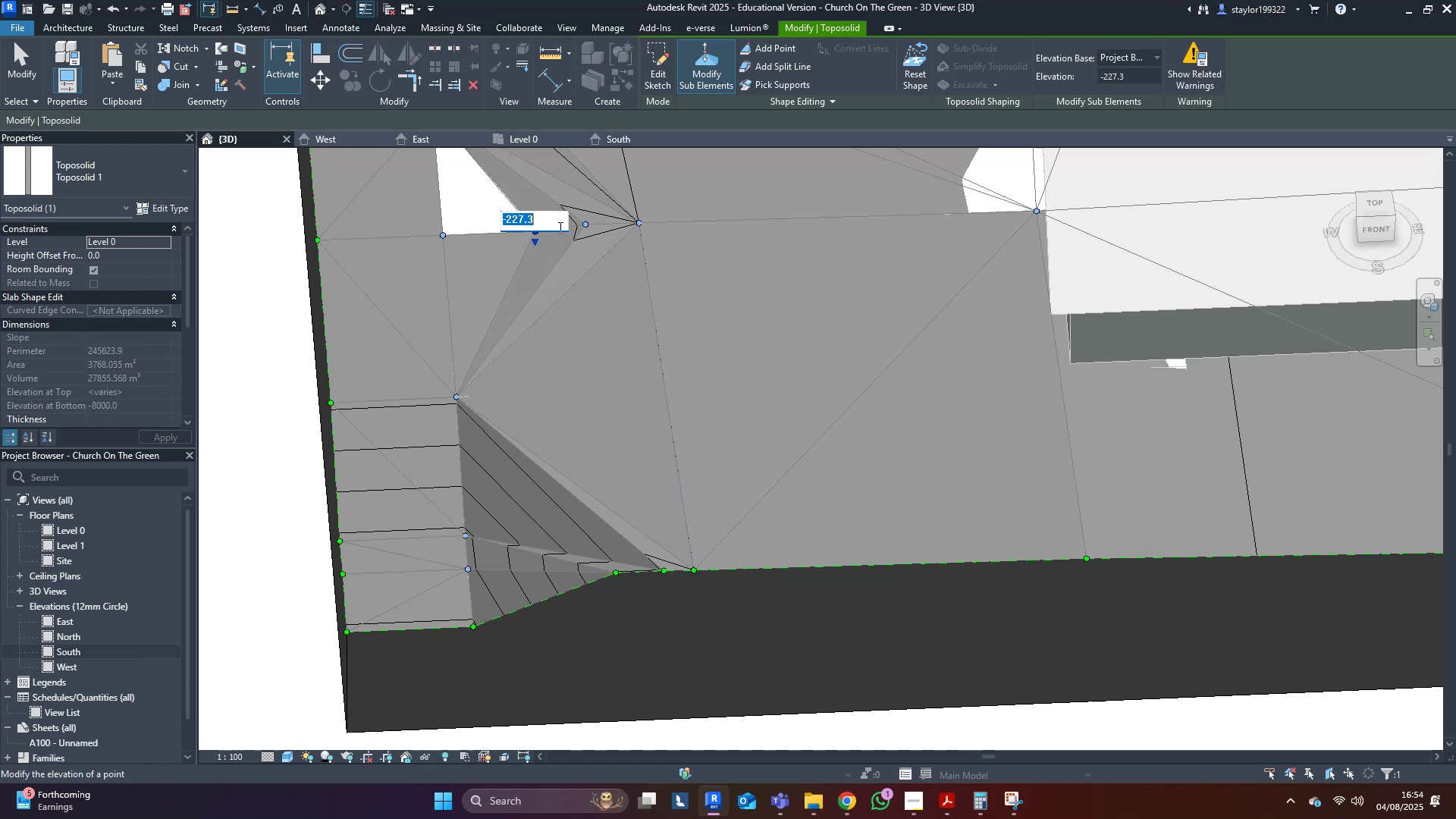 
key(Control+V)
 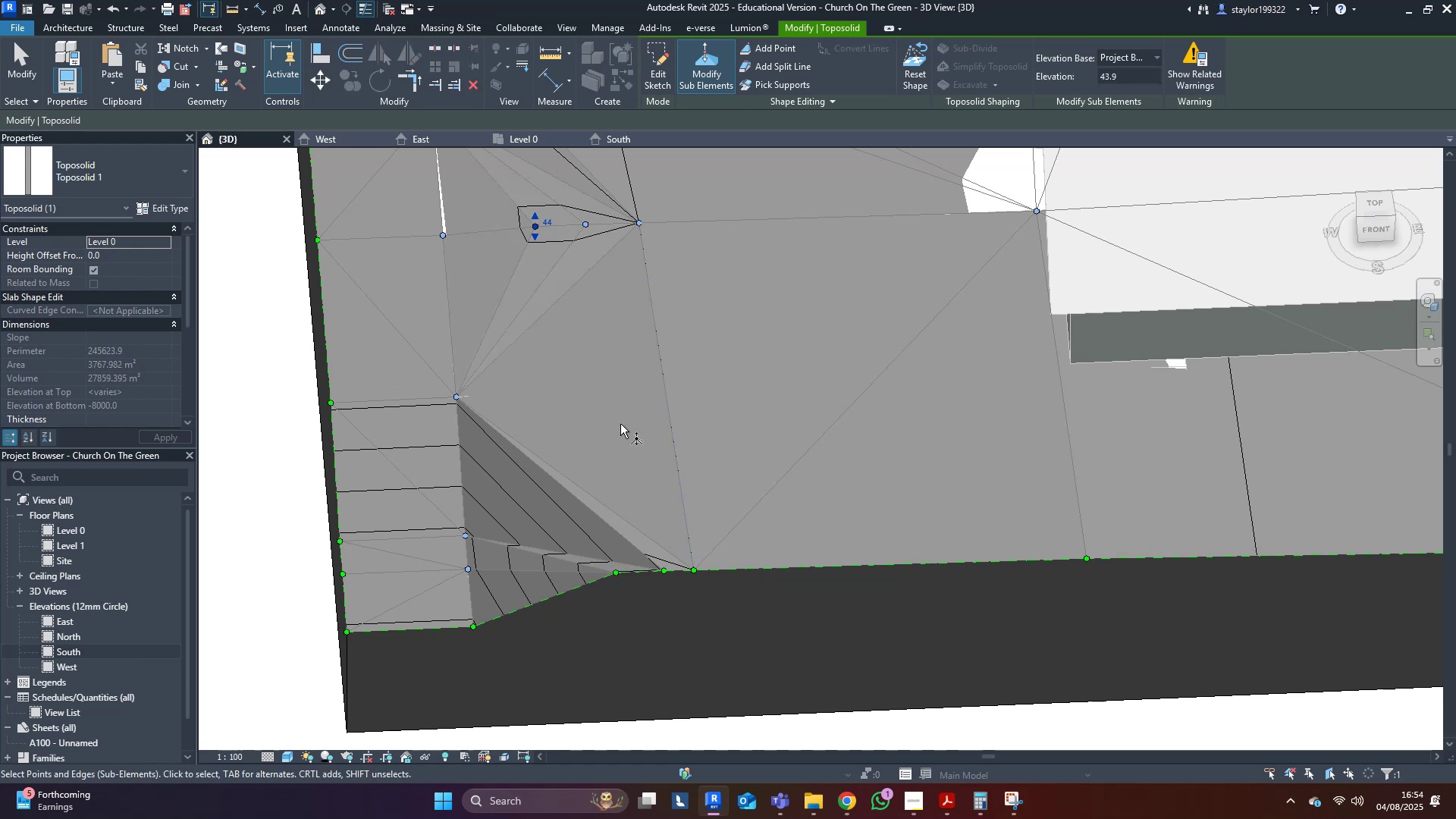 
double_click([616, 397])
 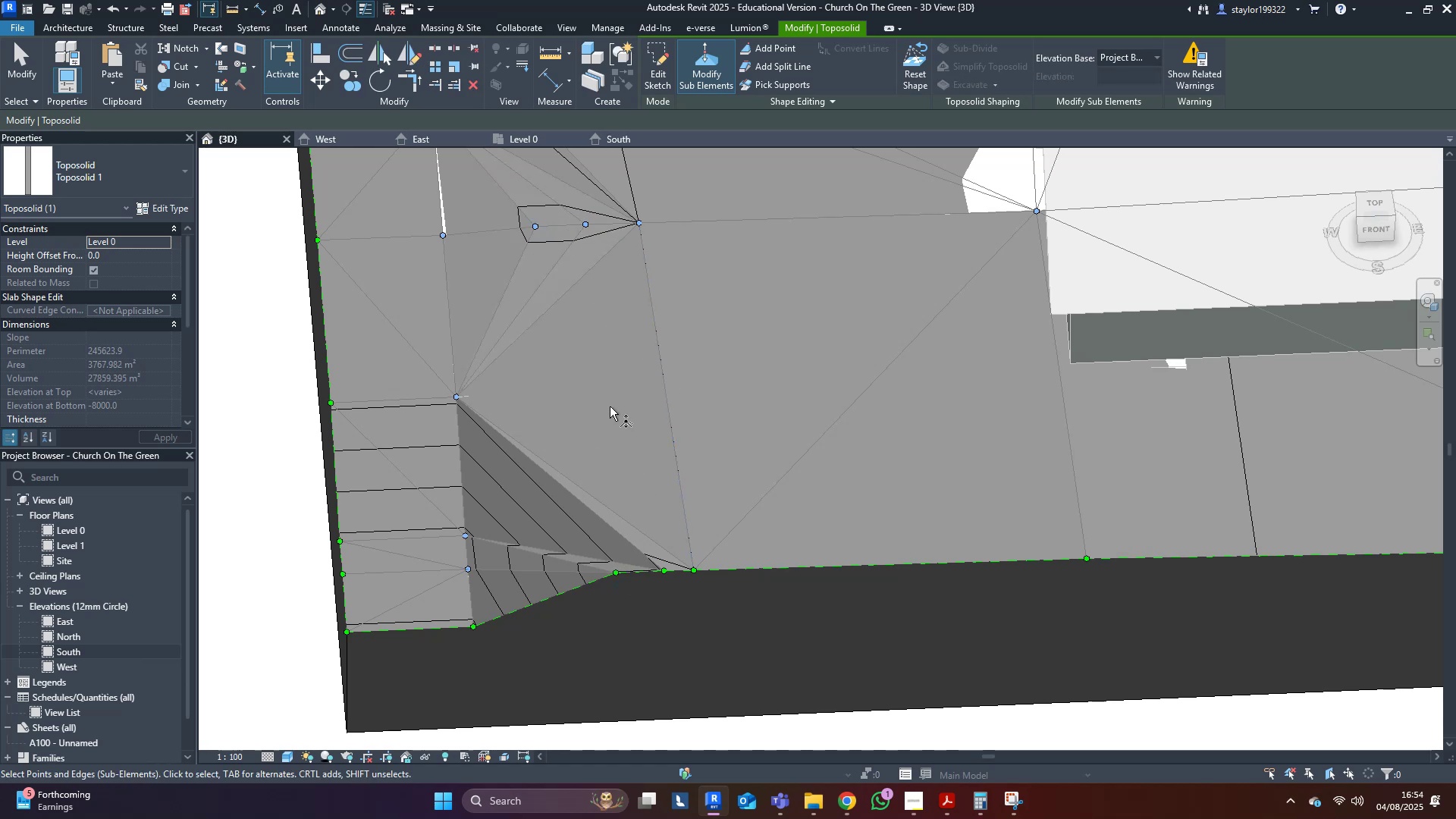 
scroll: coordinate [585, 458], scroll_direction: down, amount: 3.0
 